 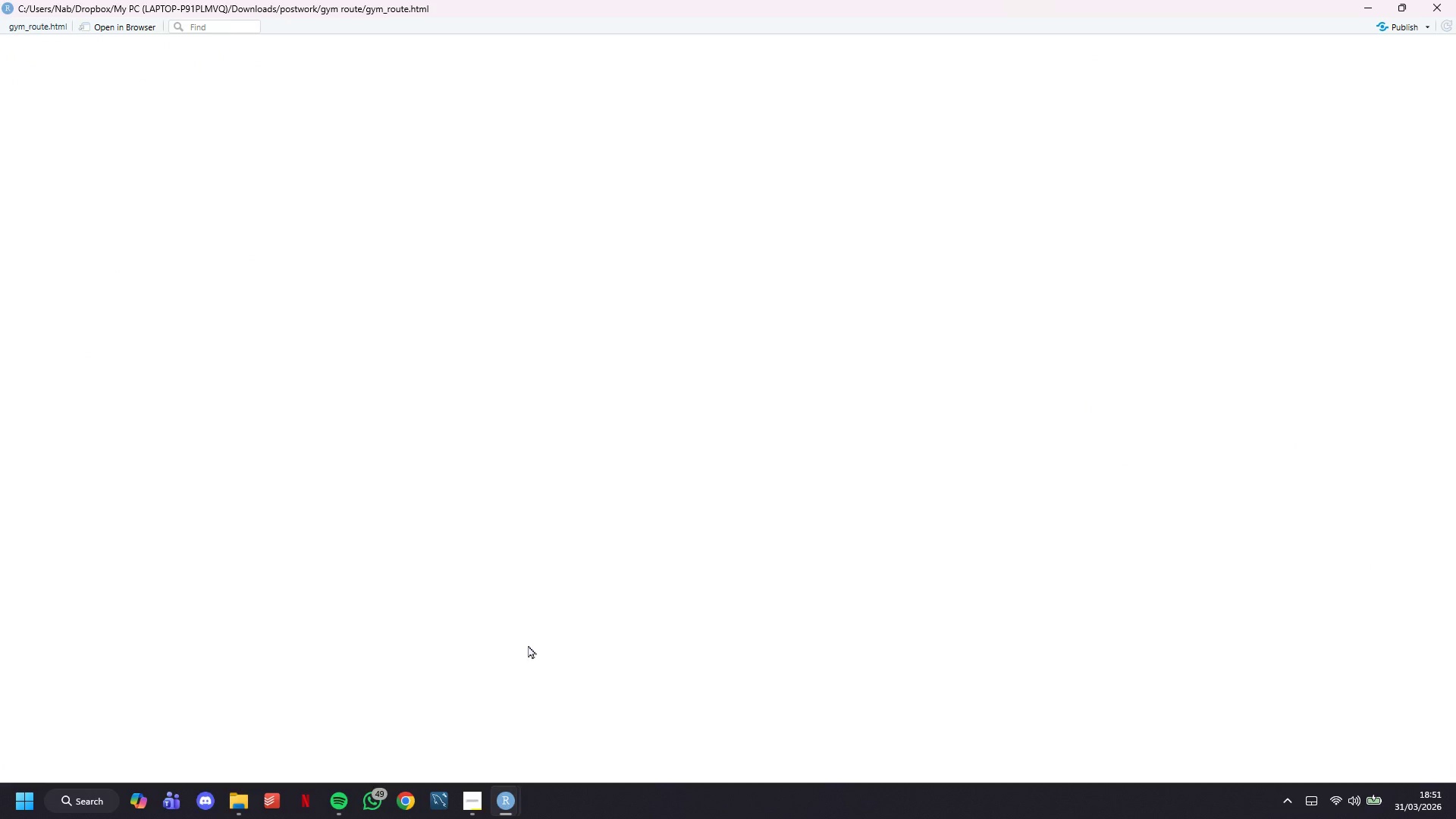 
scroll: coordinate [418, 452], scroll_direction: down, amount: 2.0
 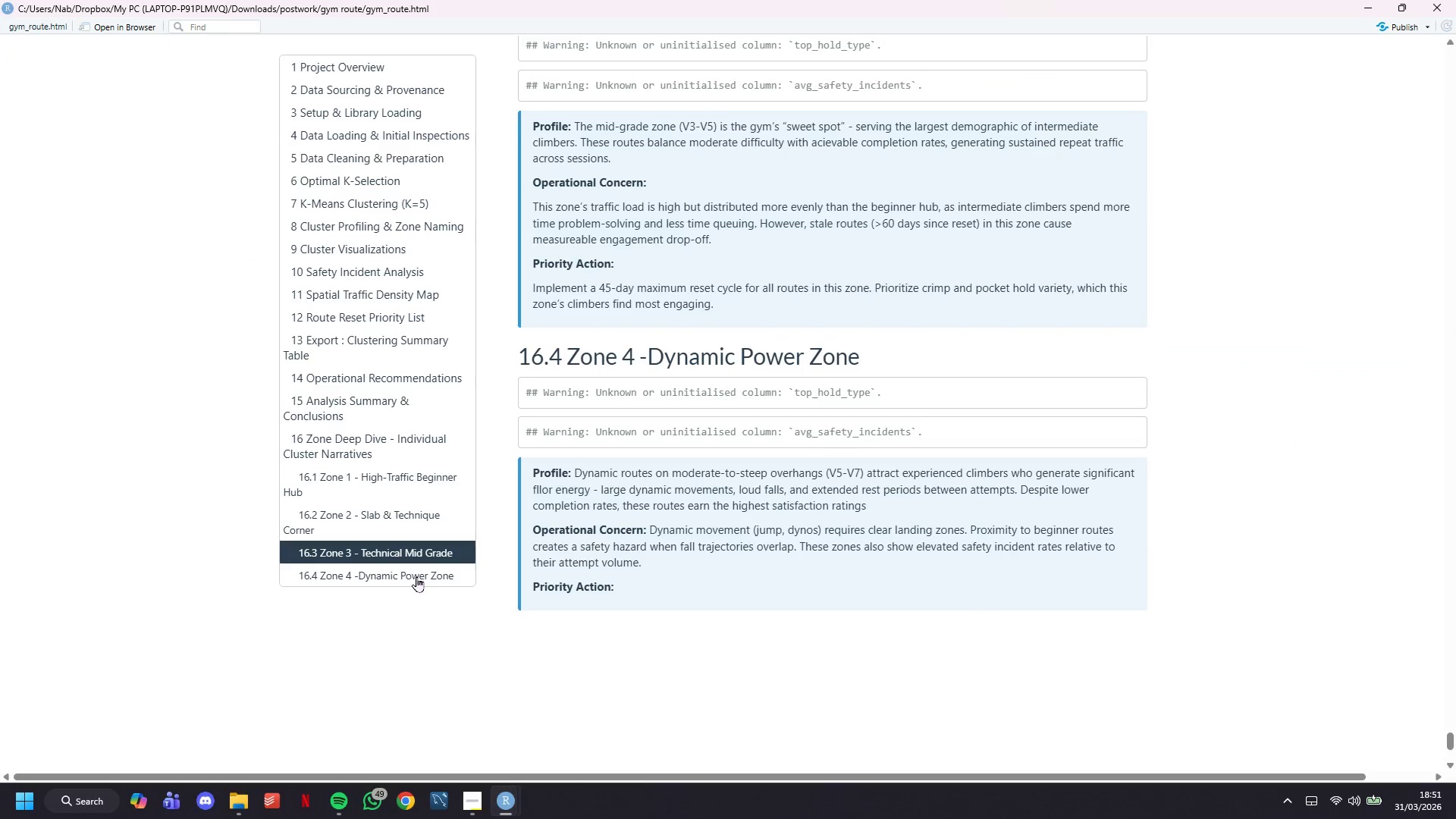 
left_click([1368, 0])
 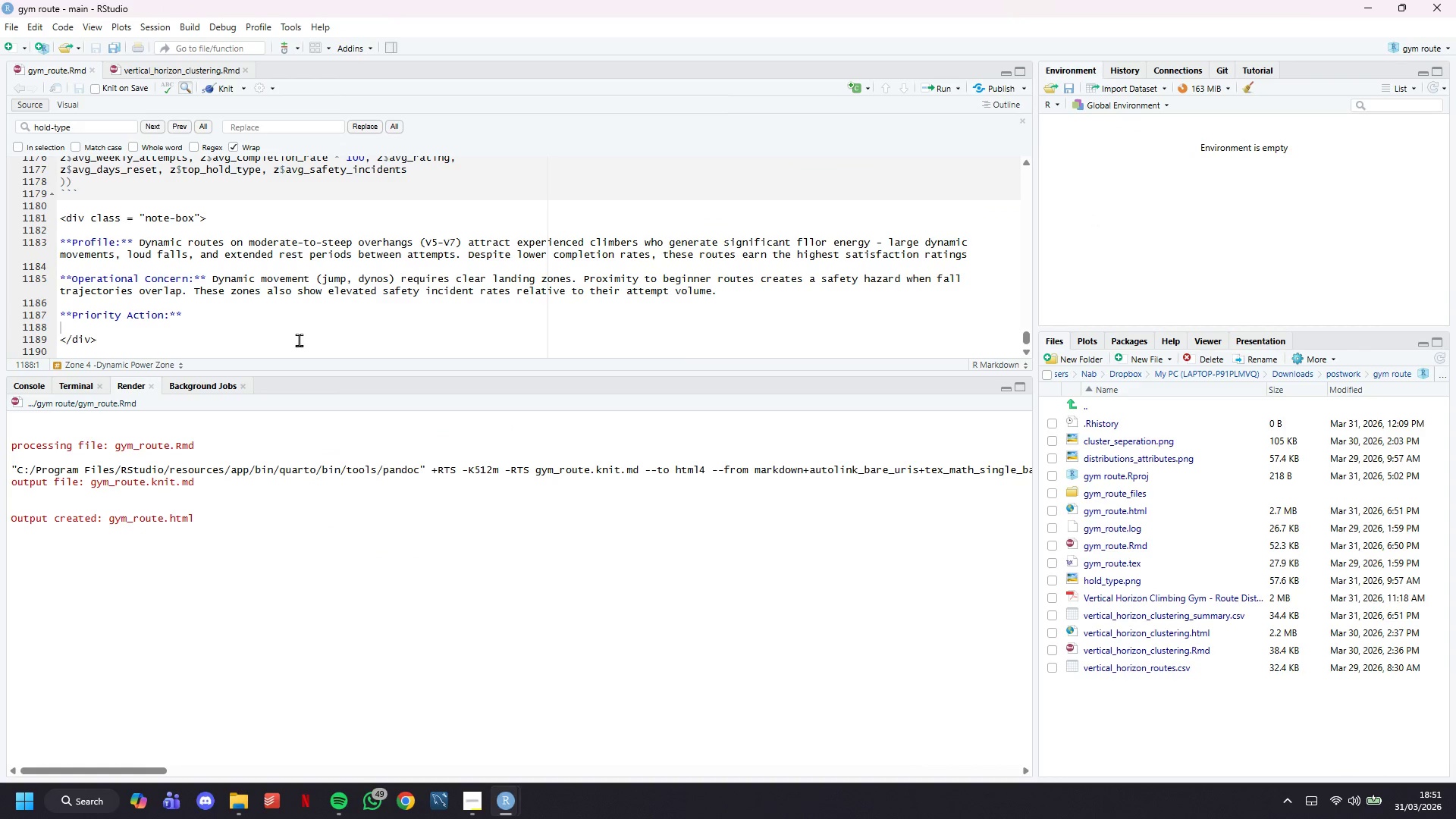 
left_click([273, 331])
 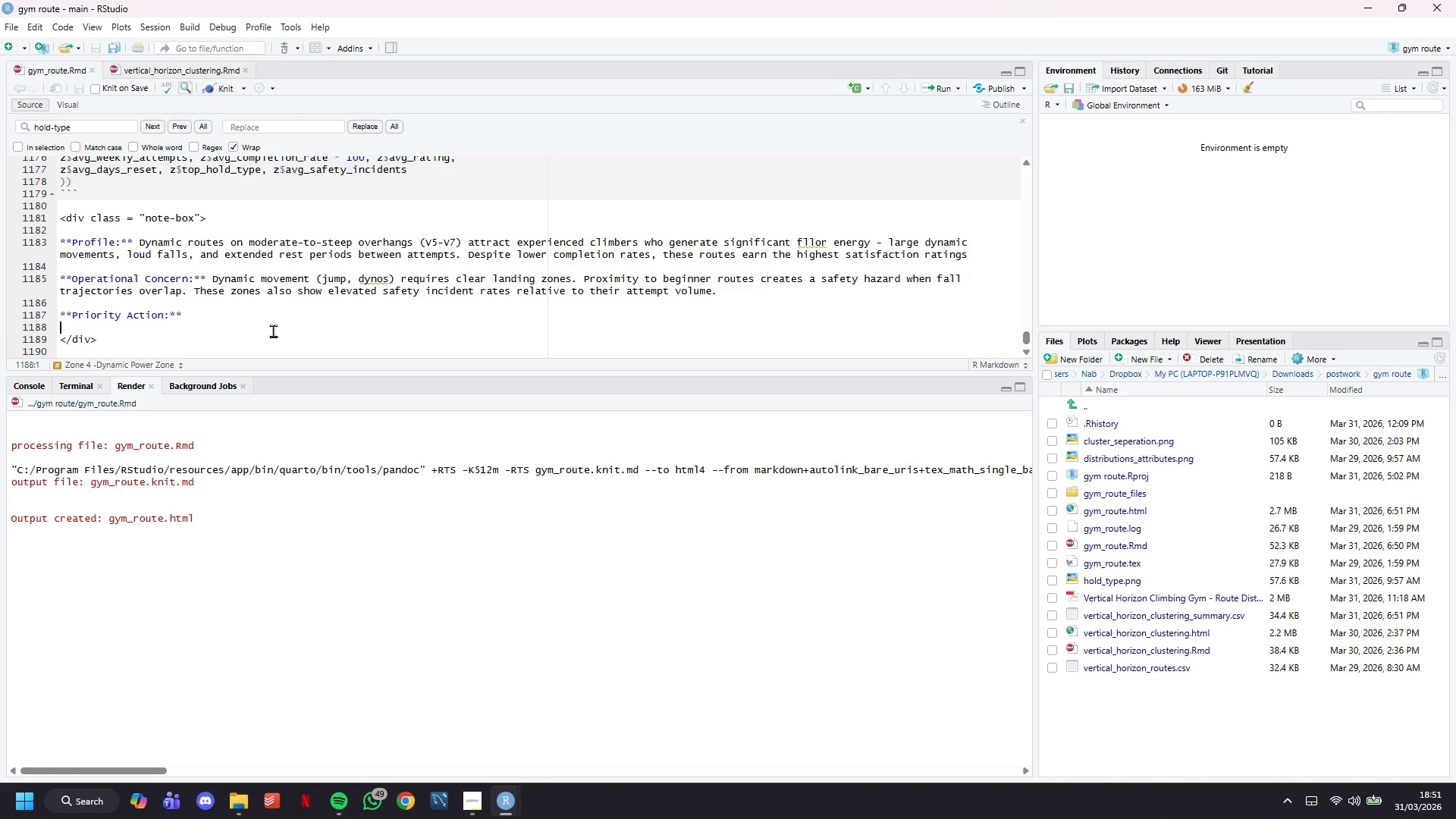 
type(Establish a minimum 2m buffer between dynamic )
key(Backspace)
type(-route fall zones and any adjan)
key(Backspace)
type(cent role.)
key(Backspace)
key(Backspace)
key(Backspace)
key(Backspace)
type(oute. Consider dedicating one full all)
key(Backspace)
key(Backspace)
key(Backspace)
type(wall section esclusively to this zone type to allow for controlled movement without pedestrian conflict.)
 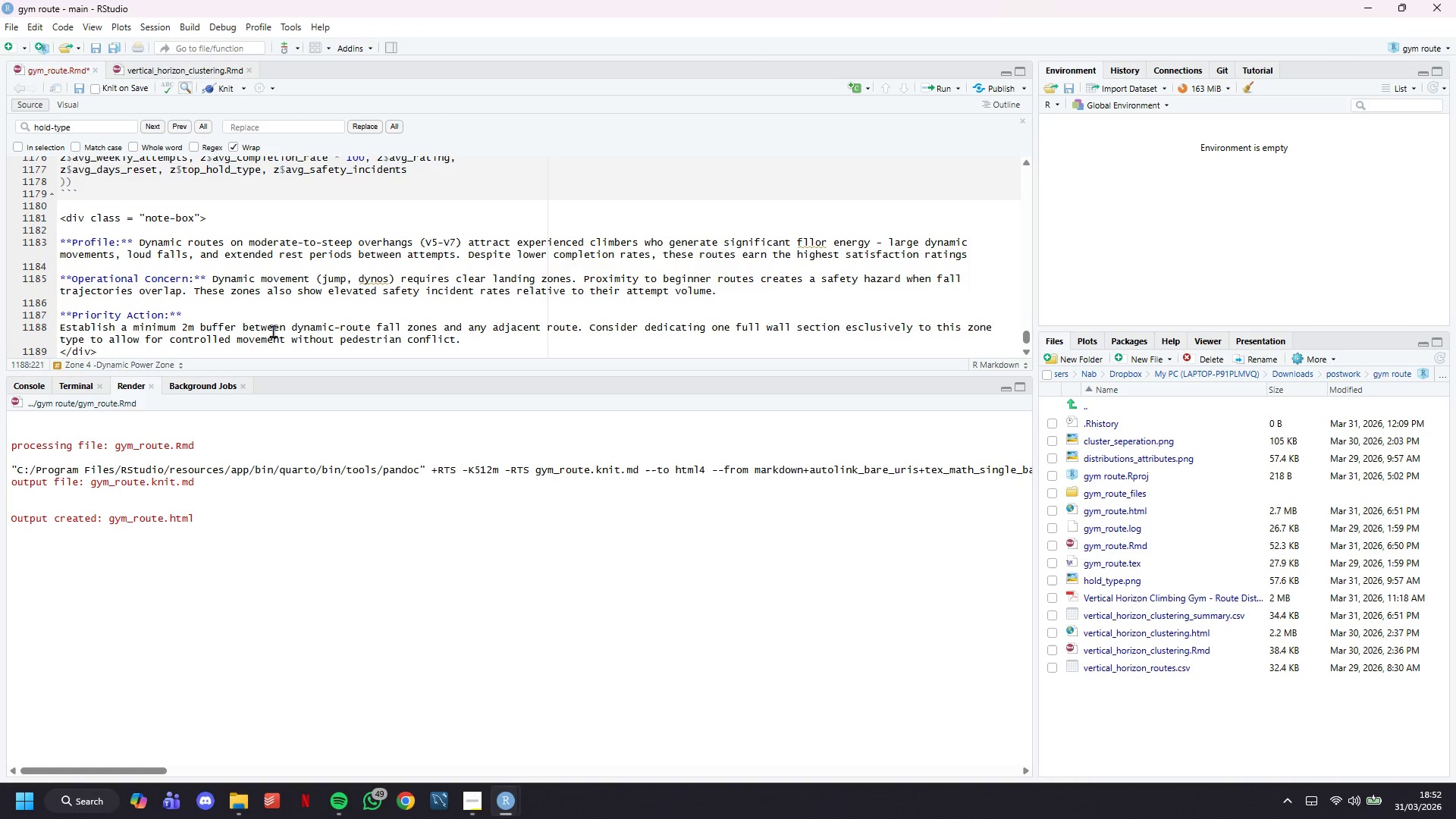 
key(ArrowDown)
 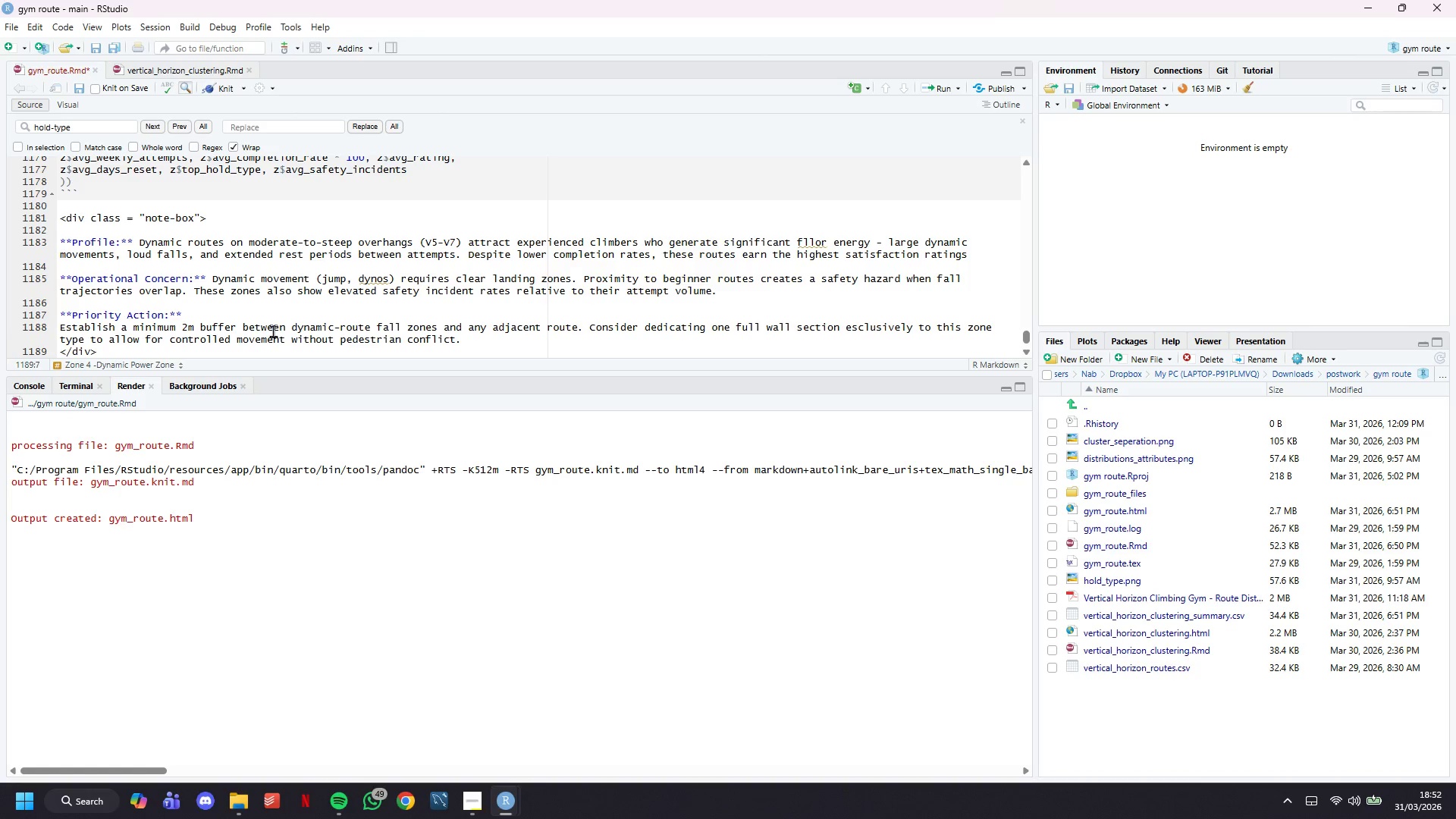 
key(Enter)
 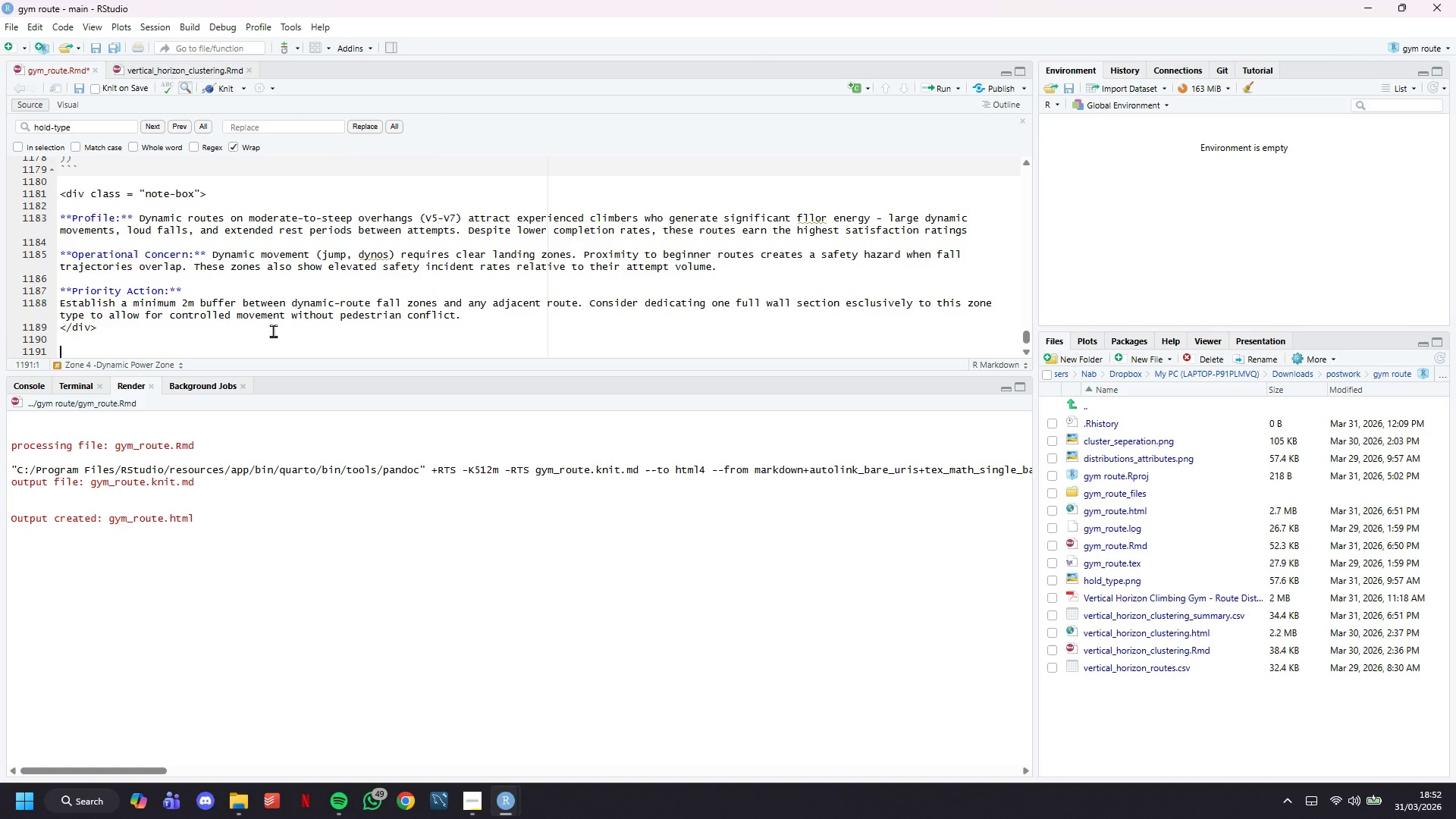 
key(Enter)
 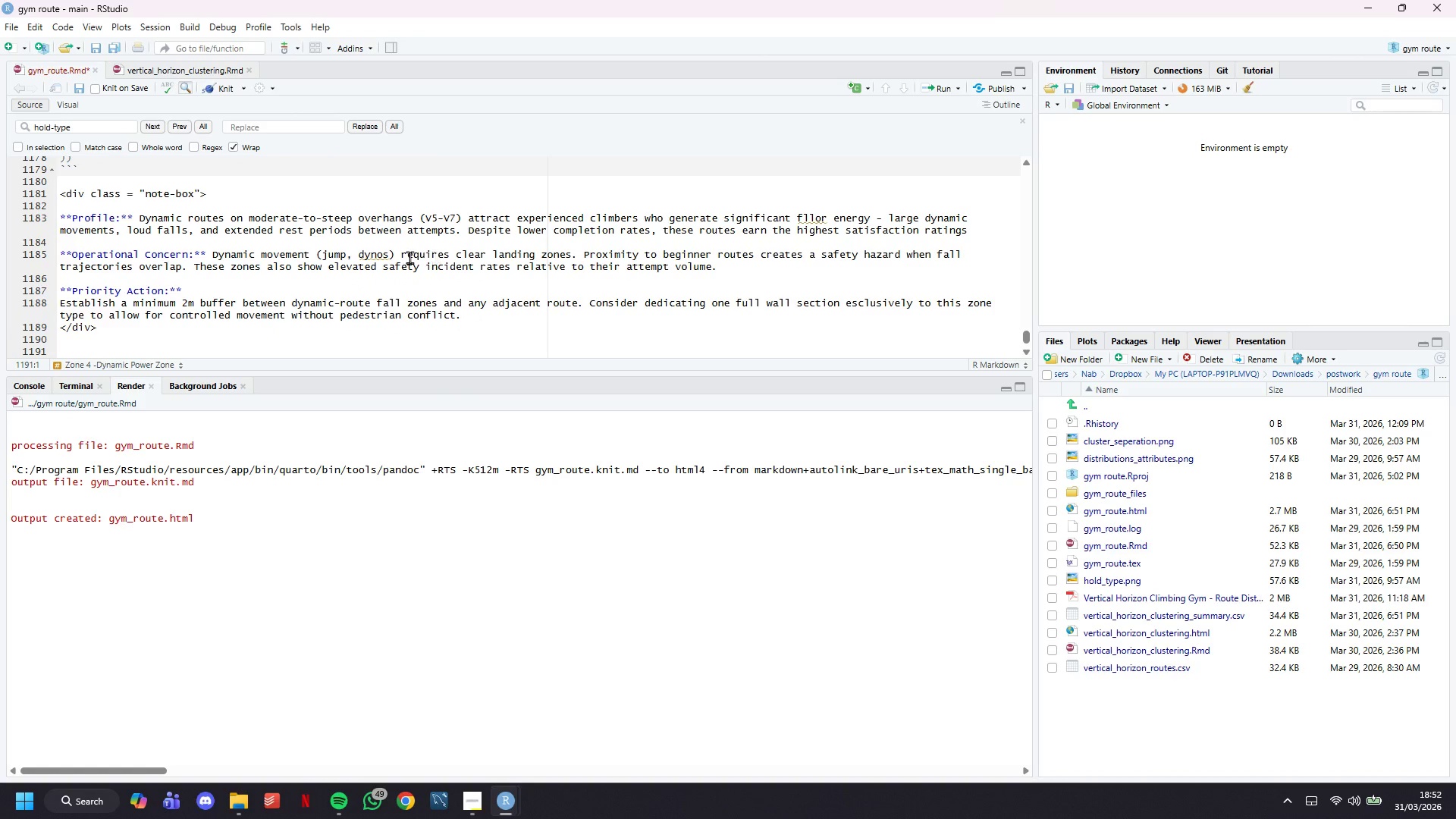 
scroll: coordinate [397, 254], scroll_direction: down, amount: 7.0
 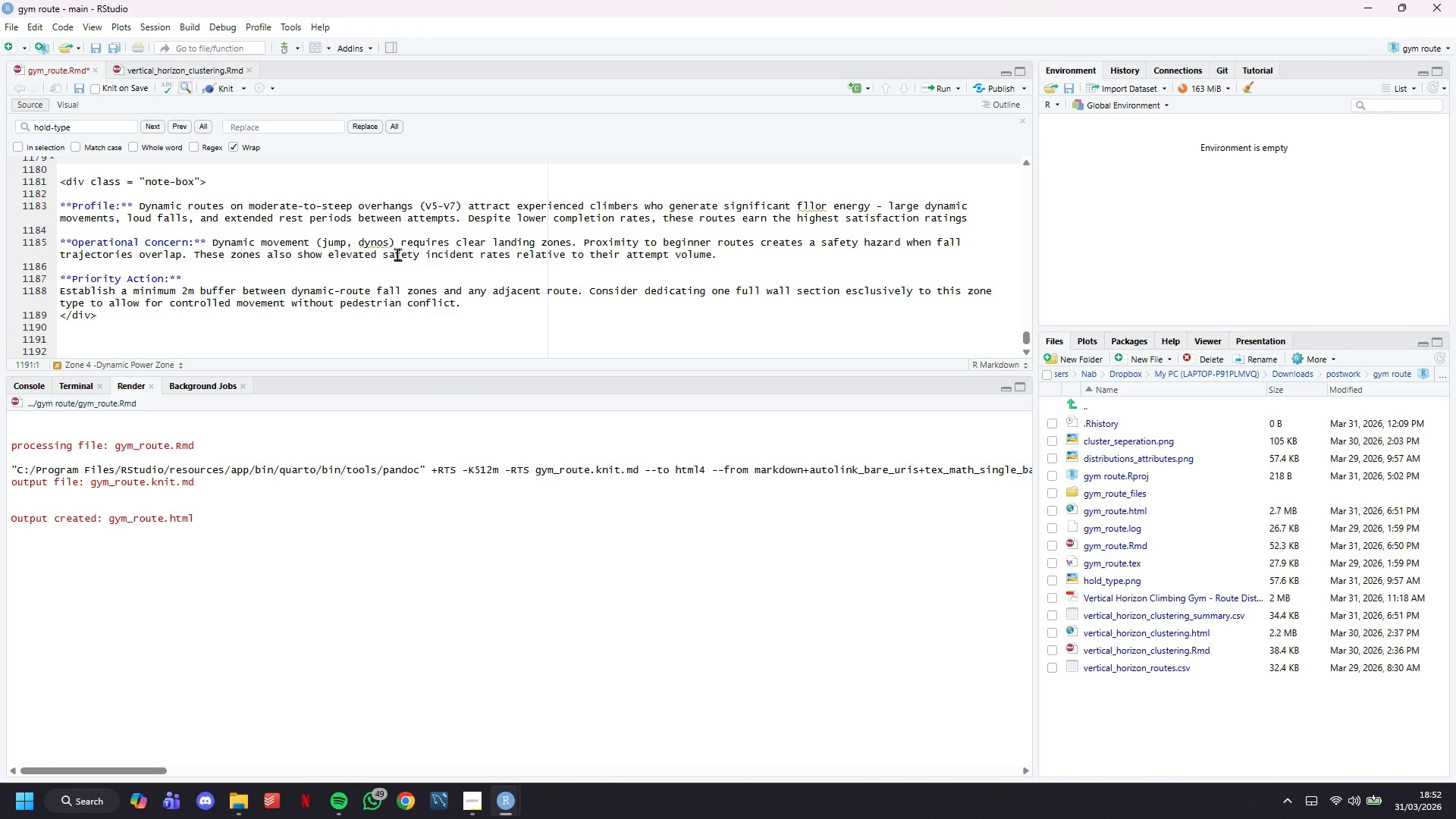 
type(## Zone  )
key(Backspace)
type(5 - Elite Projecting Eall)
 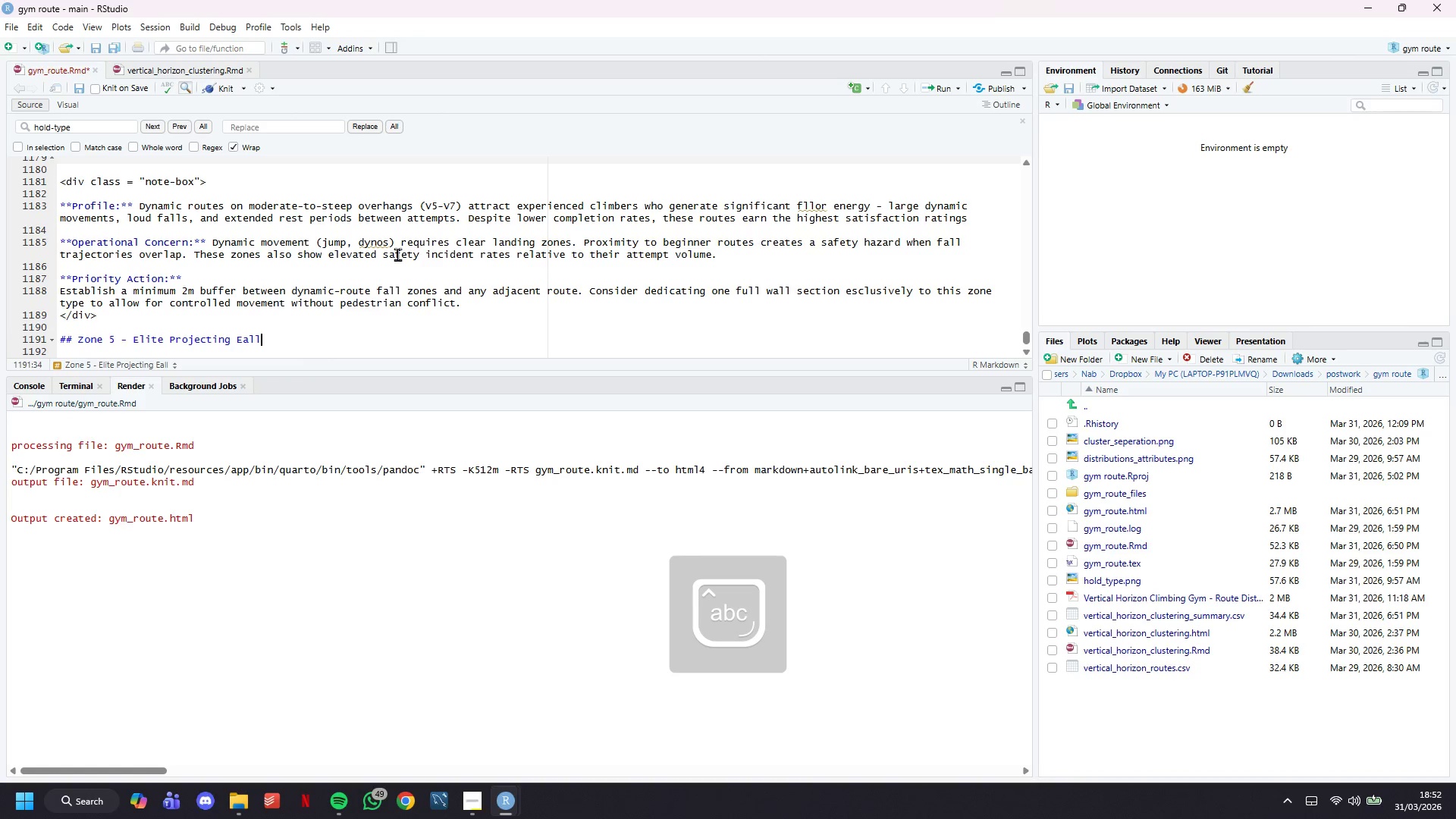 
key(Enter)
 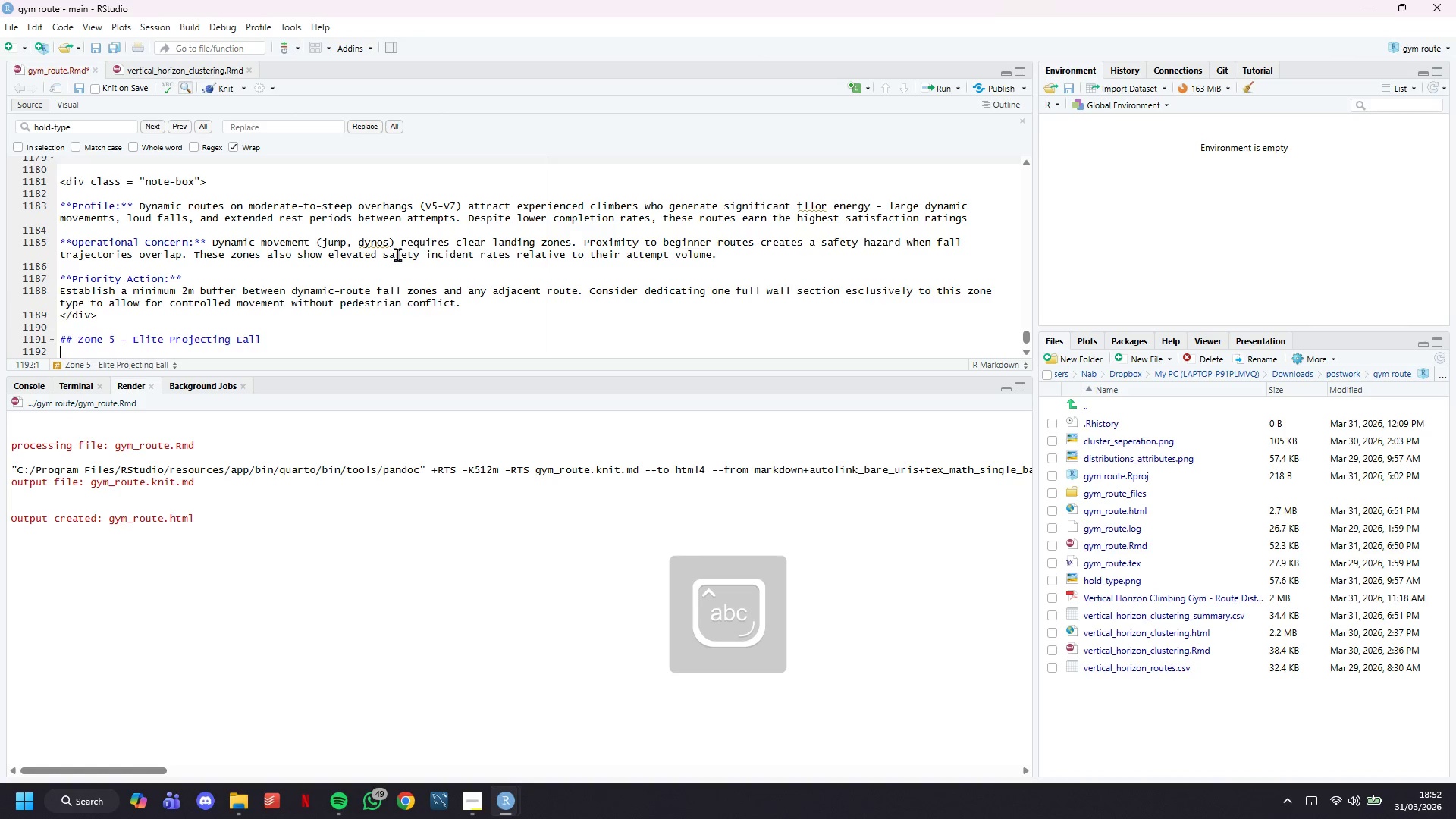 
key(Enter)
 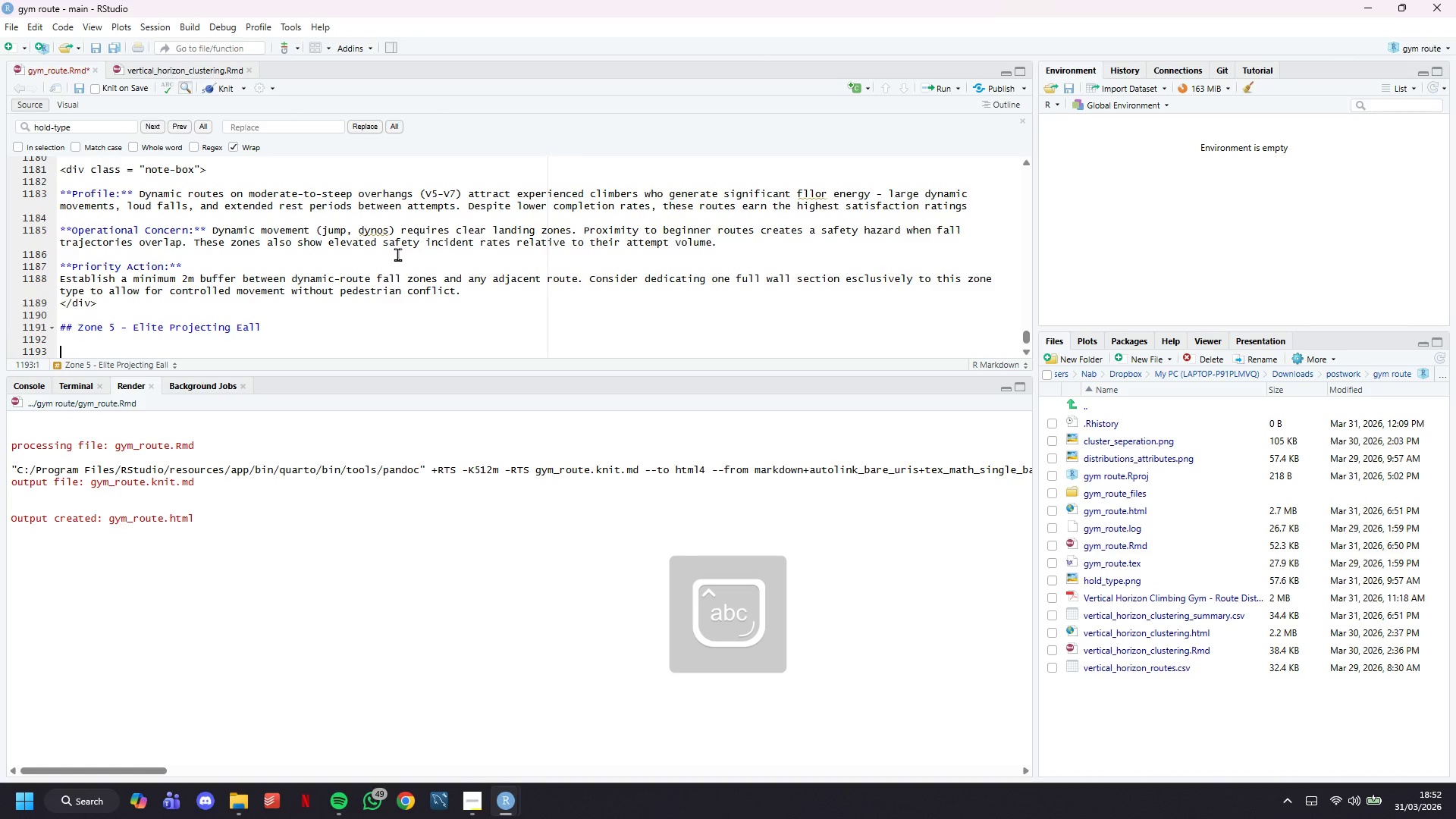 
key(ArrowLeft)
 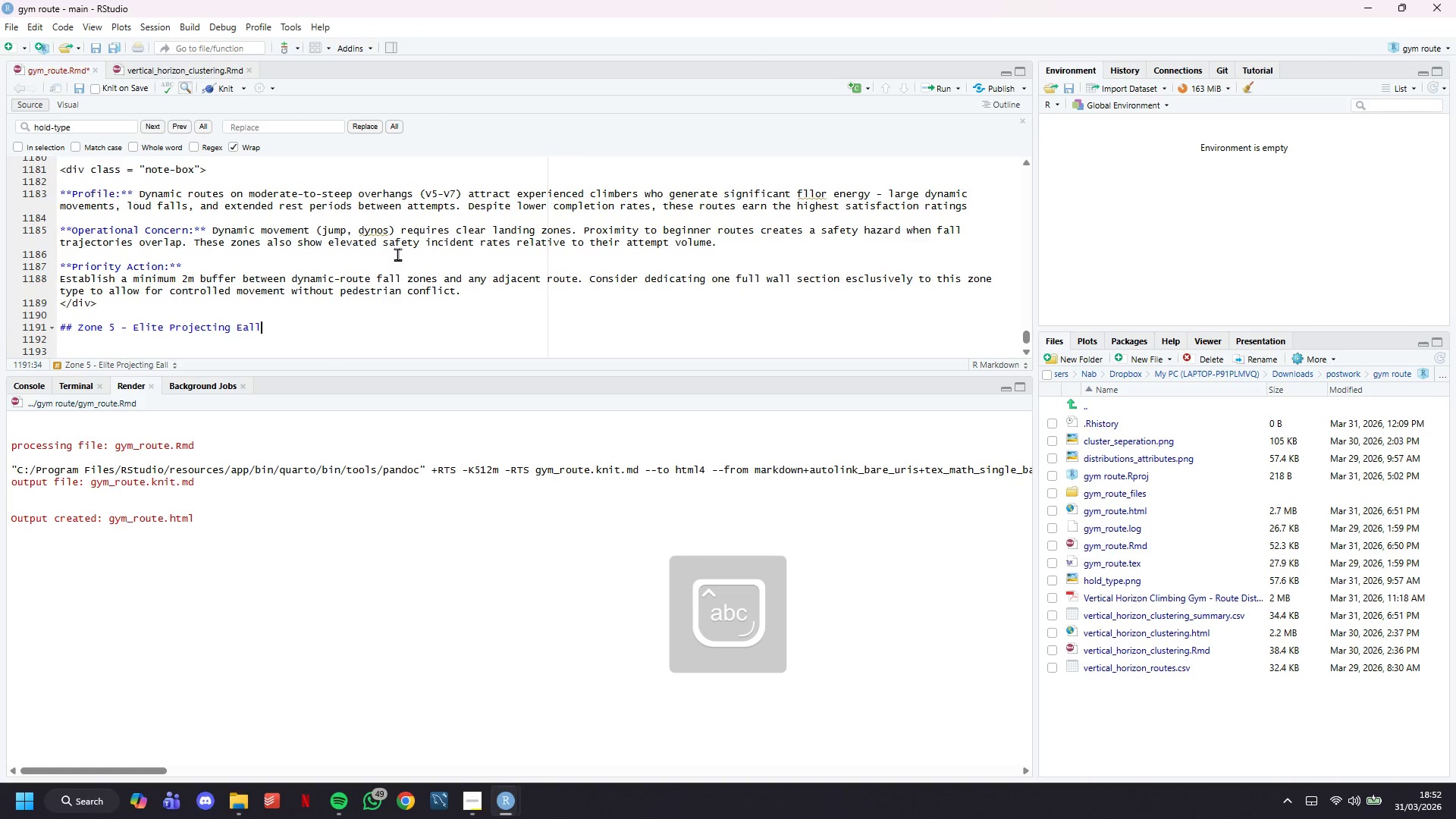 
key(ArrowLeft)
 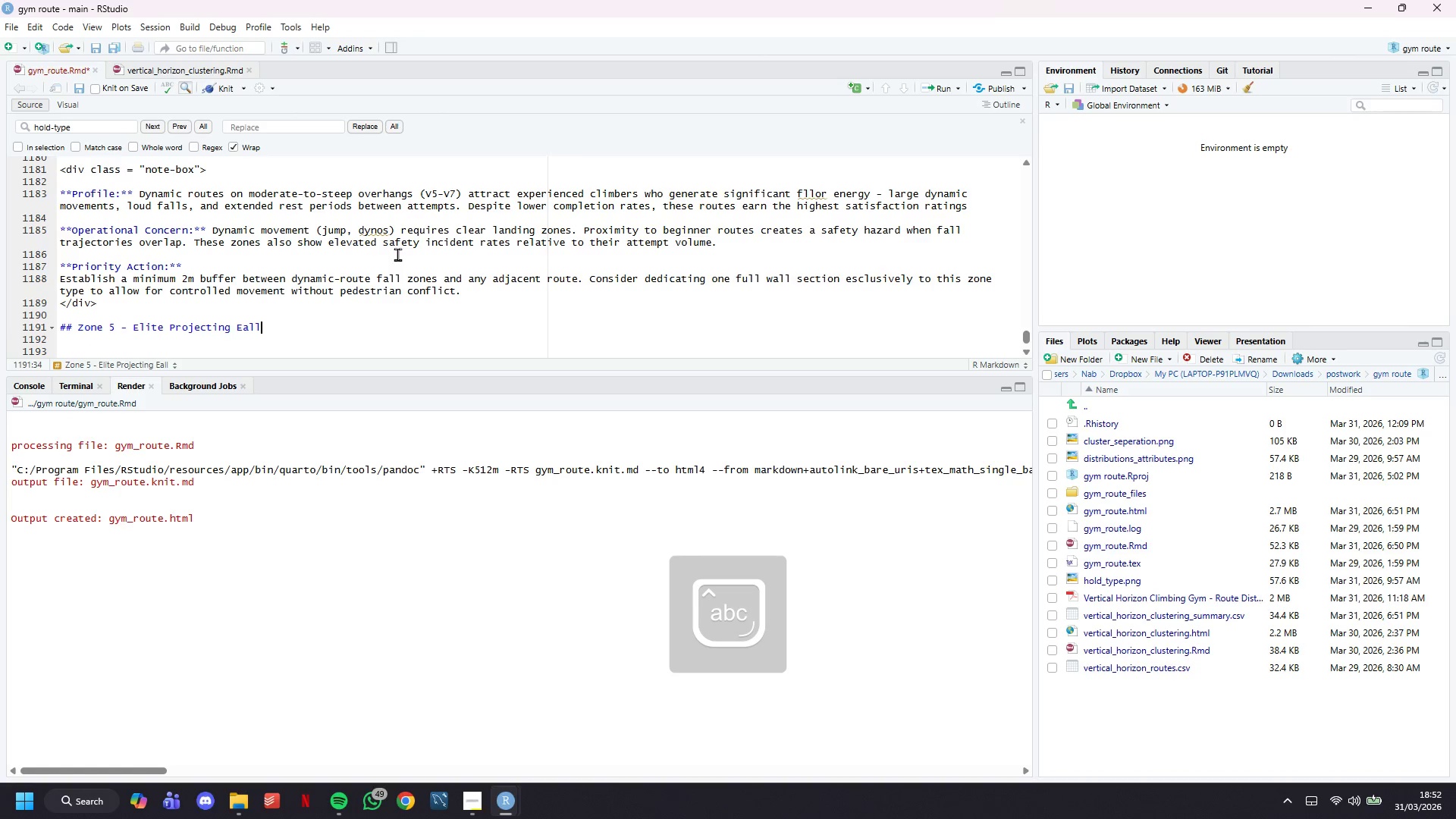 
key(ArrowLeft)
 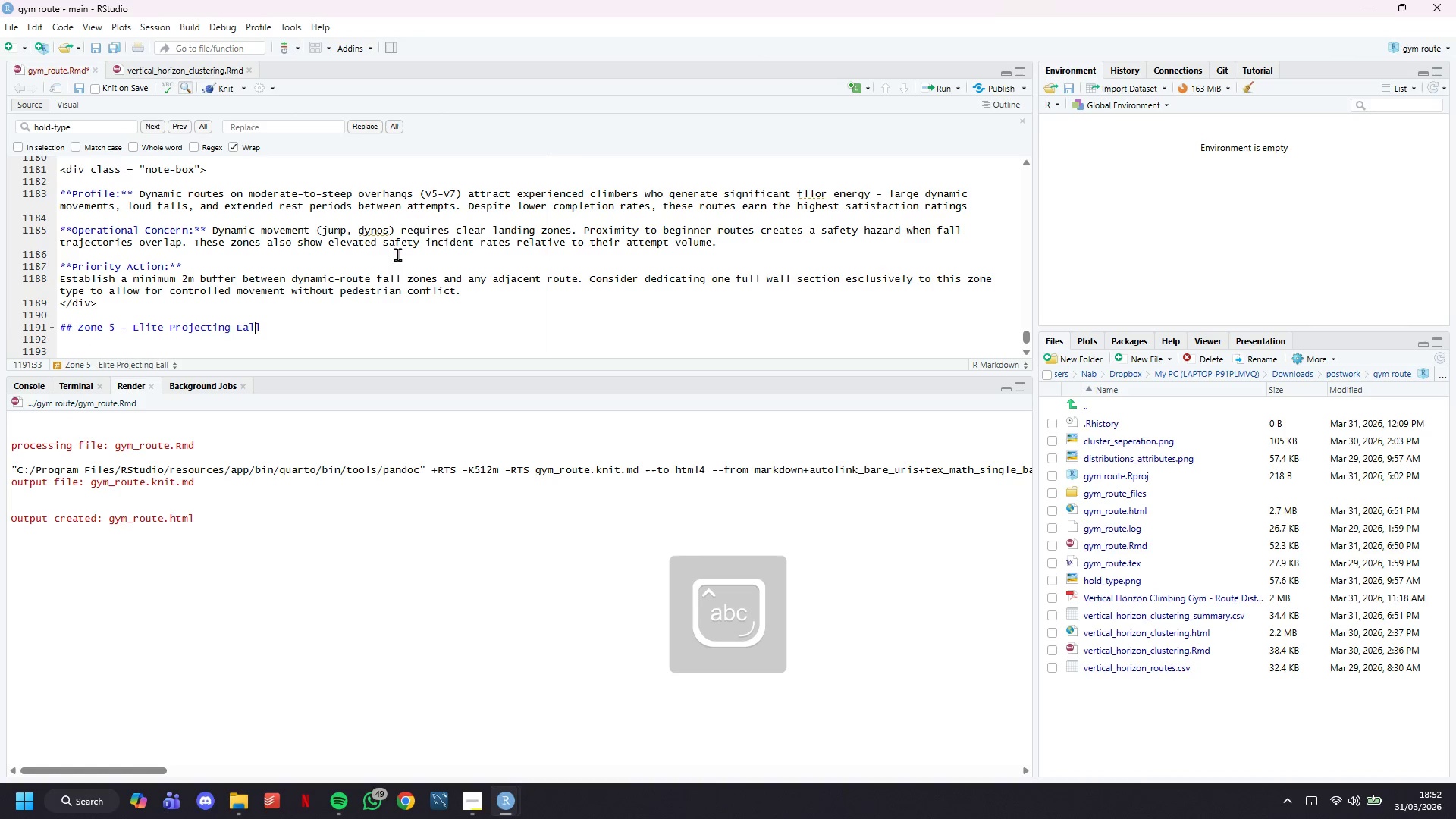 
key(ArrowLeft)
 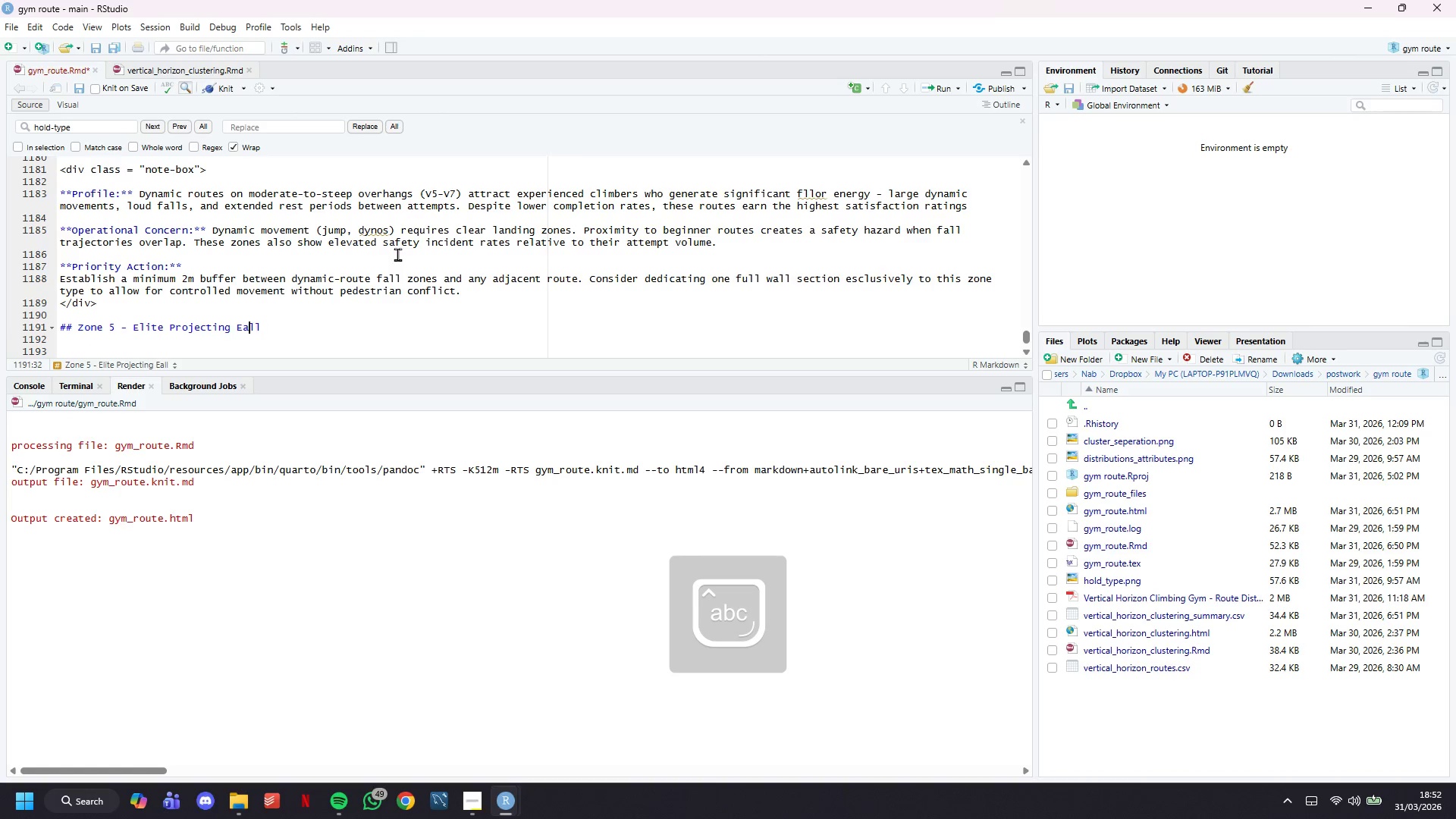 
key(ArrowLeft)
 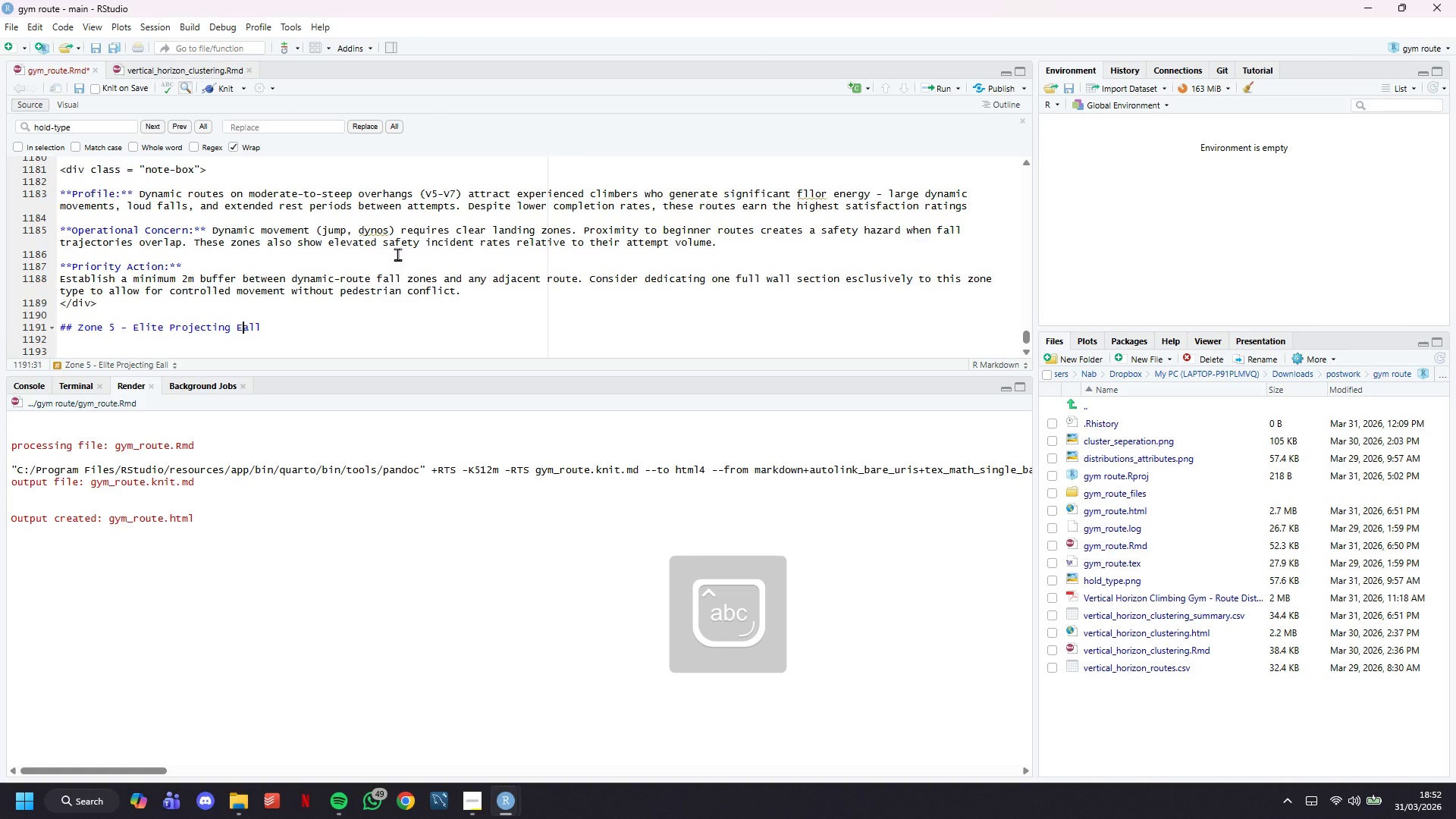 
key(CapsLock)
 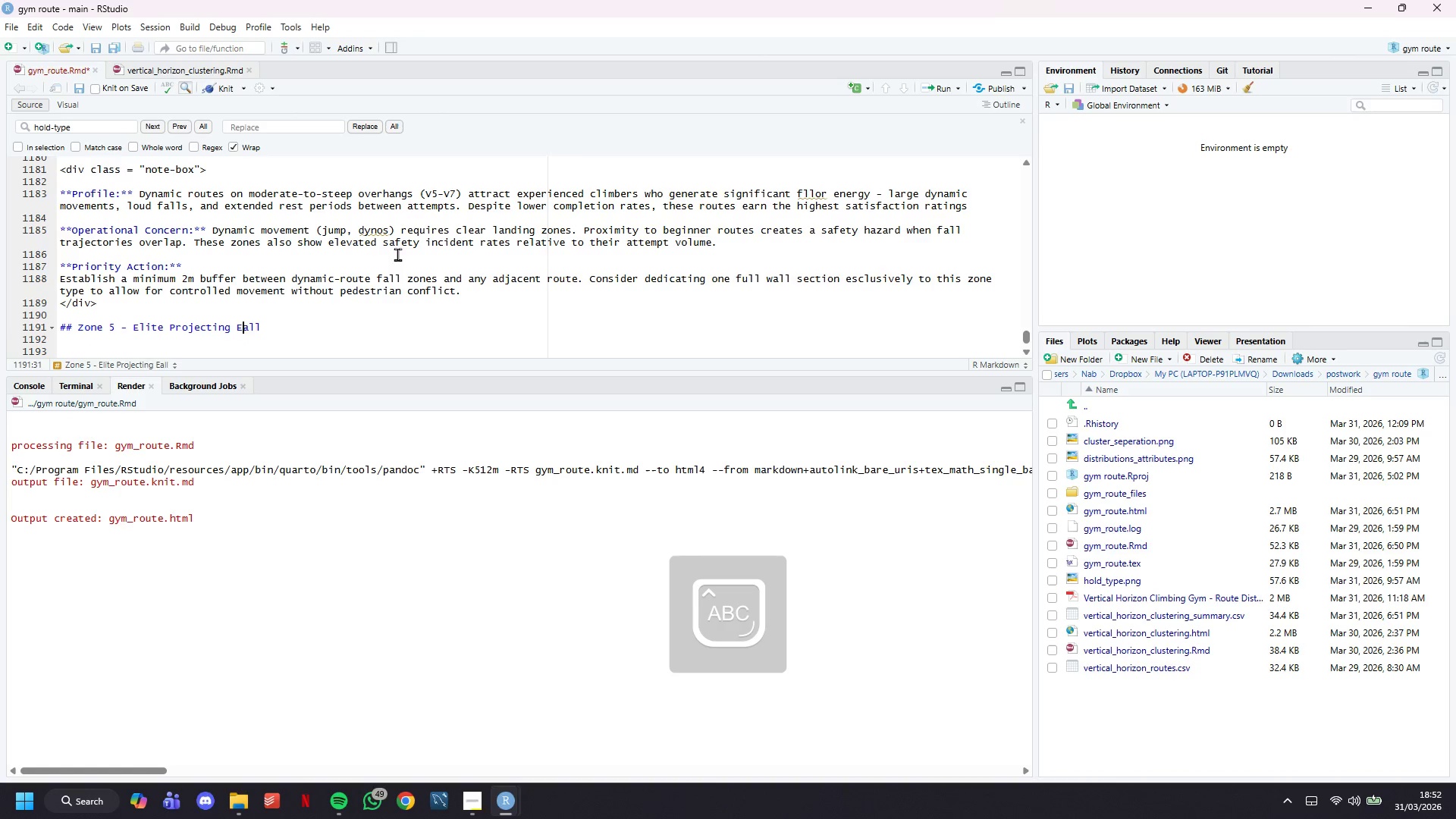 
key(Backspace)
 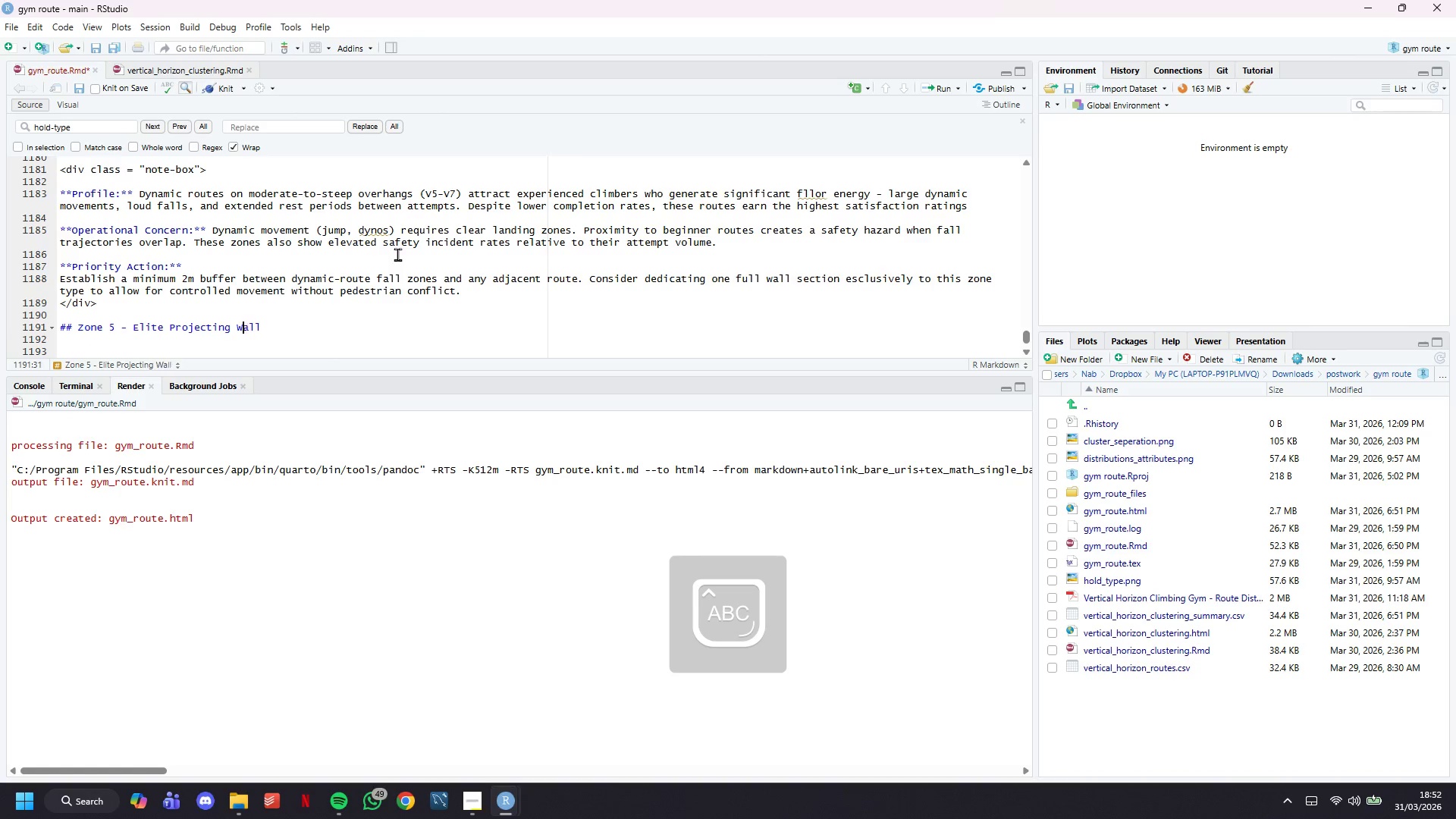 
key(W)
 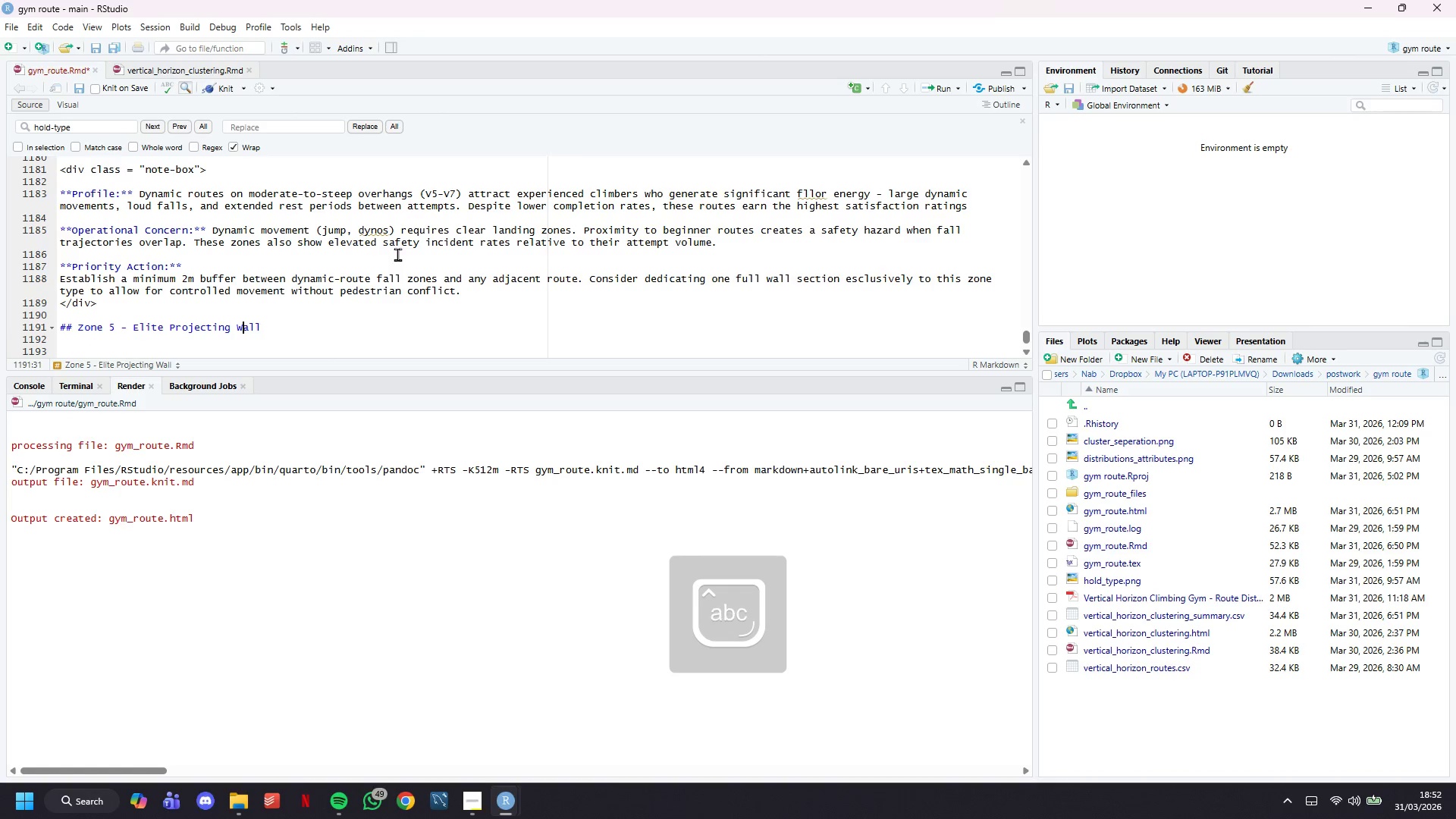 
key(CapsLock)
 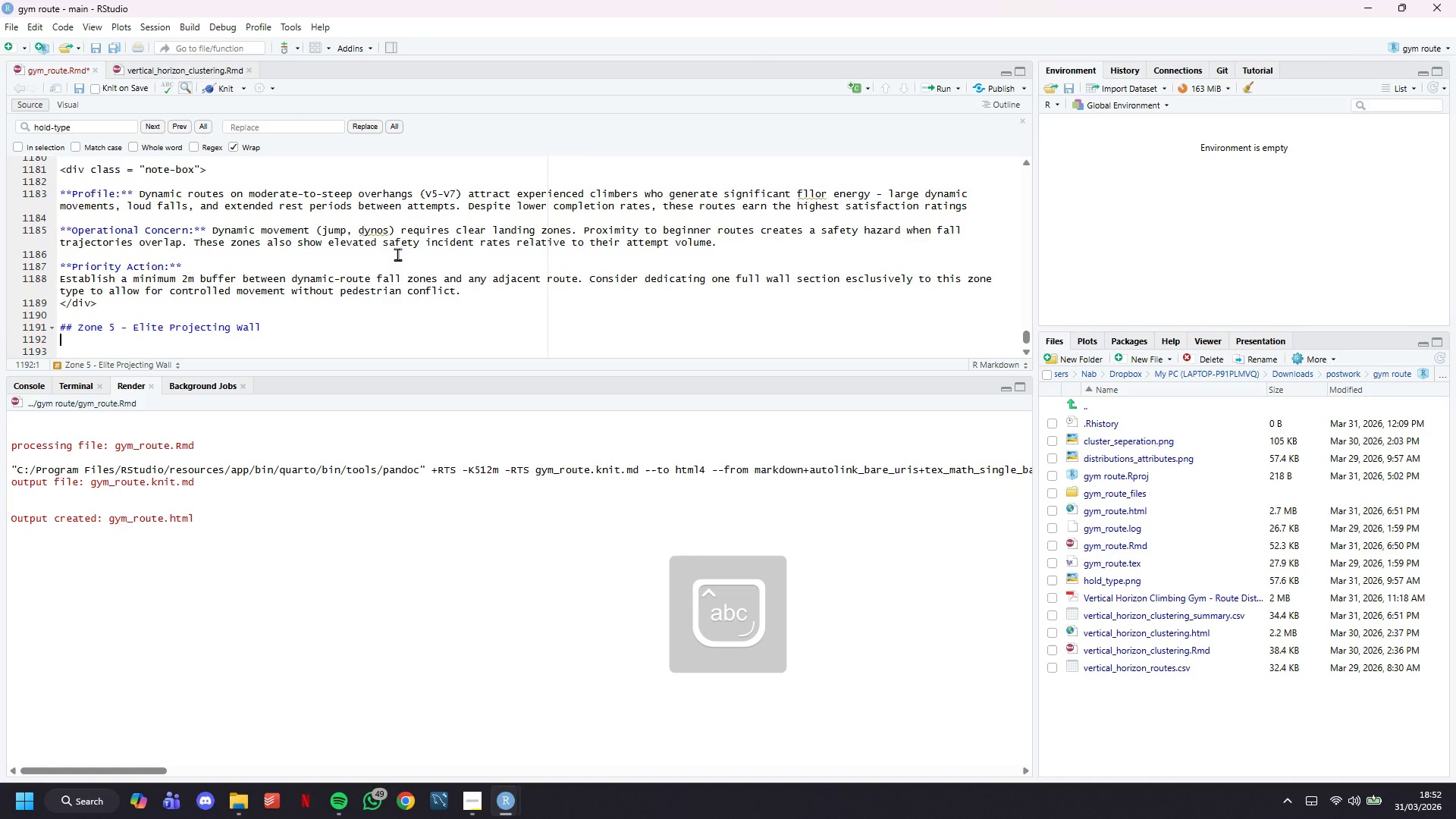 
key(ArrowDown)
 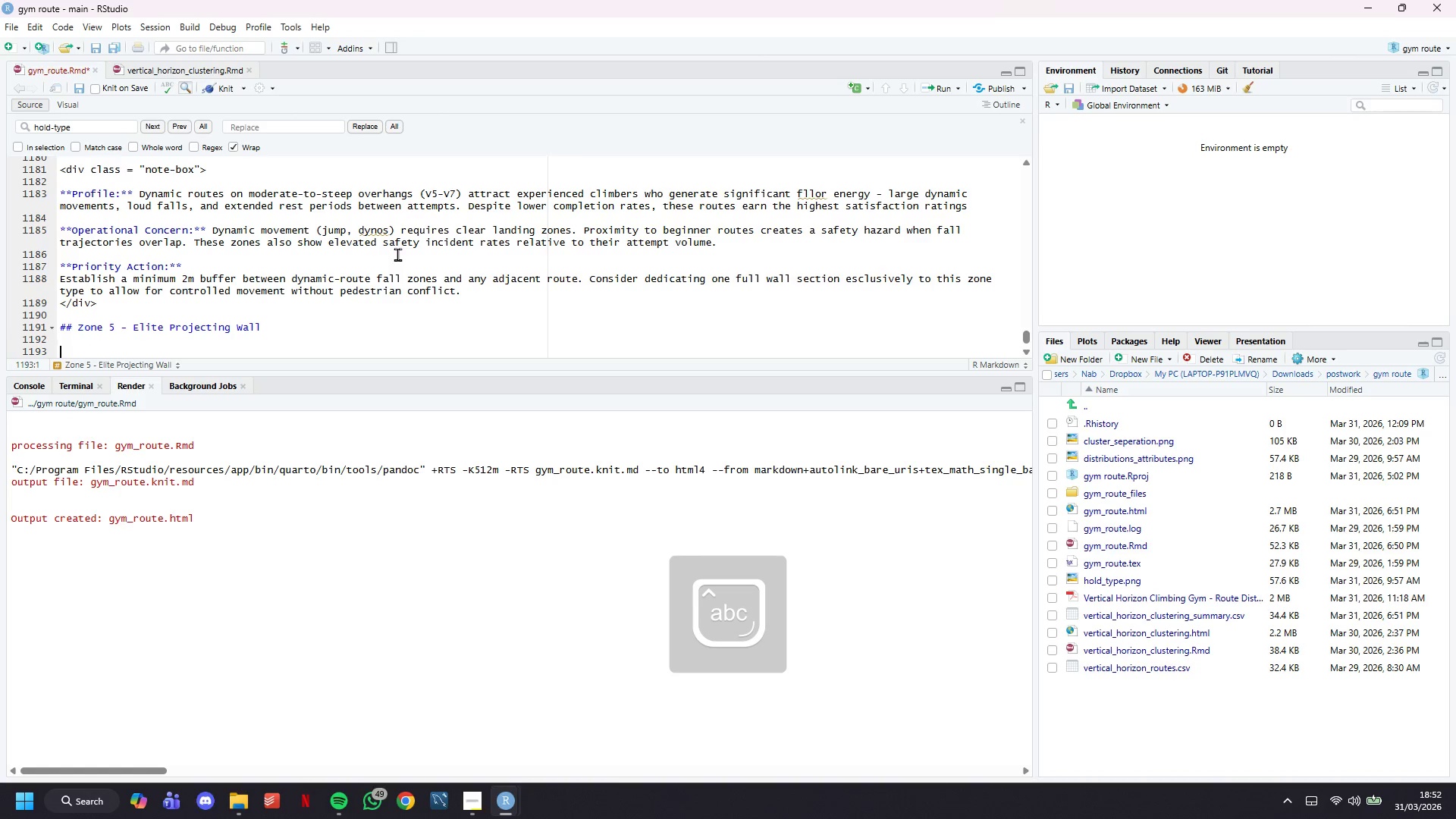 
key(Enter)
 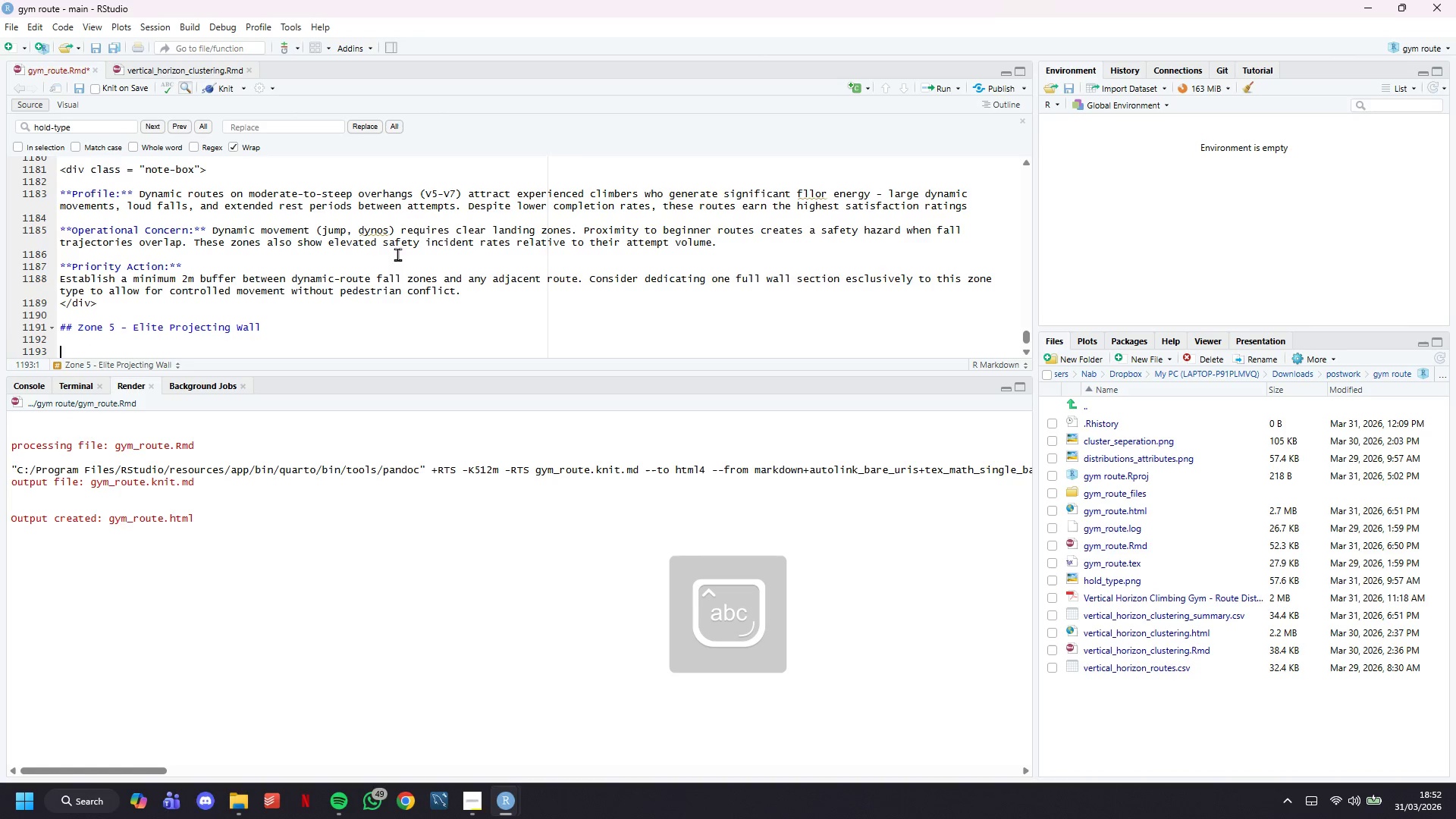 
key(Backquote)
 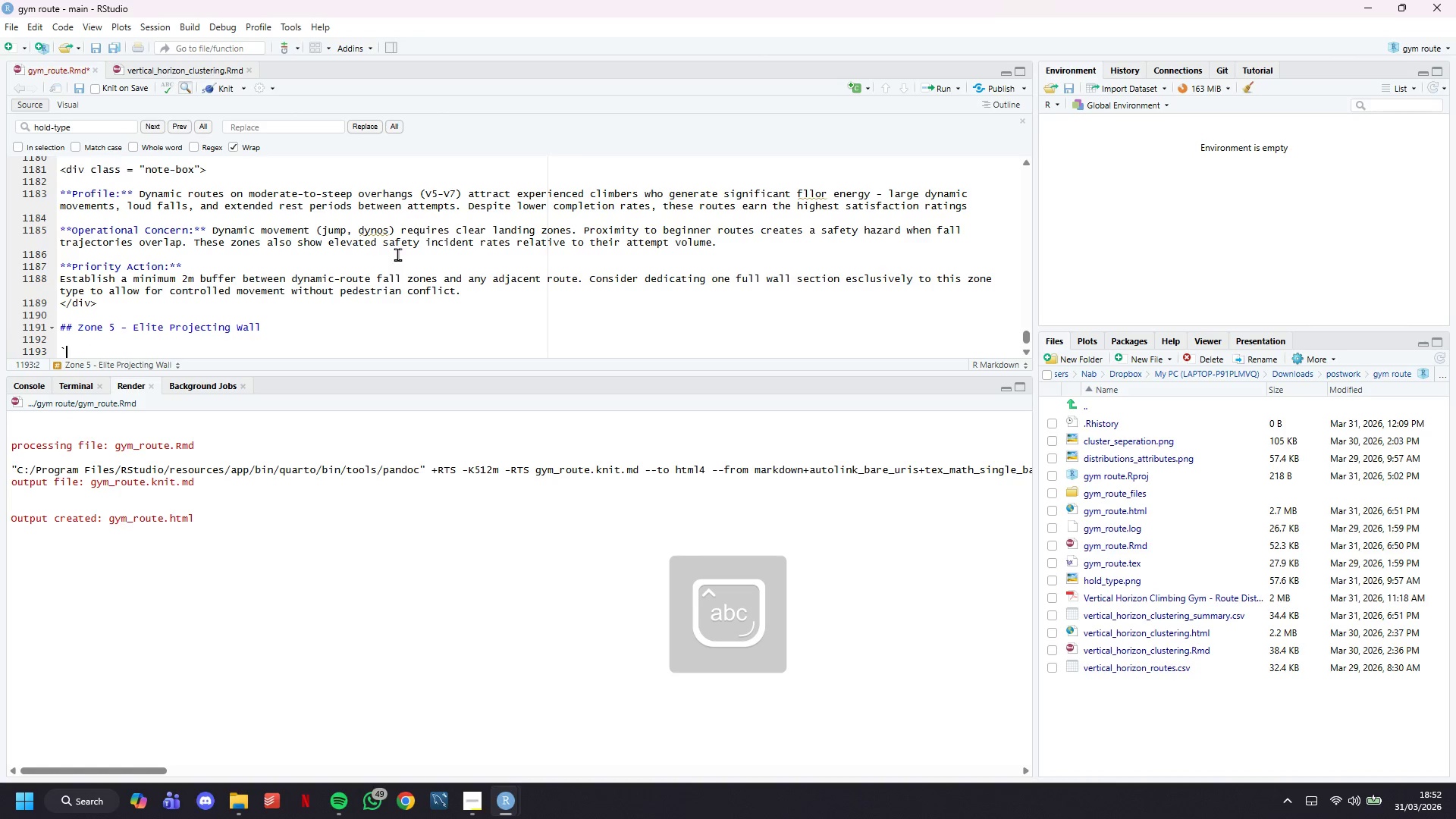 
key(Backquote)
 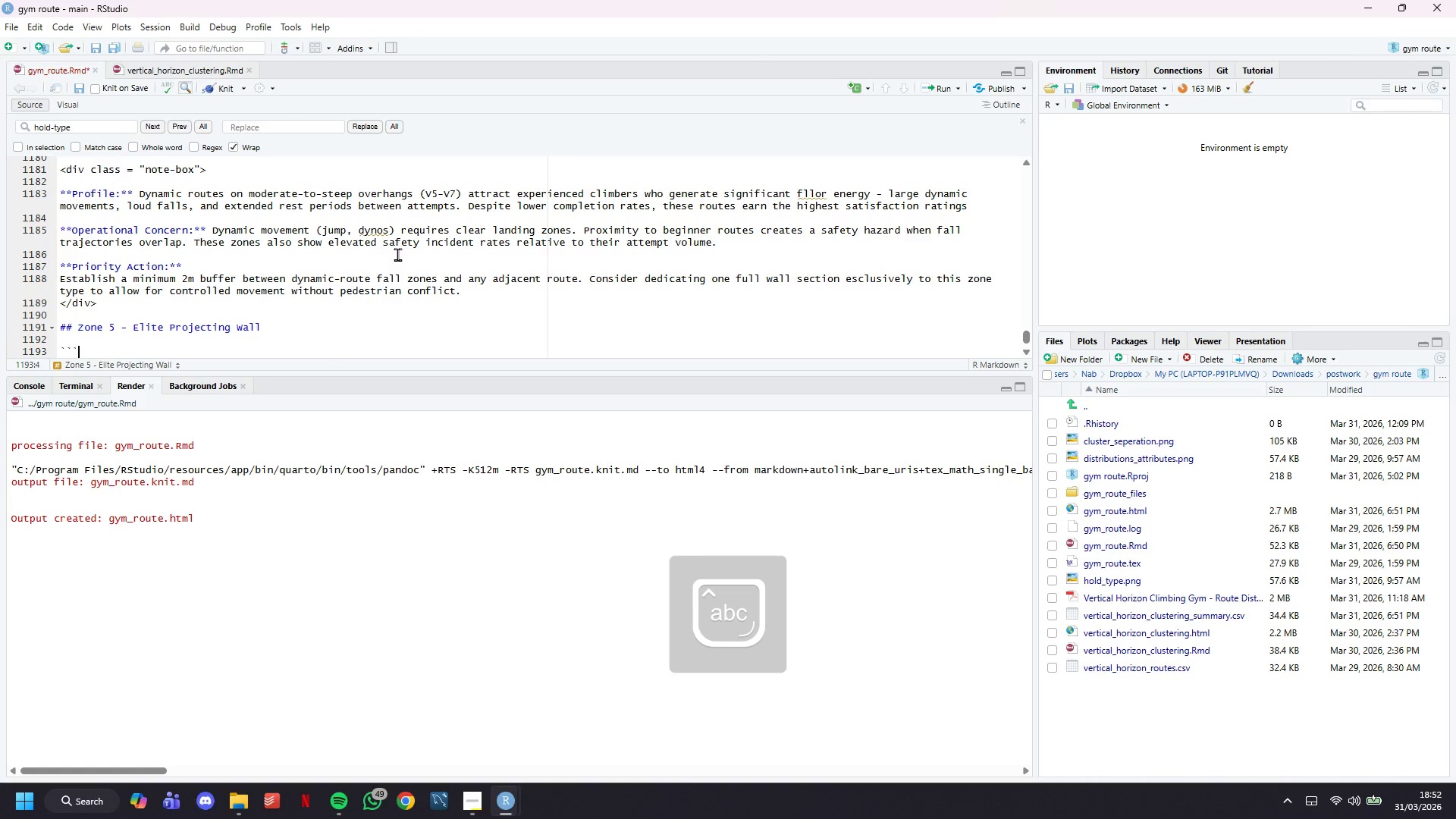 
key(Backquote)
 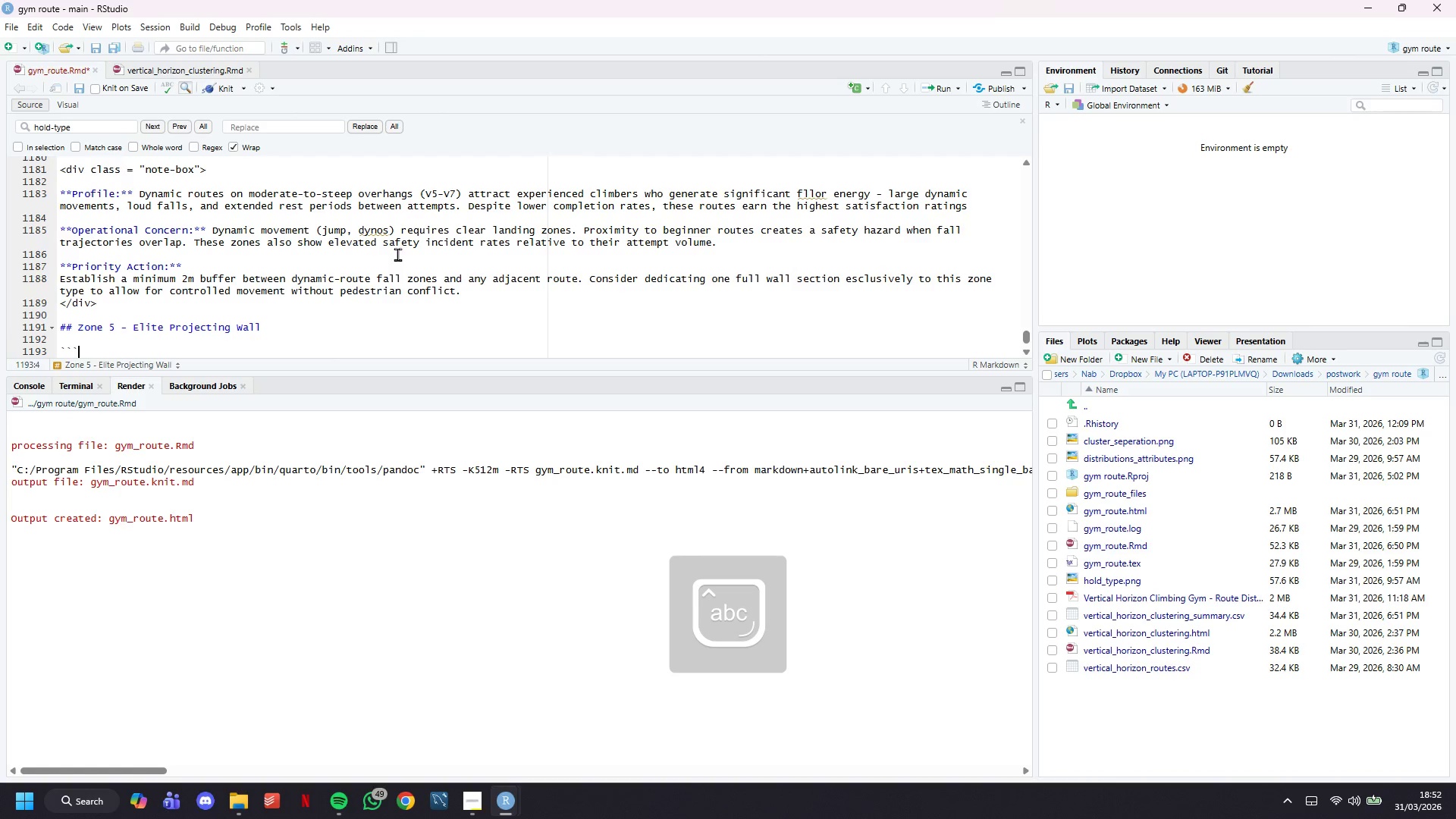 
key(Enter)
 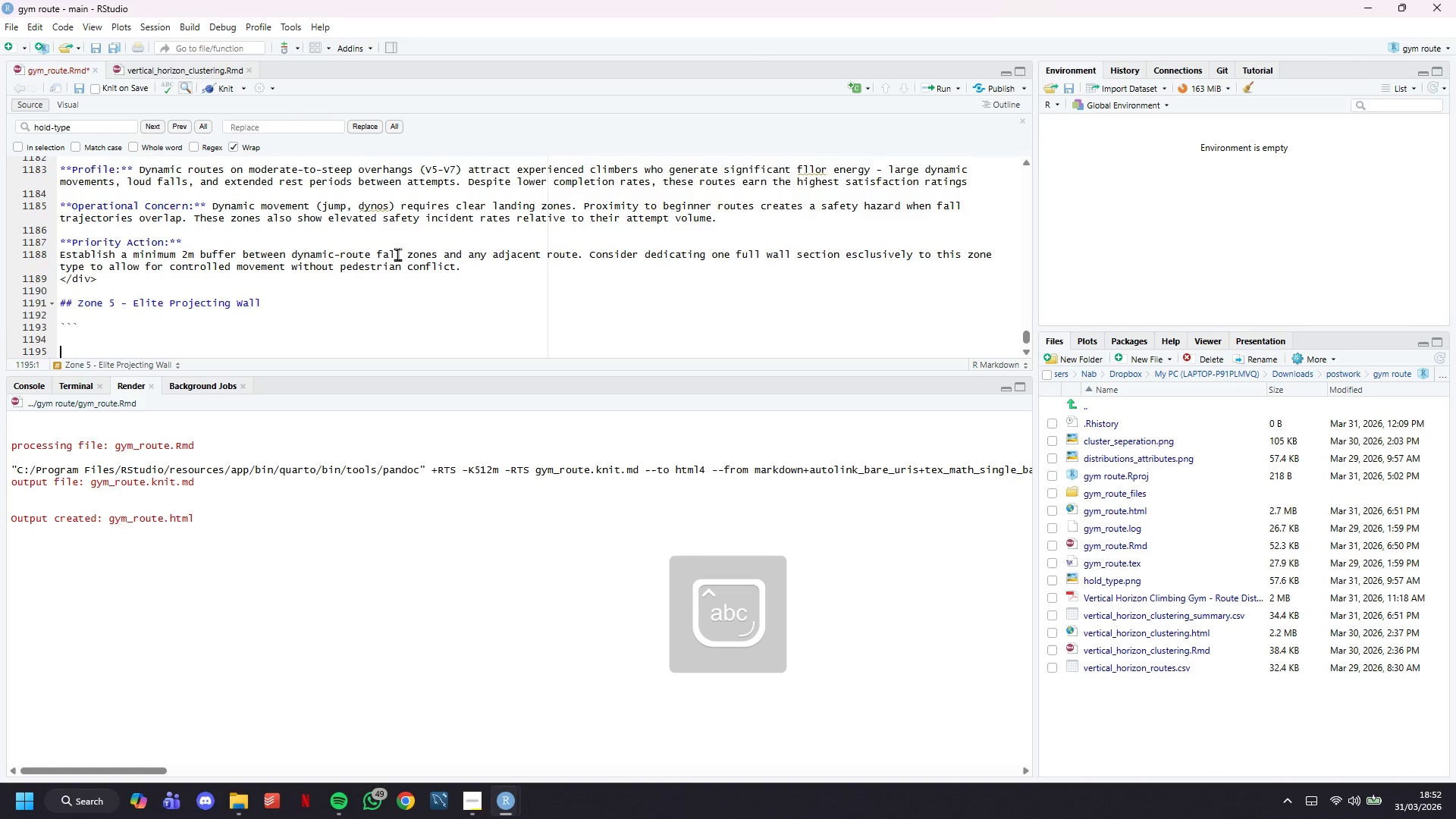 
key(Enter)
 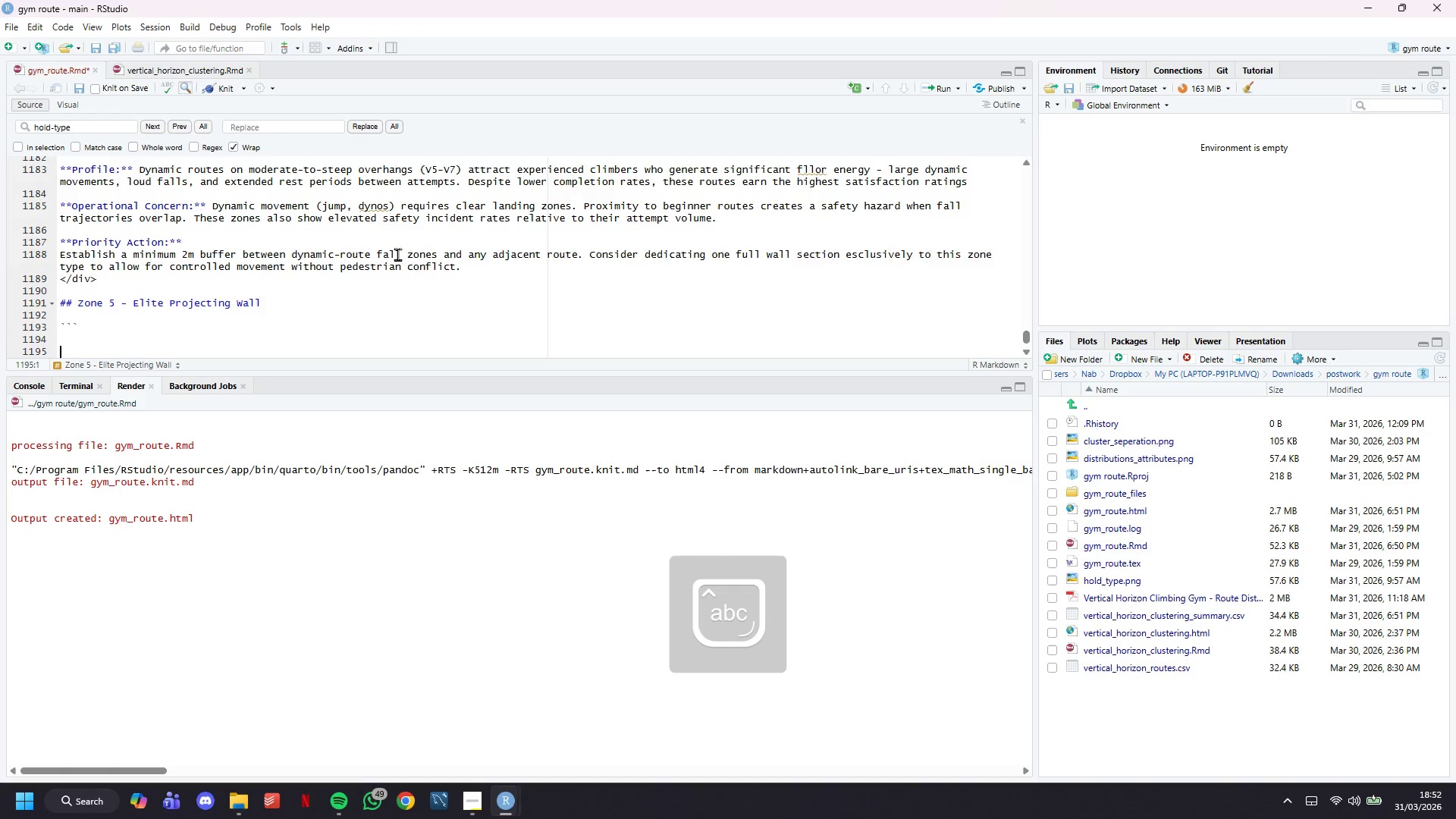 
key(Enter)
 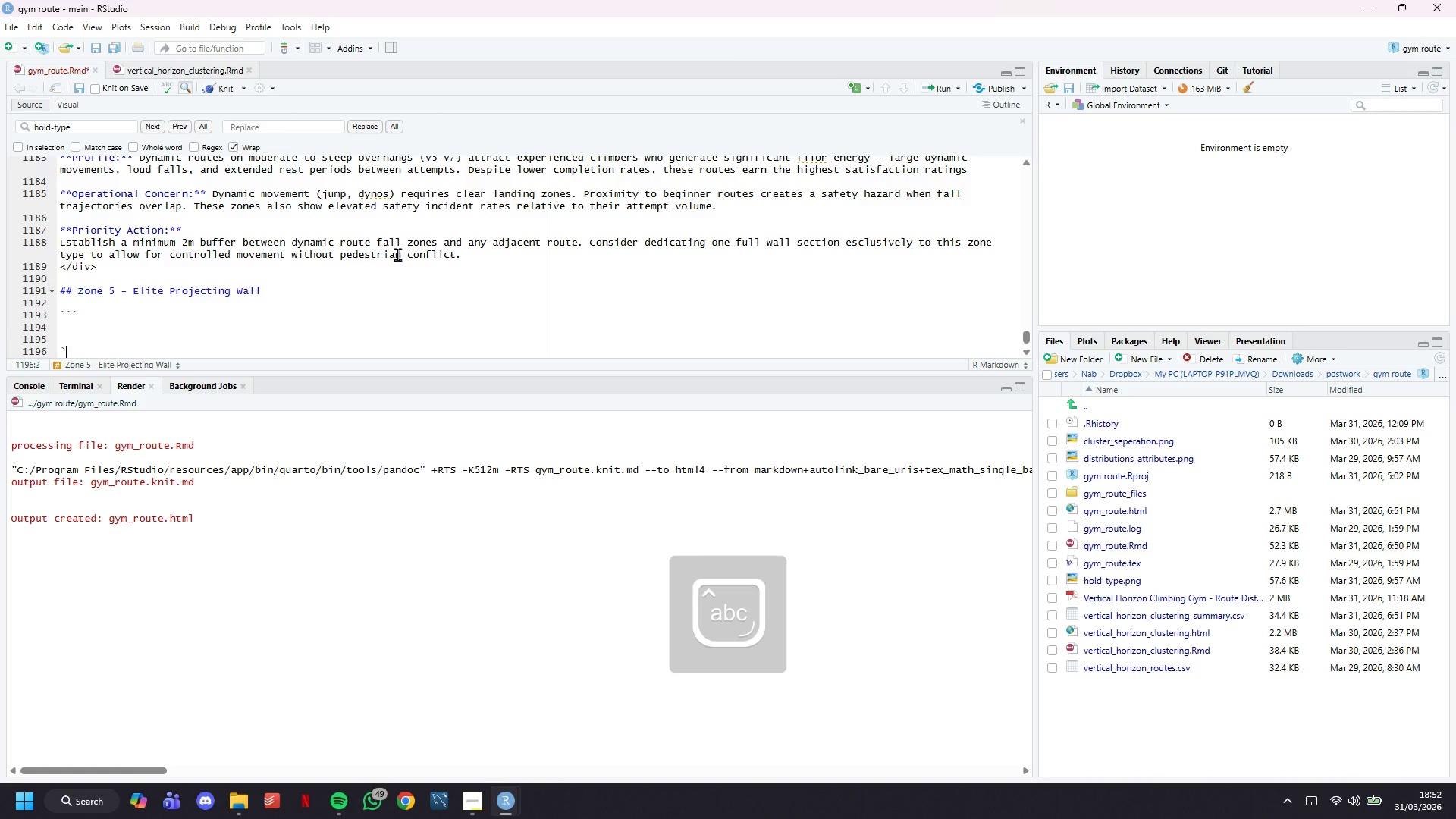 
key(Backquote)
 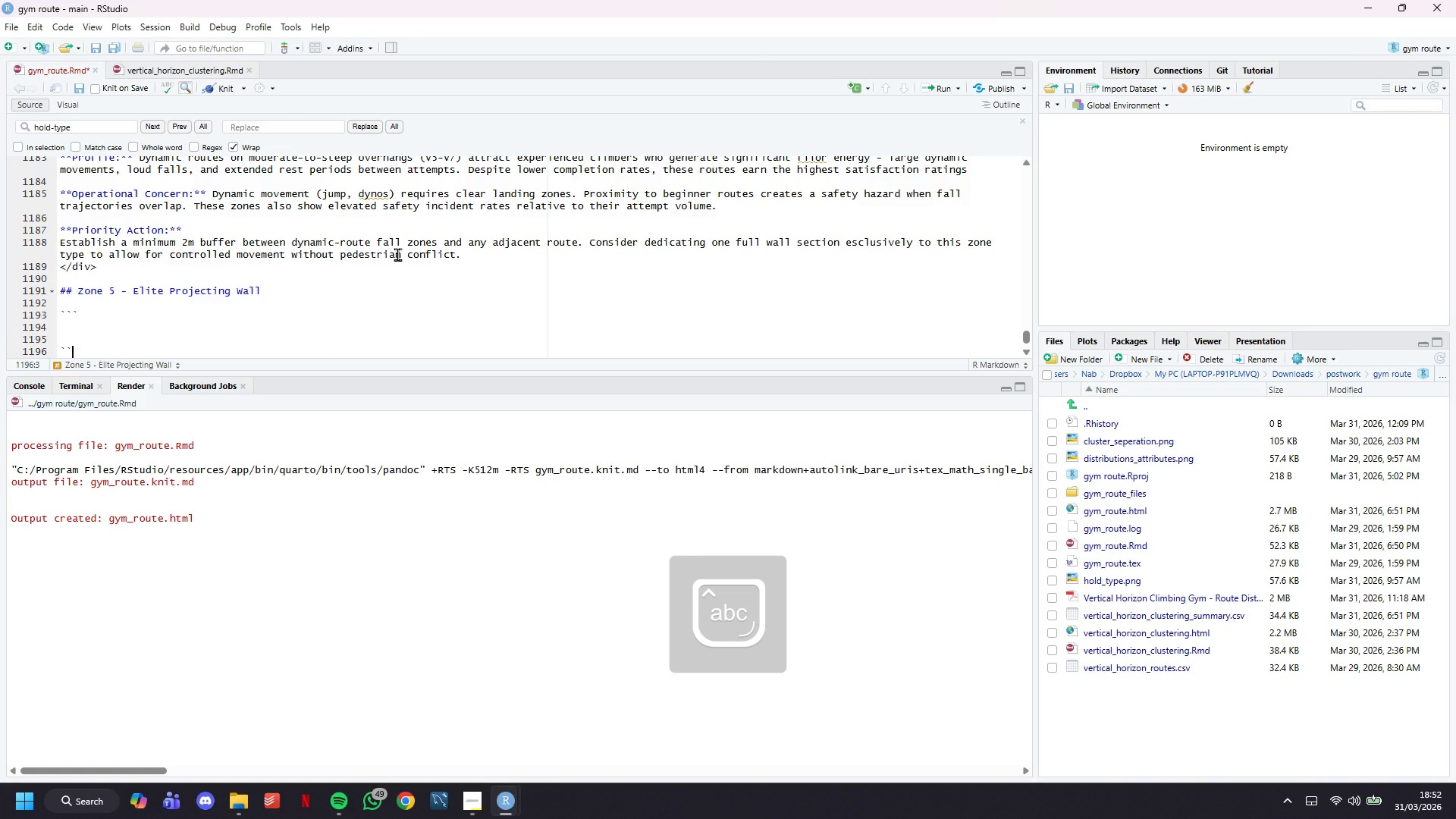 
key(Backquote)
 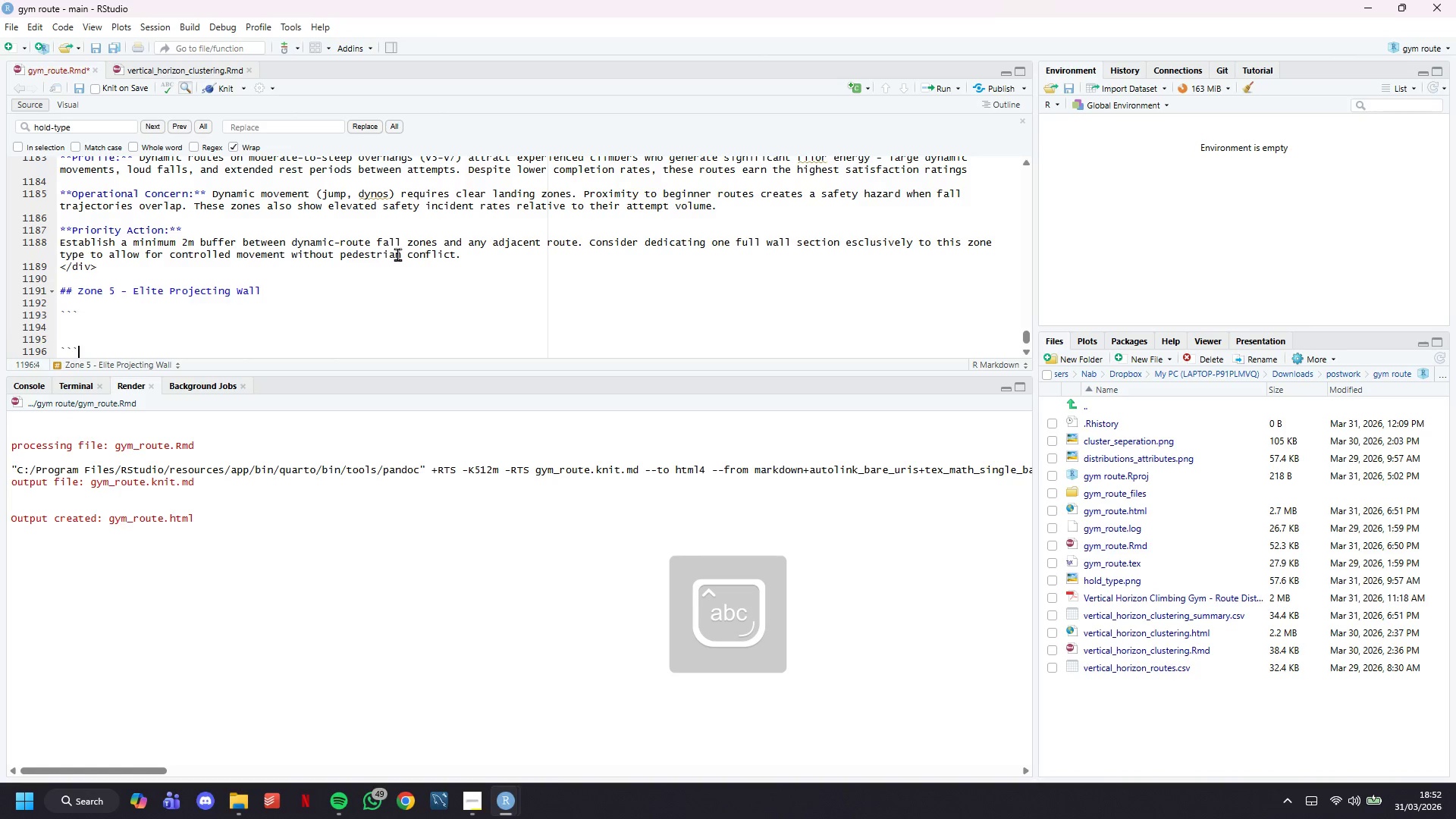 
key(Backquote)
 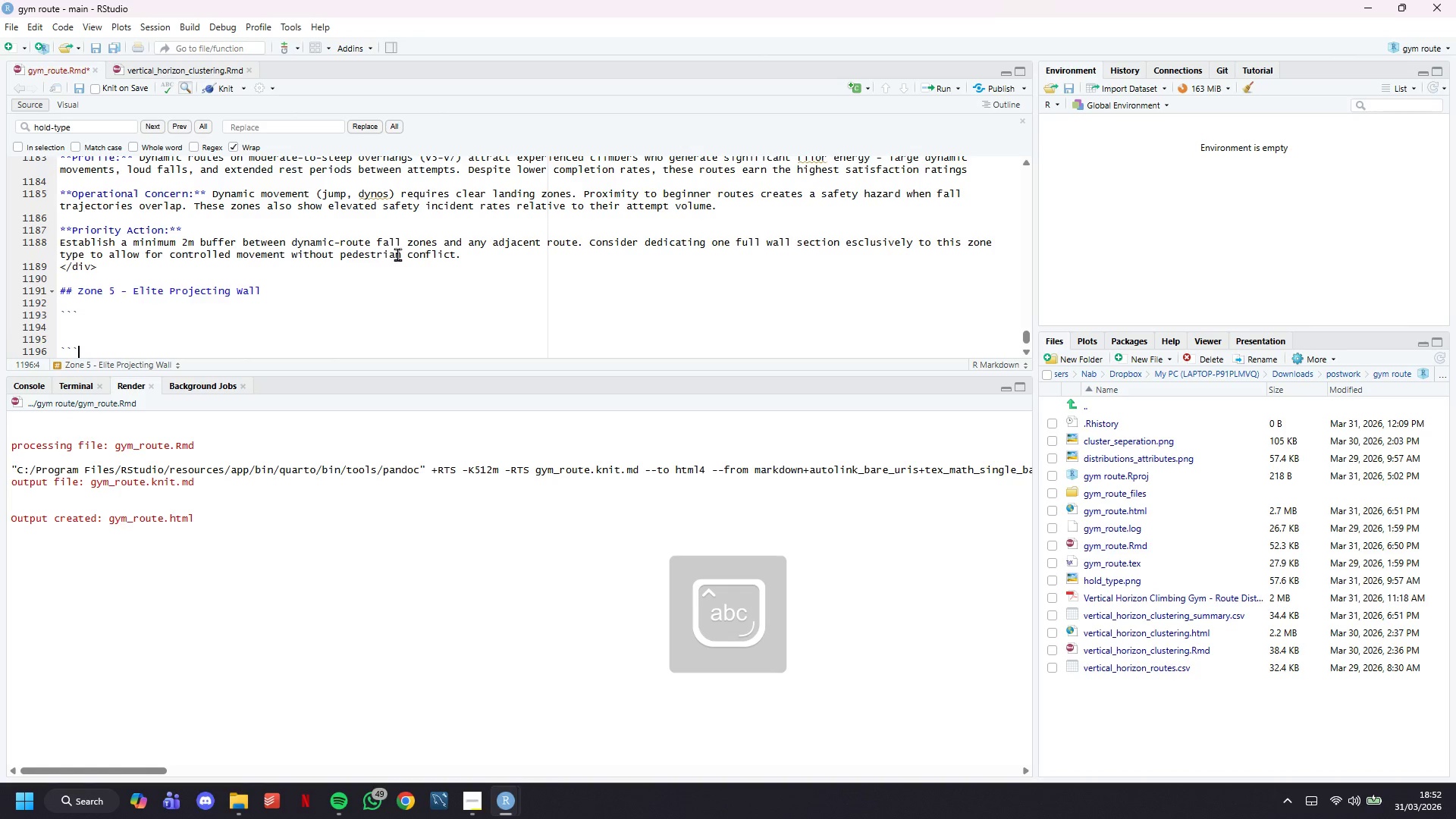 
key(ArrowDown)
 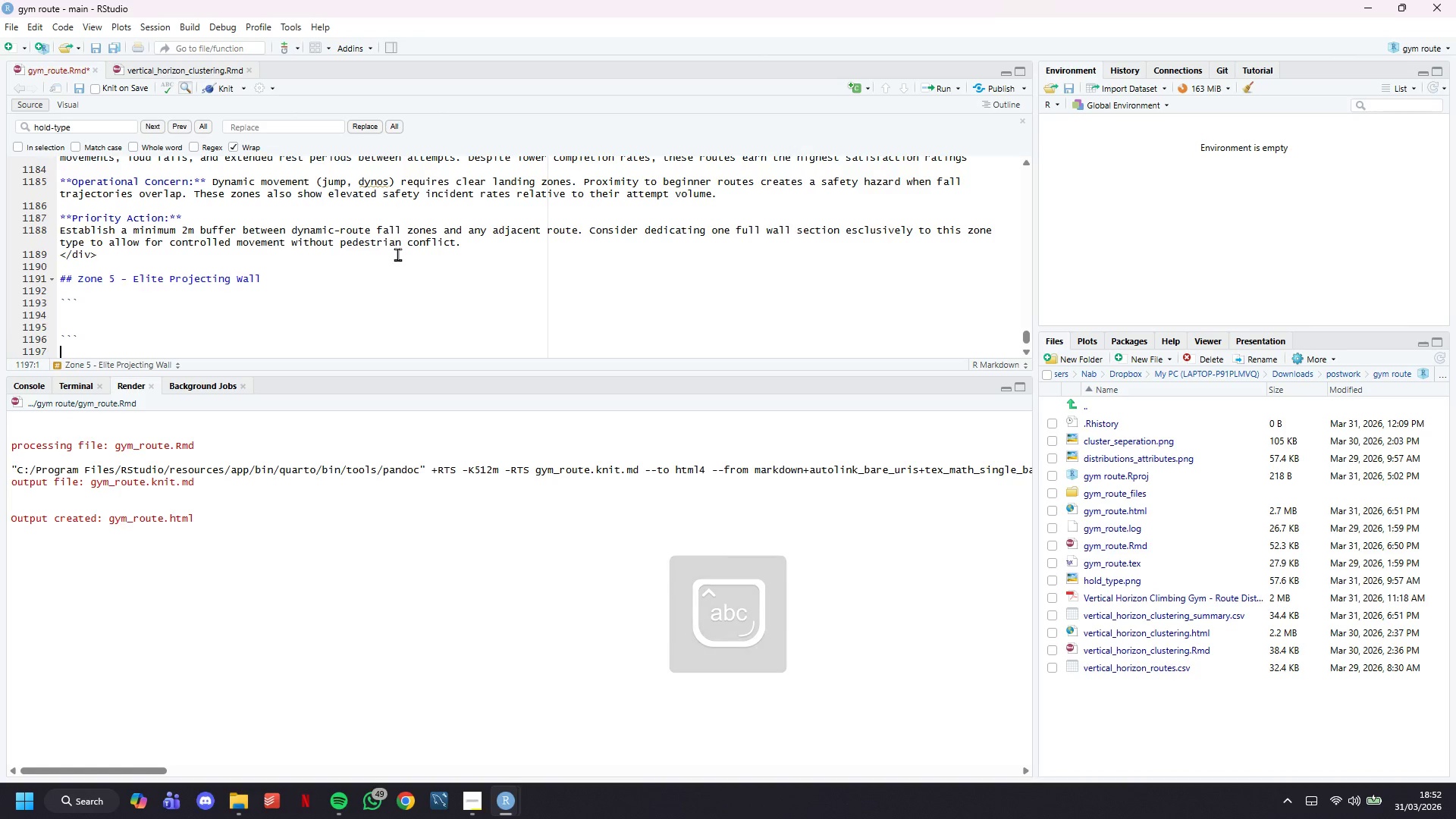 
key(ArrowDown)
 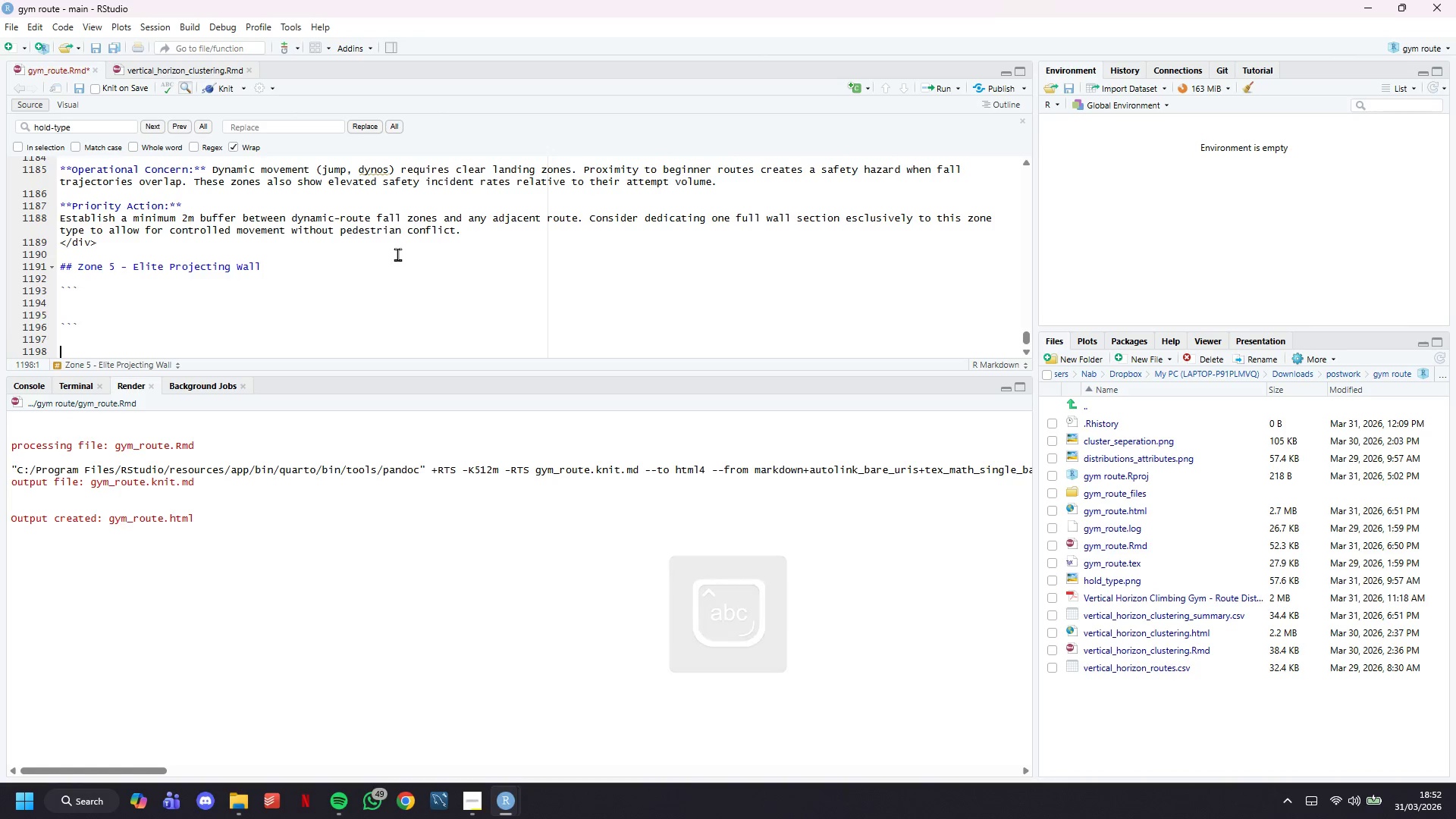 
key(ArrowUp)
 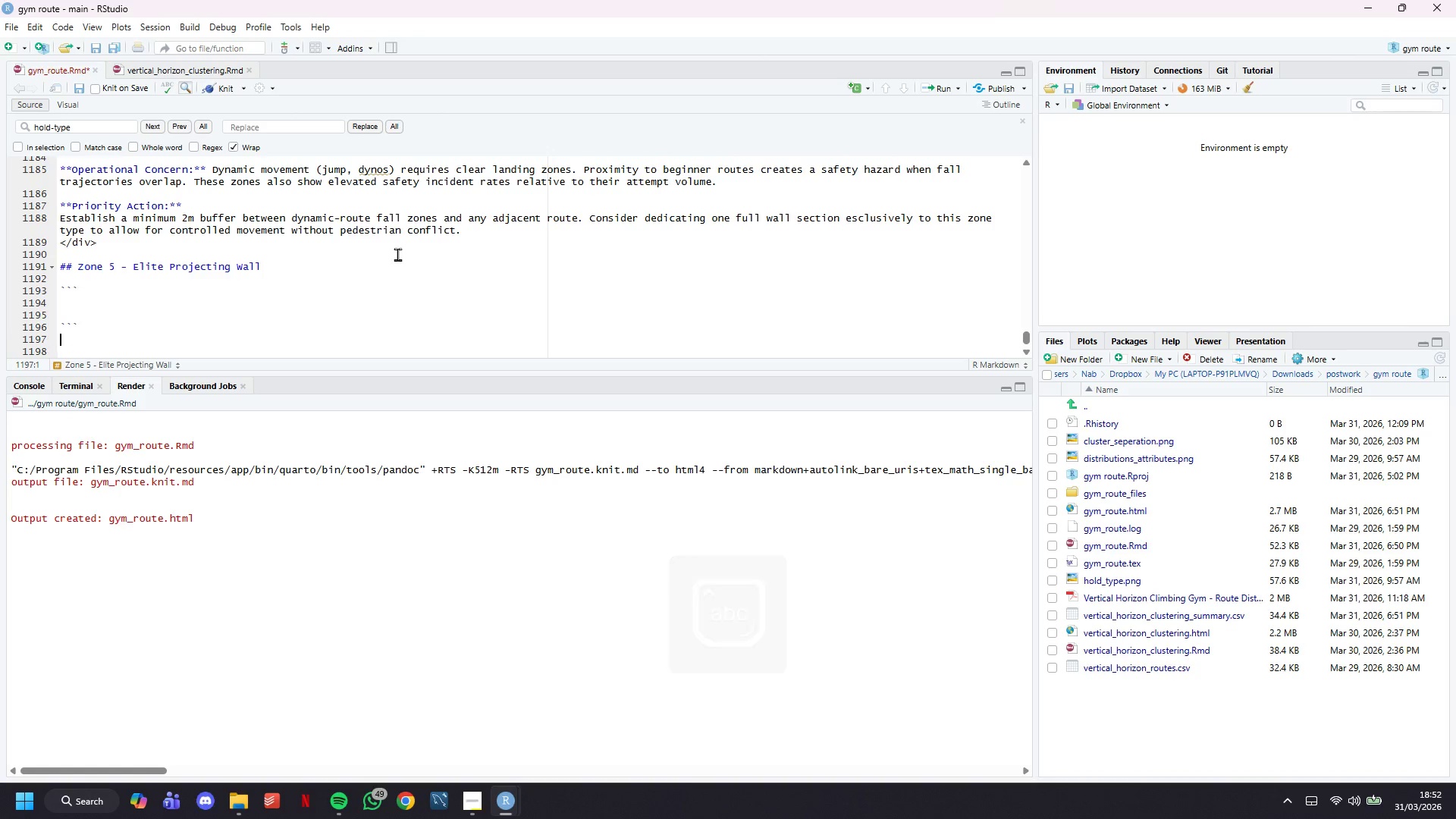 
key(ArrowUp)
 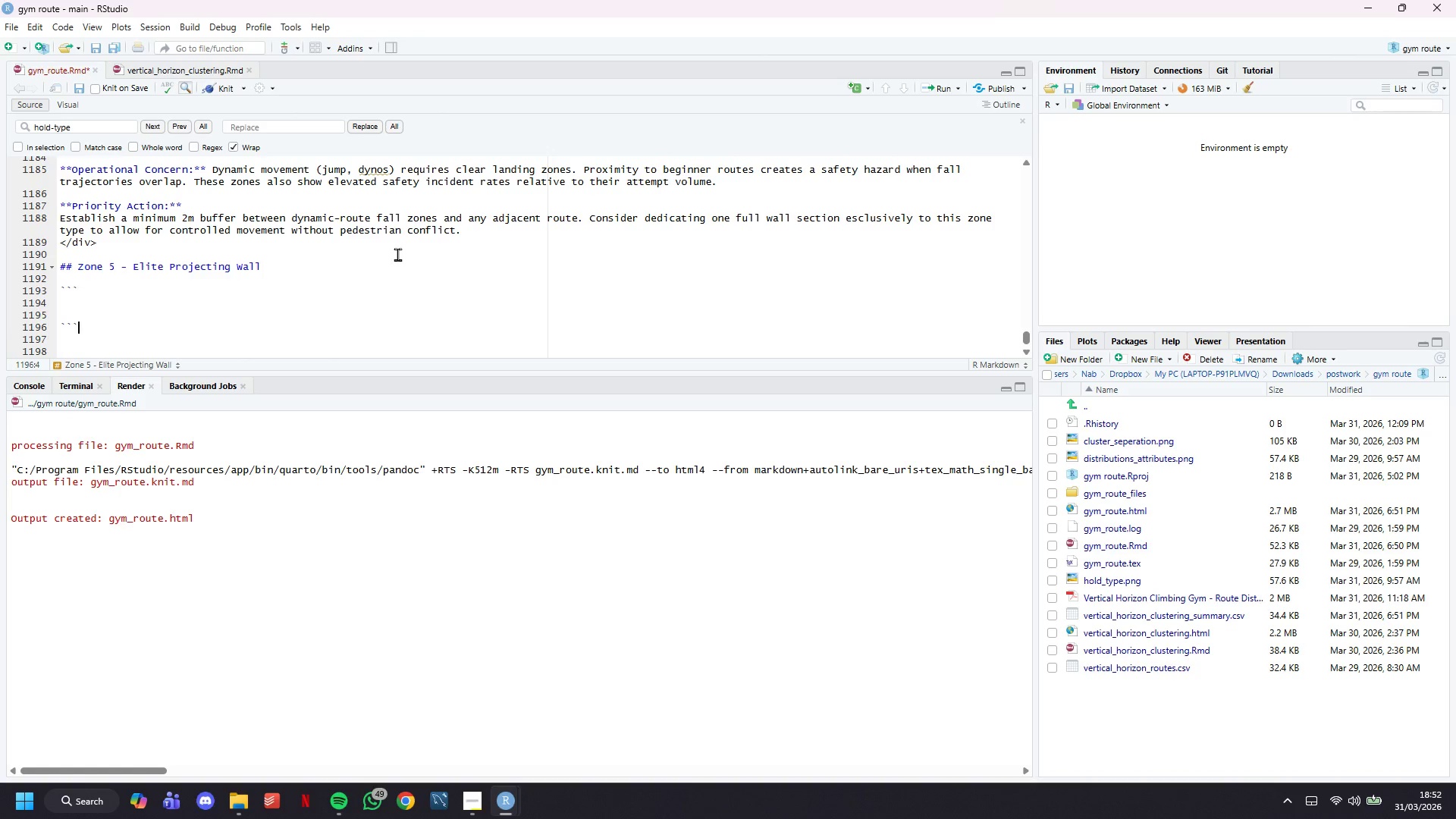 
key(ArrowUp)
 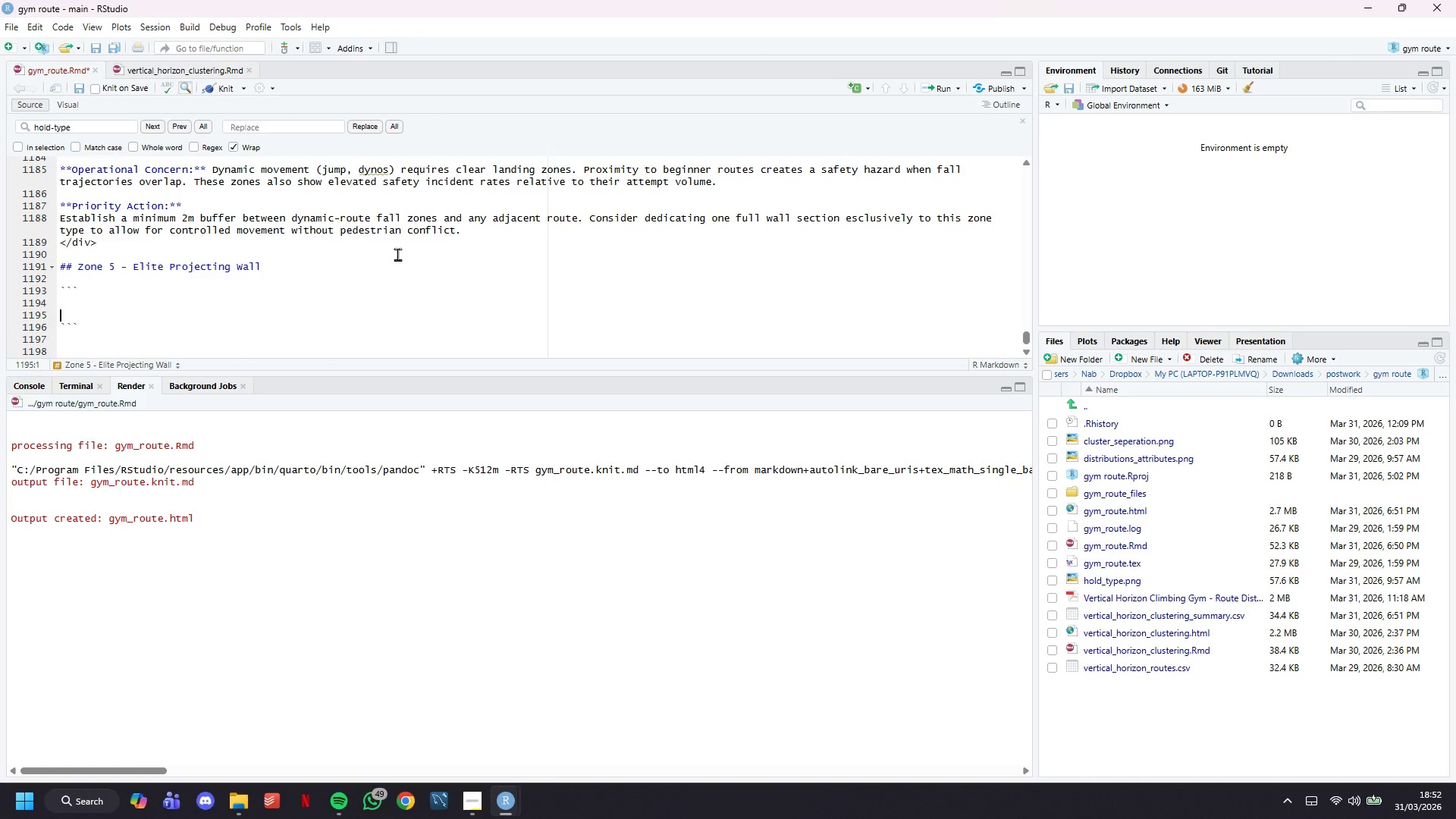 
key(ArrowUp)
 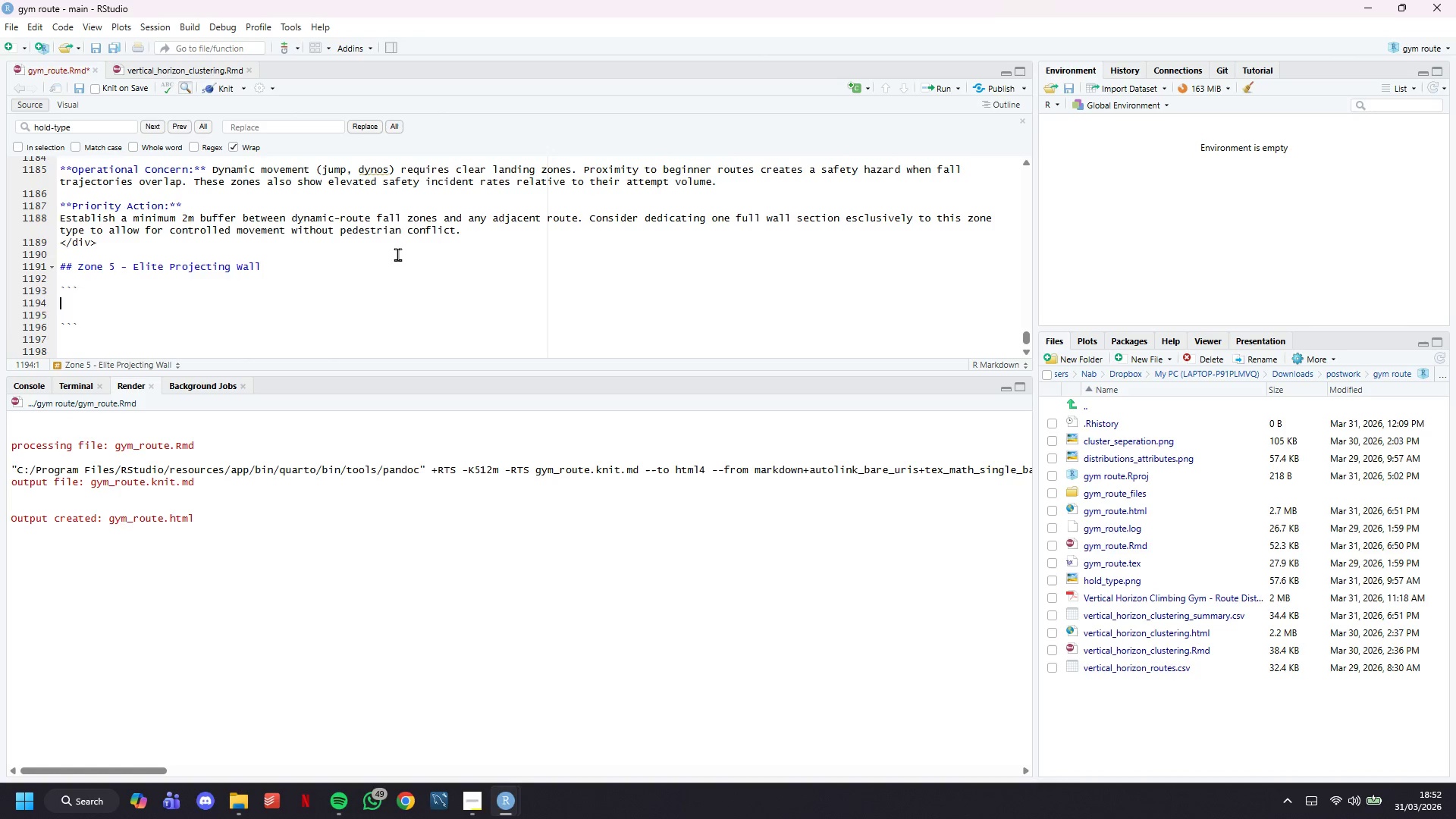 
key(ArrowUp)
 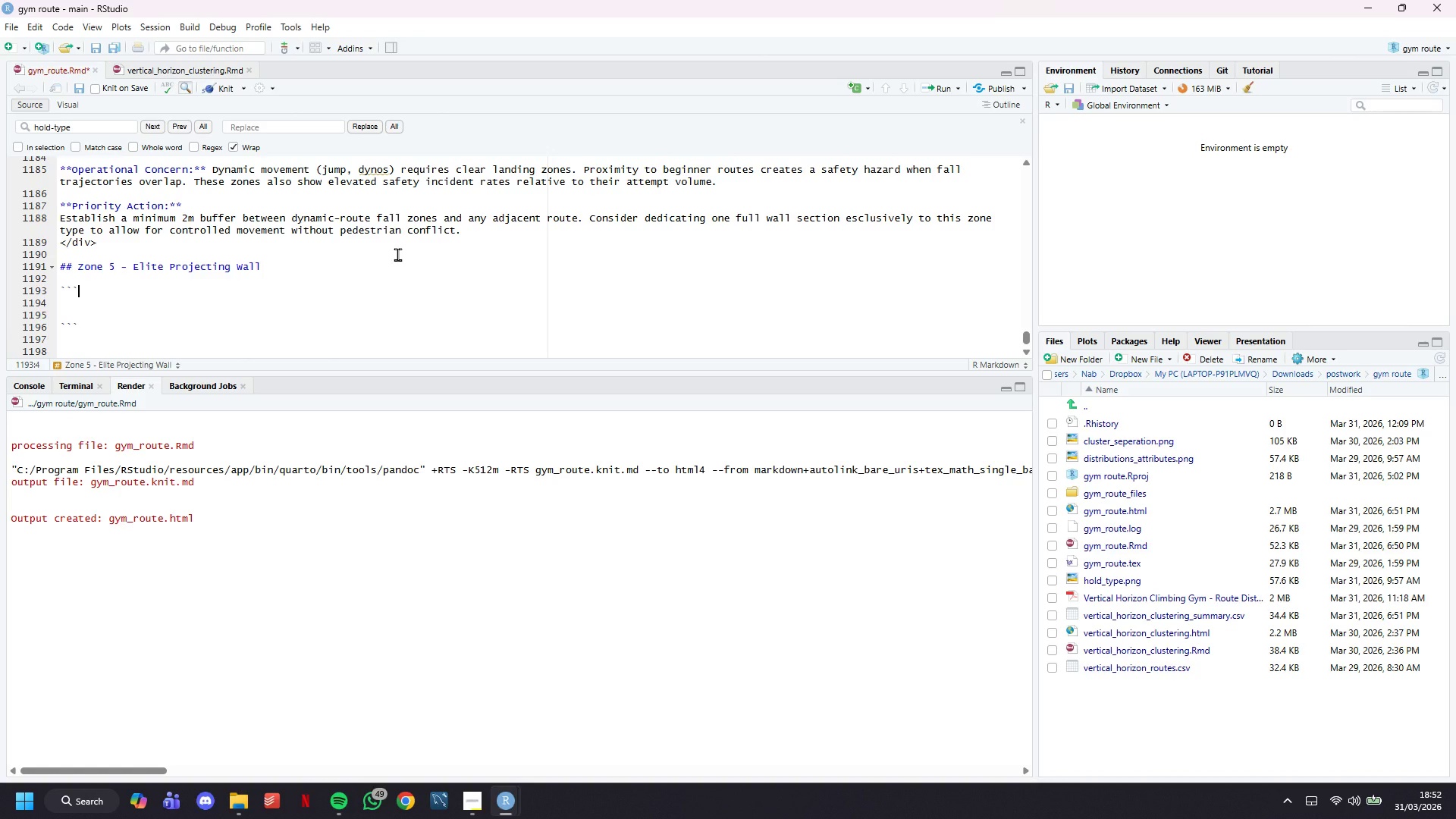 
type({r zone5-narrative, echo=FALSE)
 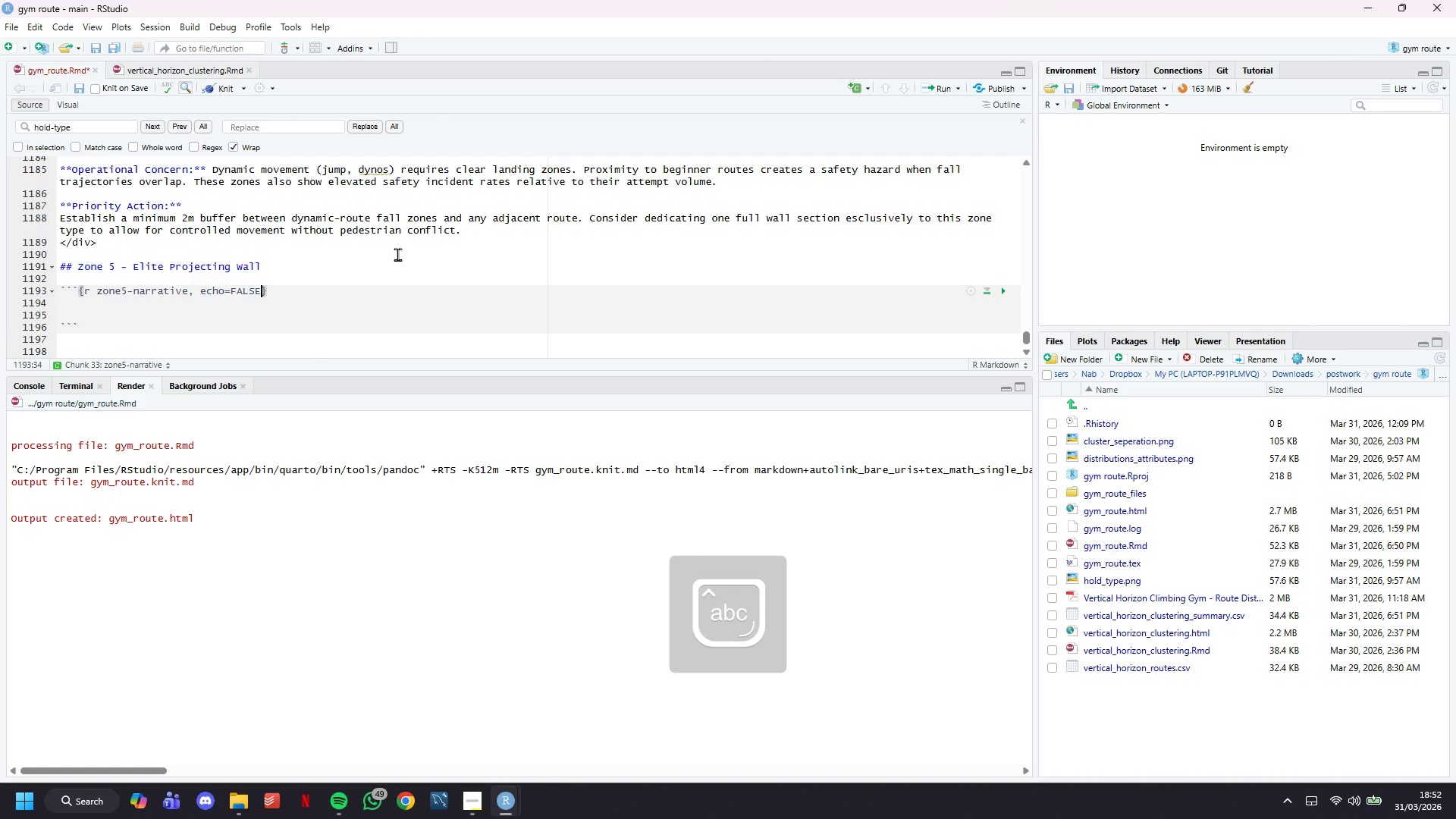 
key(ArrowRight)
 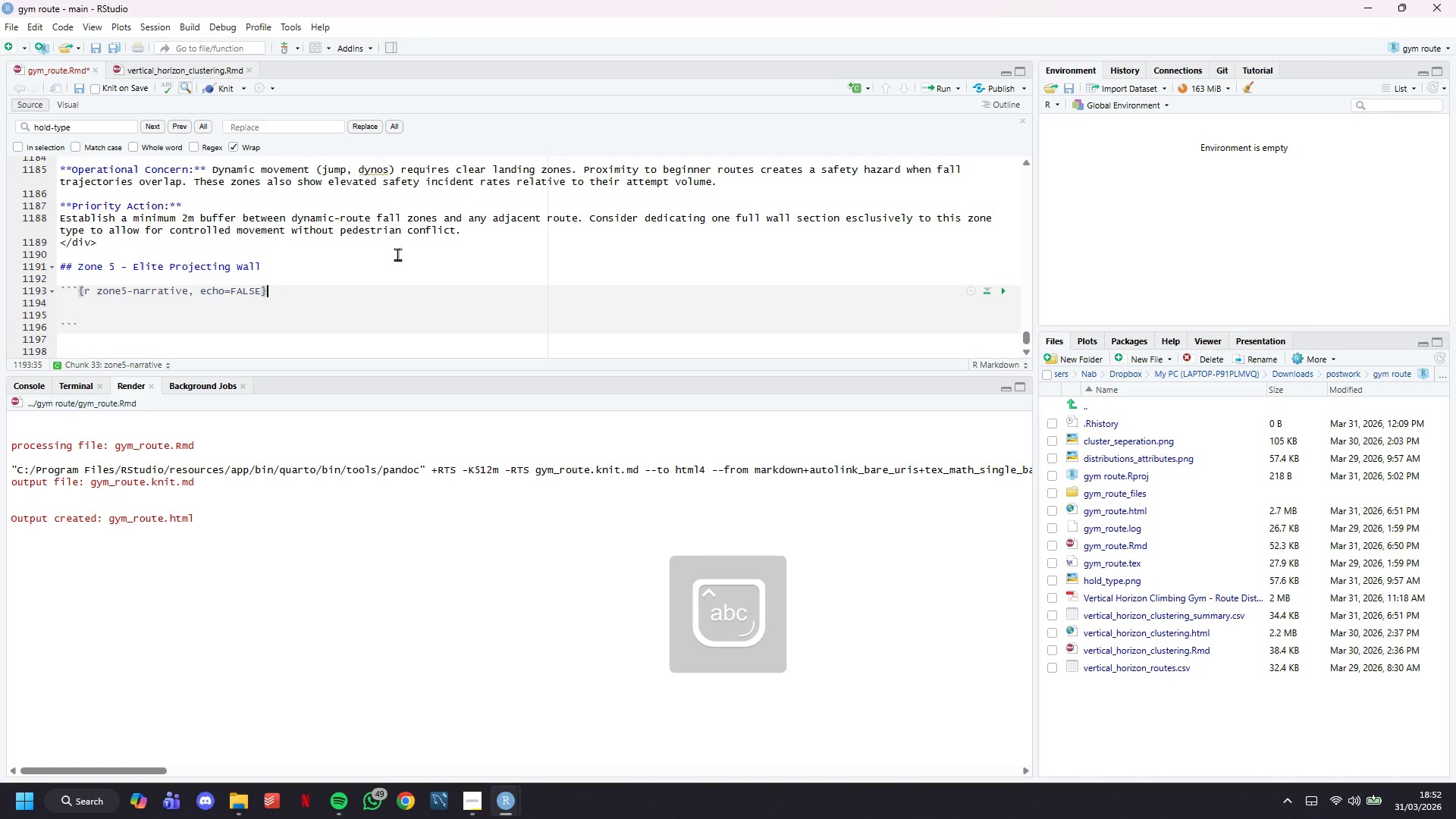 
key(Enter)
 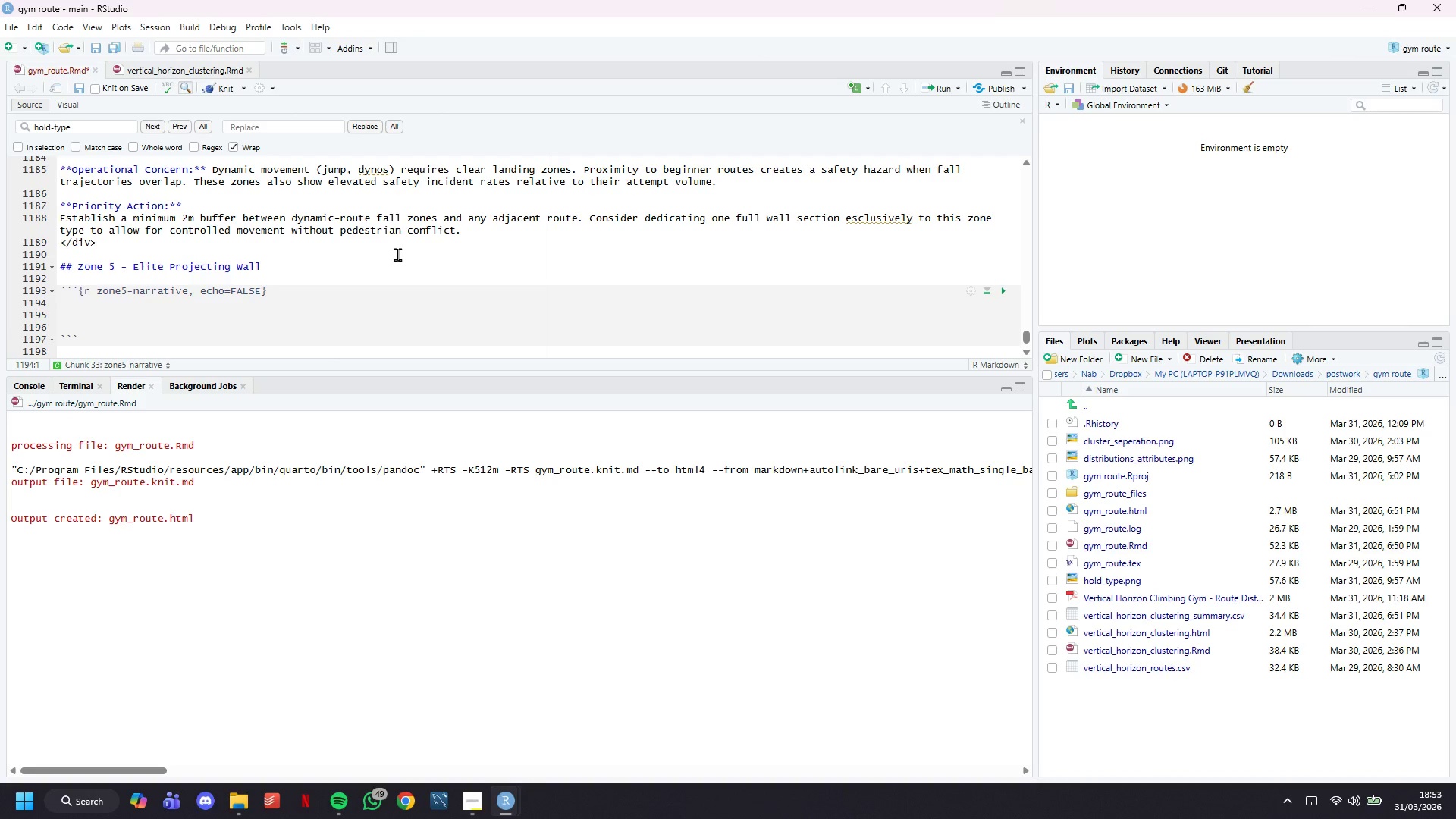 
wait(23.7)
 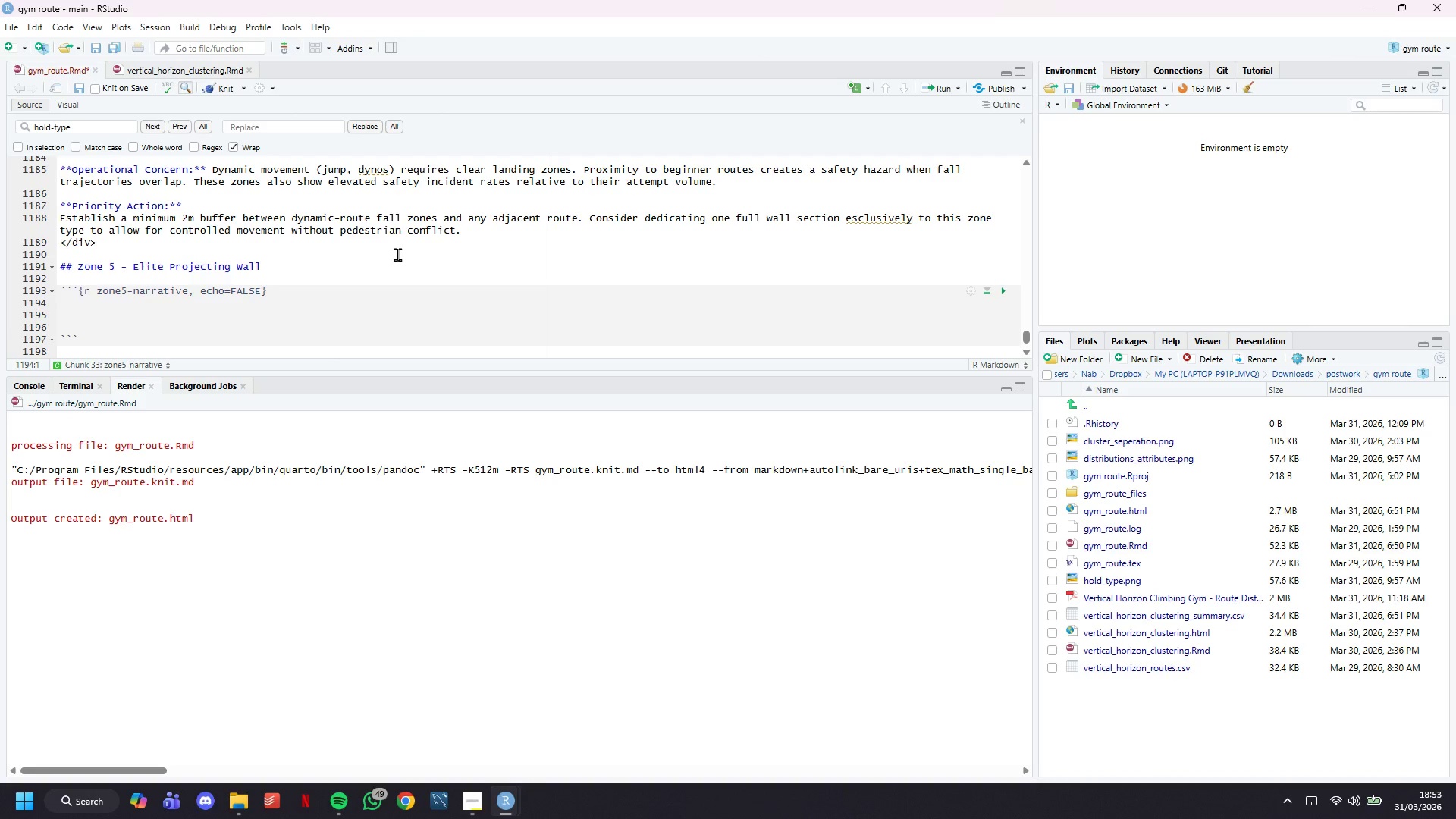 
type(z -)
key(Backspace)
type(<- zone_rpo)
key(Backspace)
key(Backspace)
key(Backspace)
type(profile()
 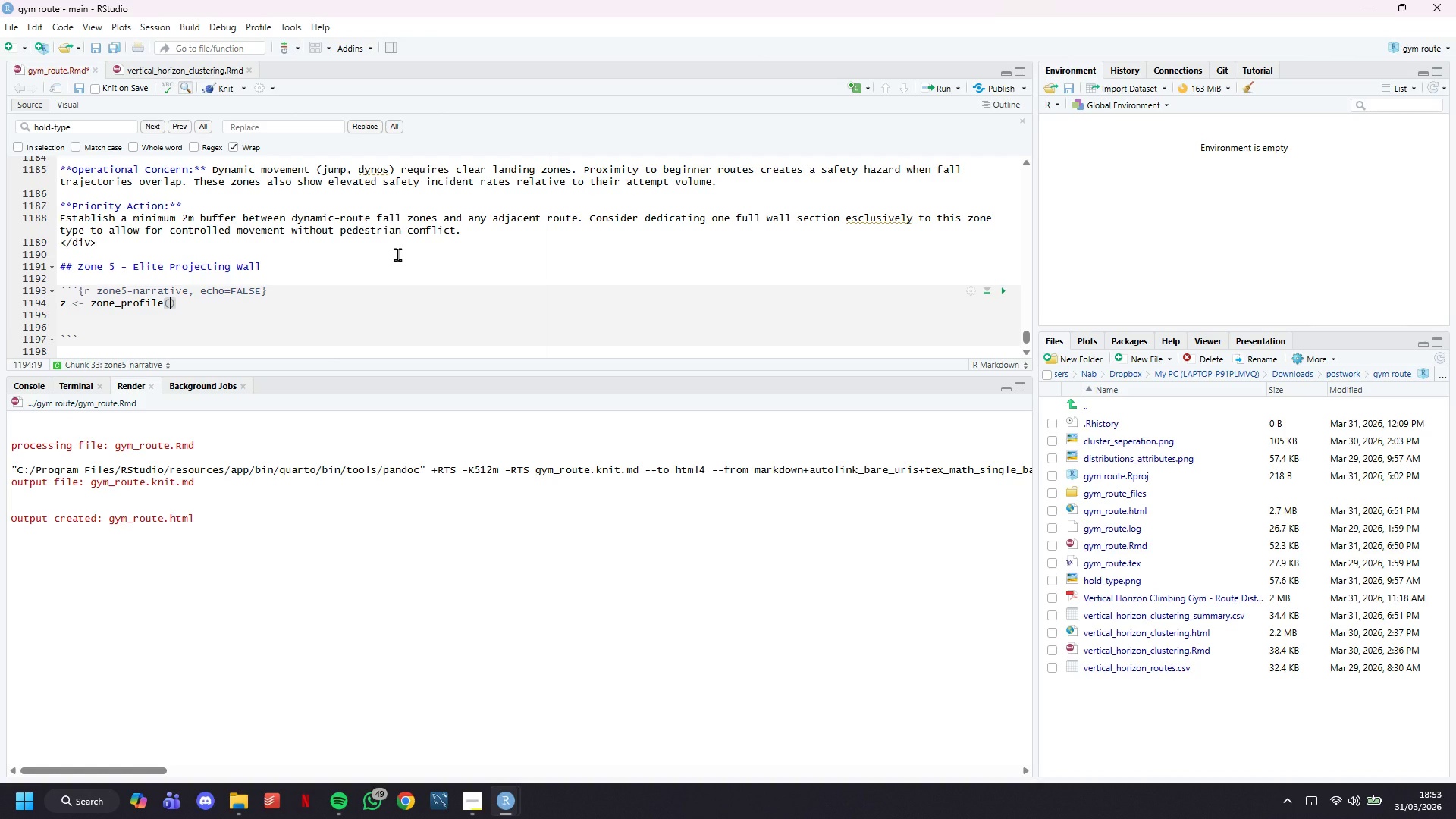 
 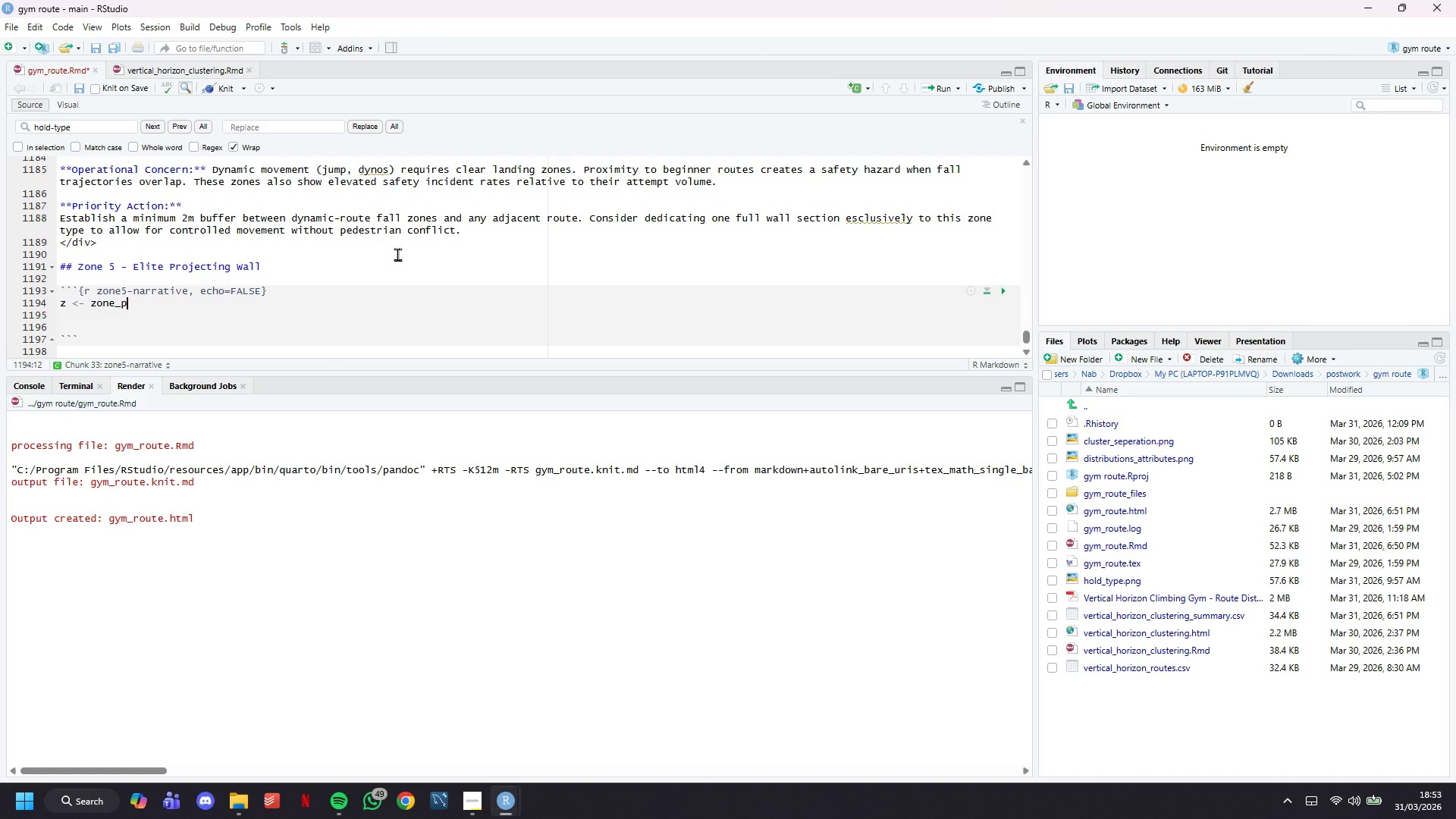 
key(Enter)
 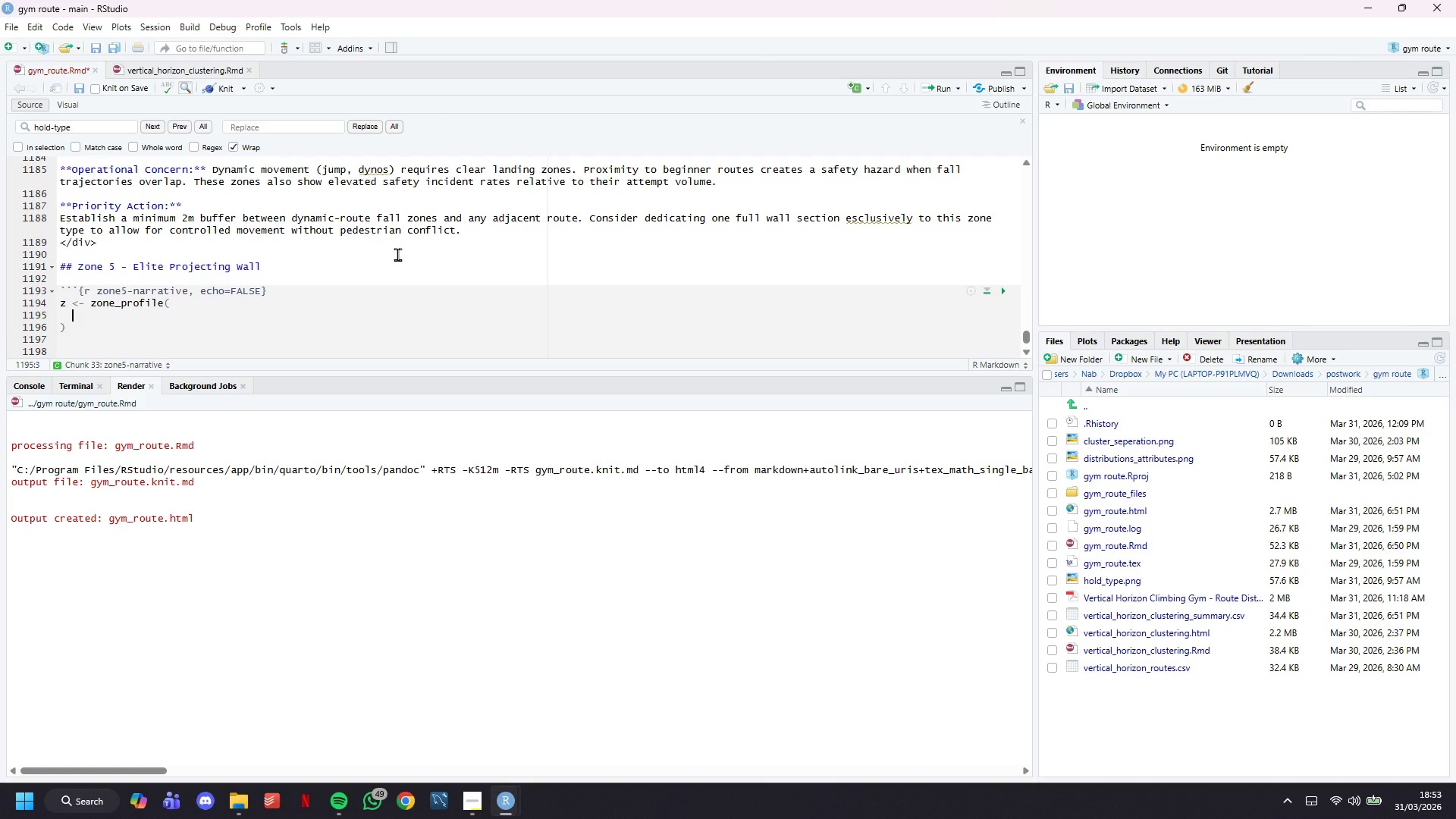 
key(Backspace)
 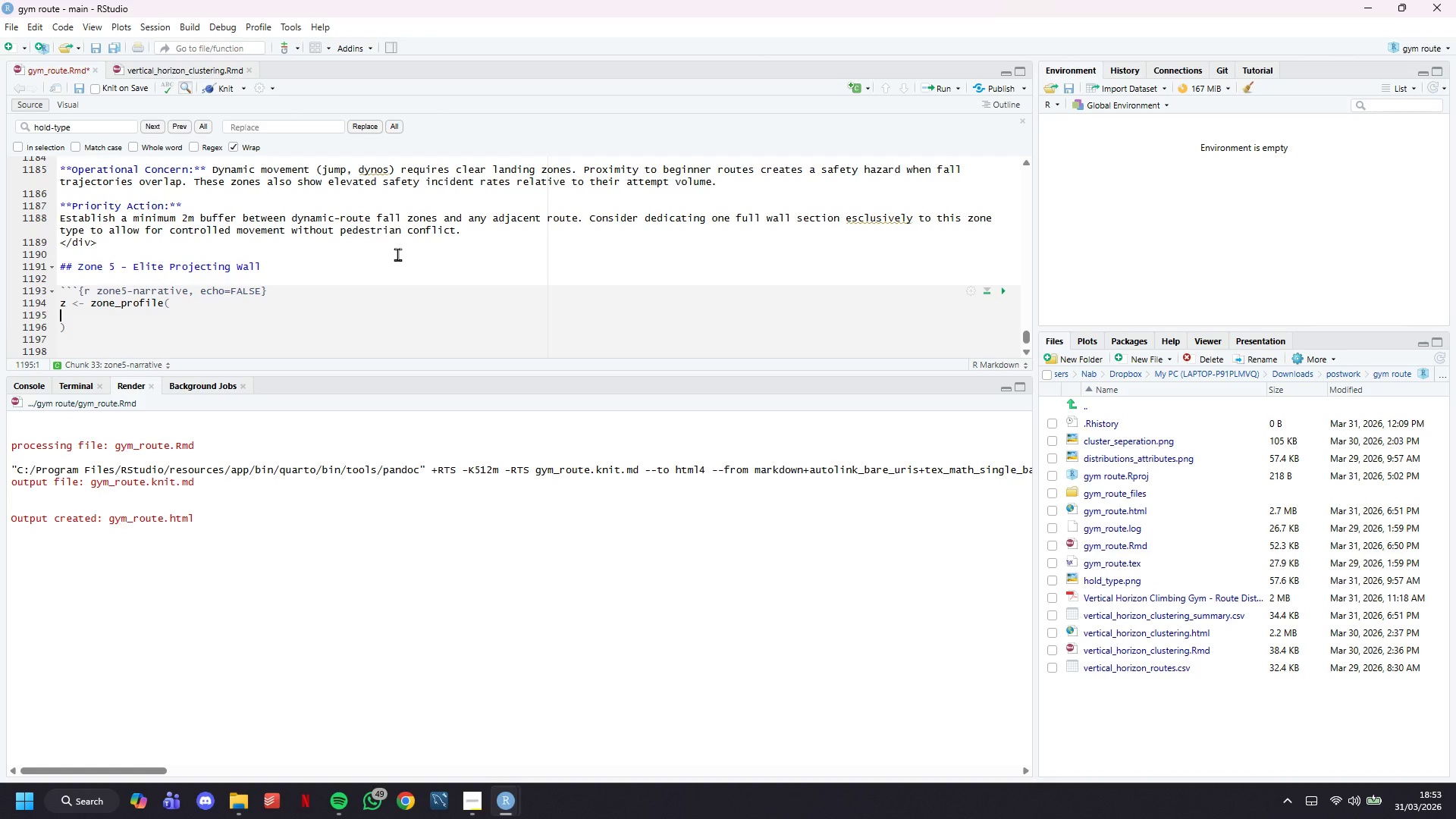 
key(Backspace)
 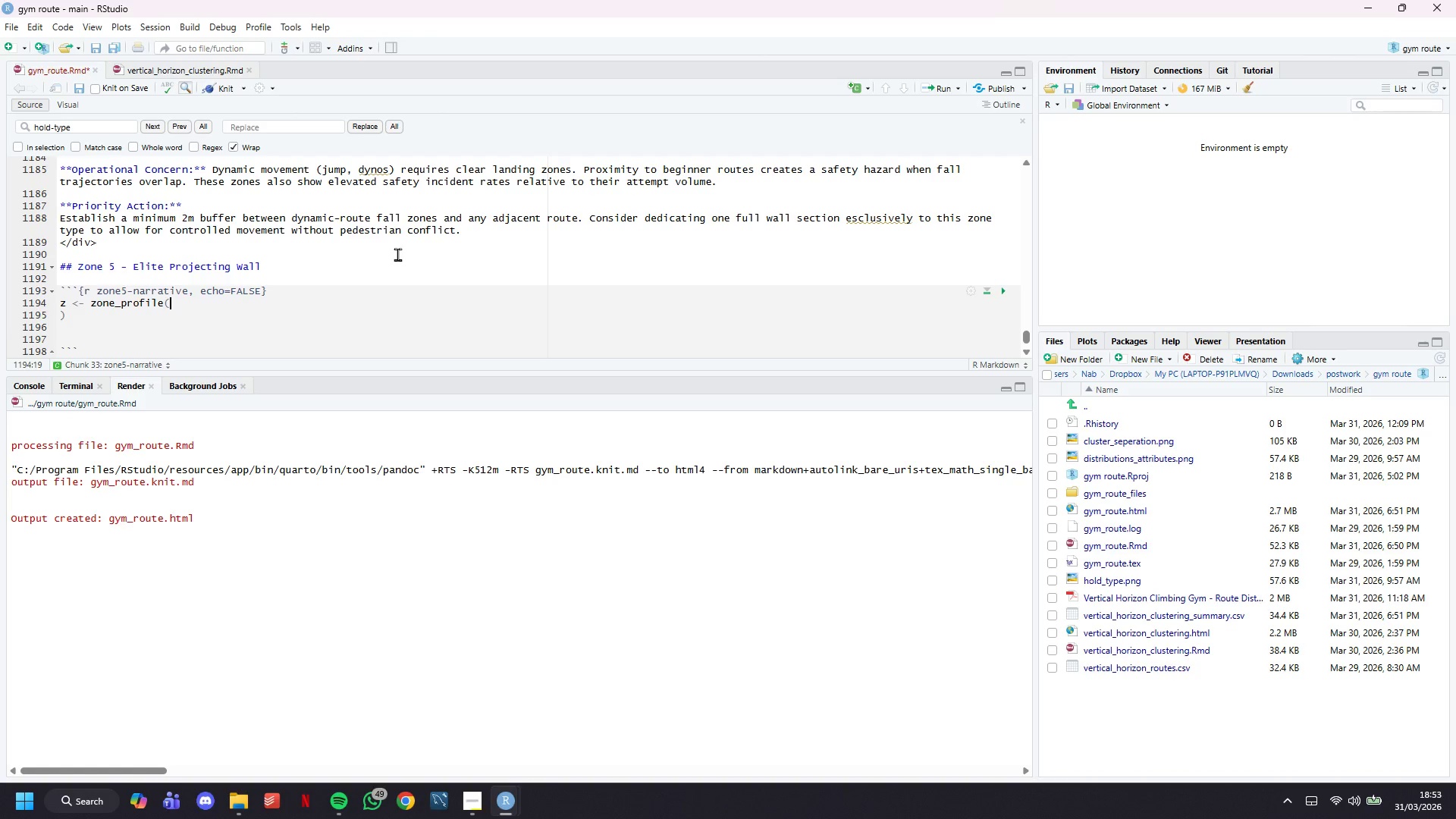 
key(ArrowRight)
 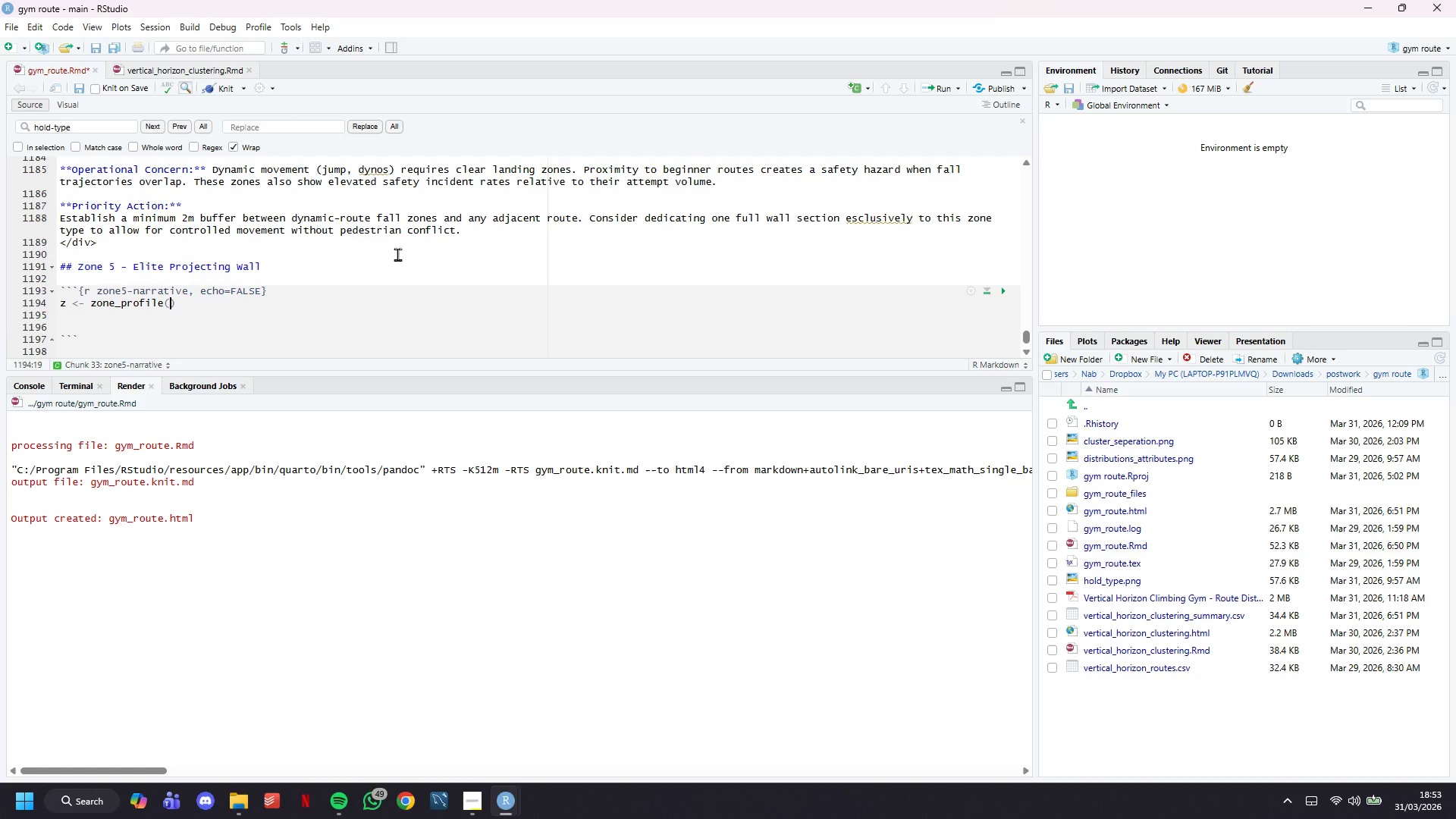 
key(Backspace)
type("Elite Projecting Wall)
 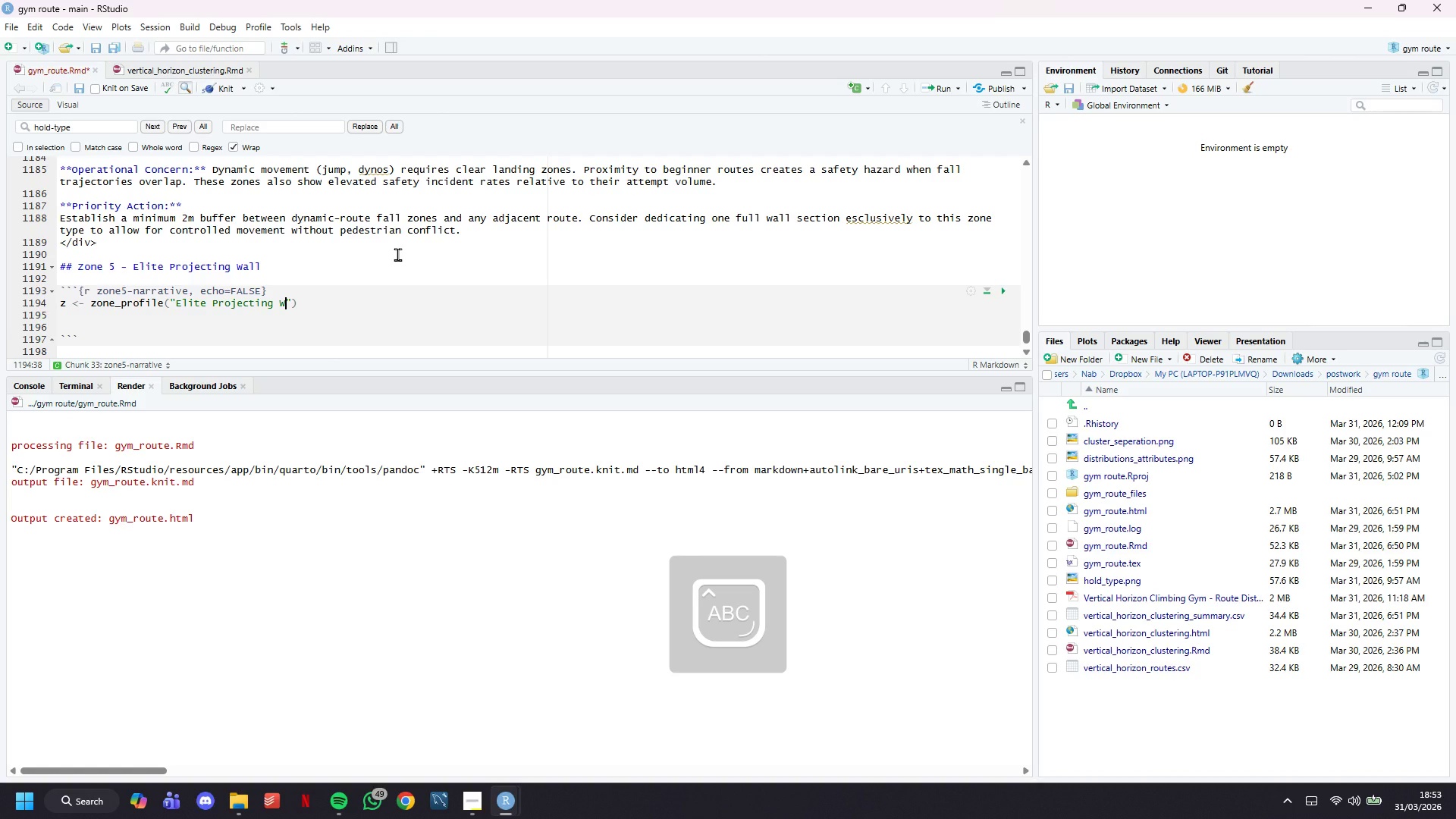 
key(ArrowRight)
 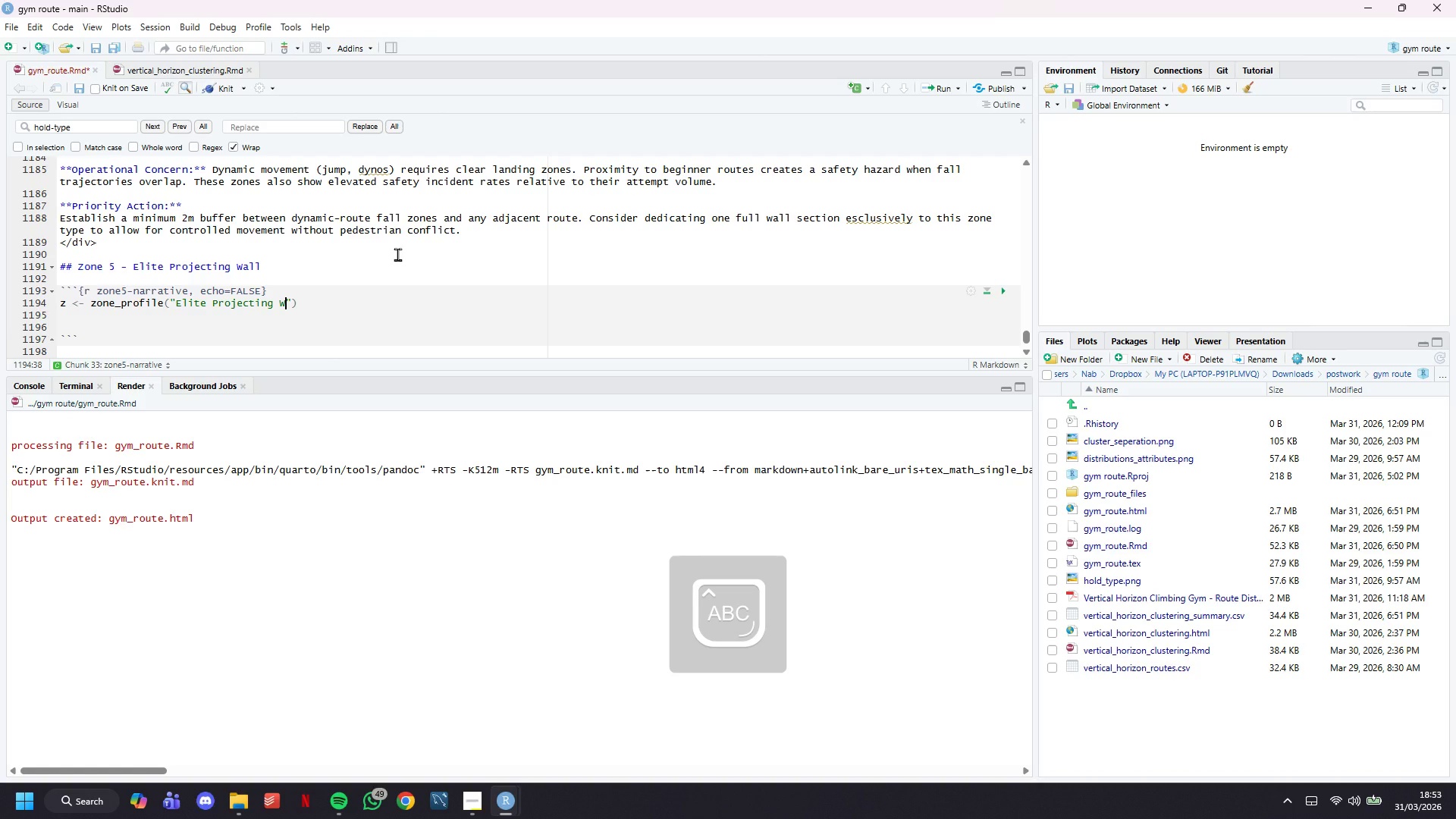 
key(ArrowRight)
 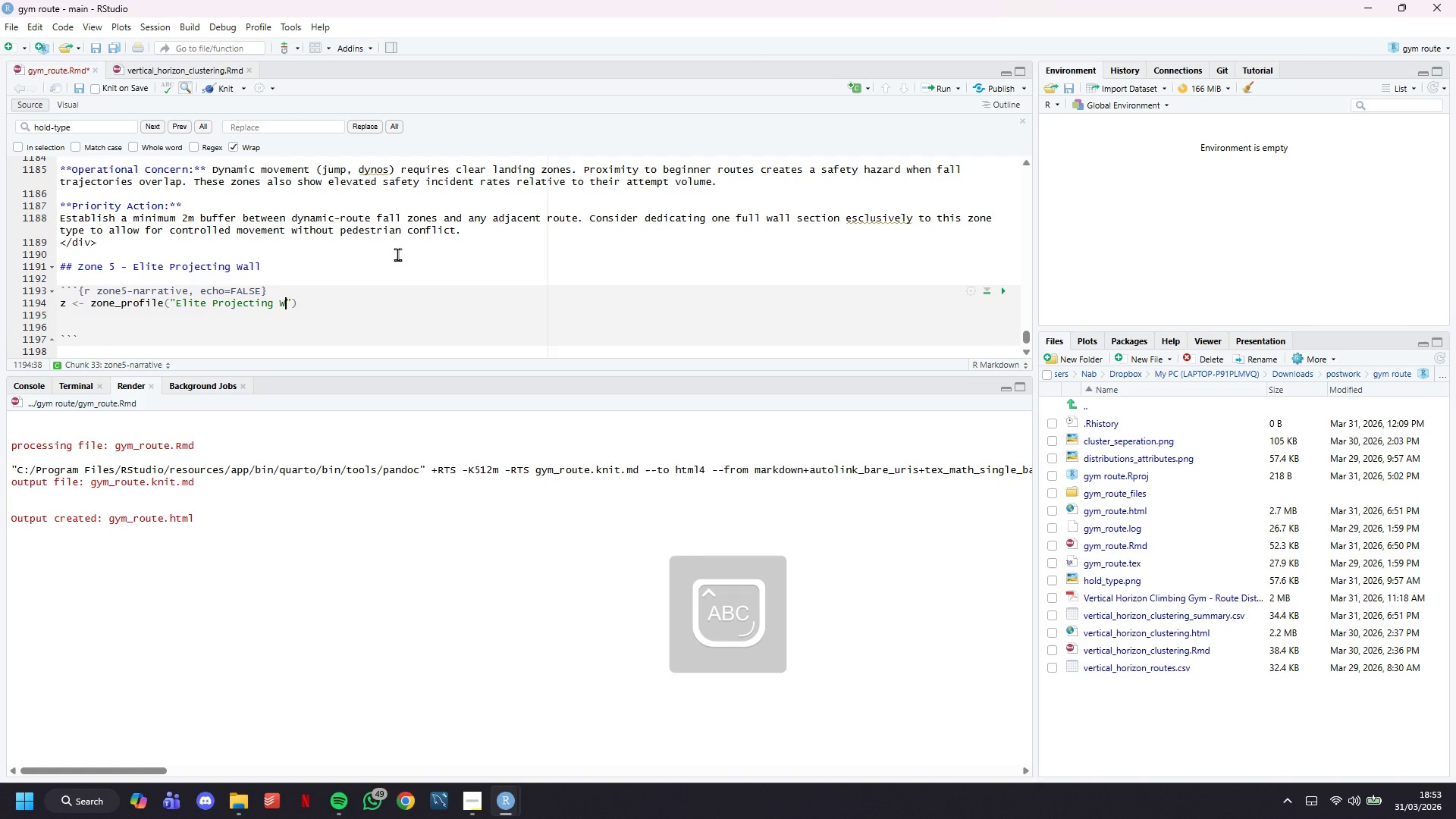 
key(Enter)
 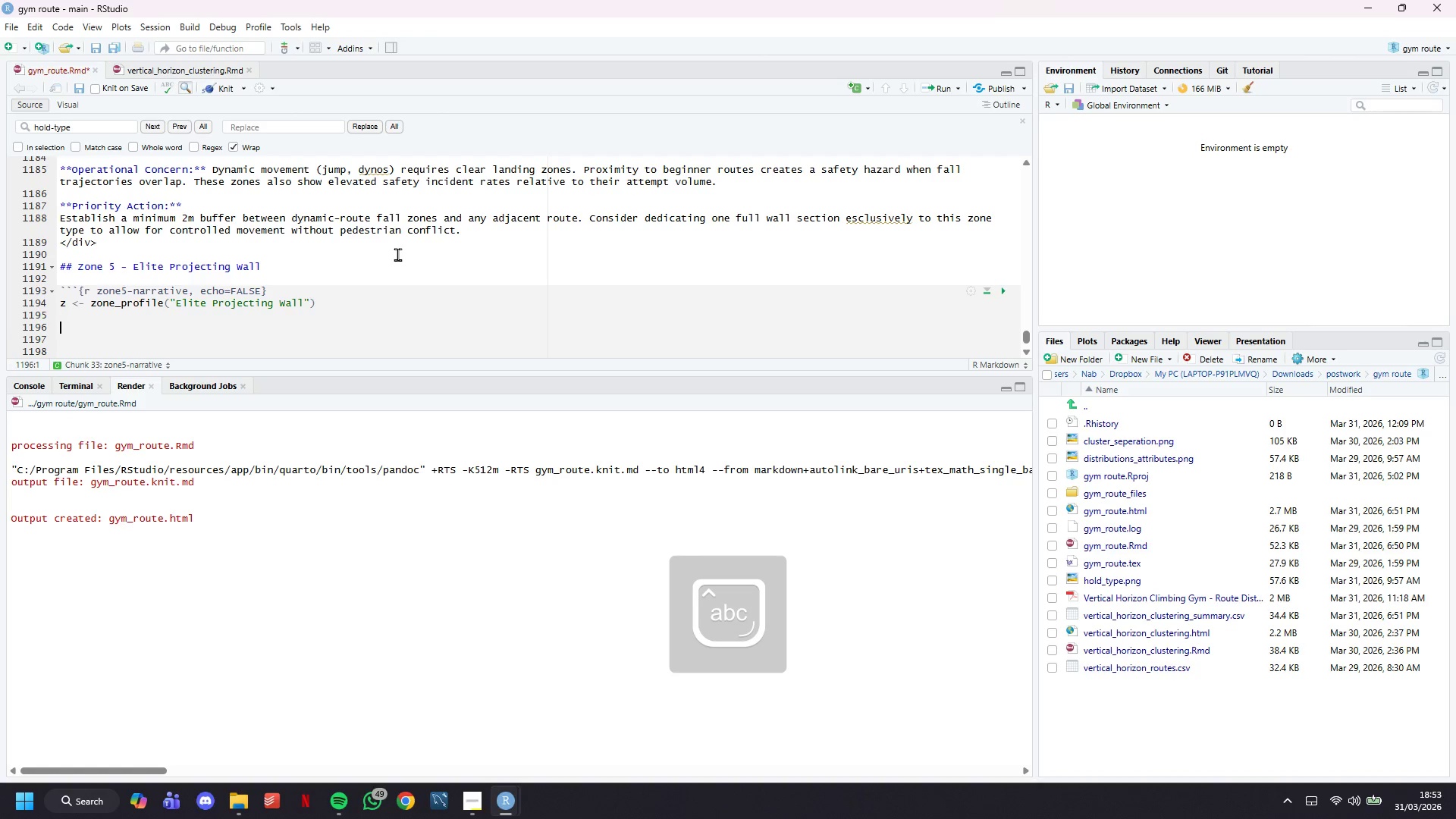 
key(Enter)
 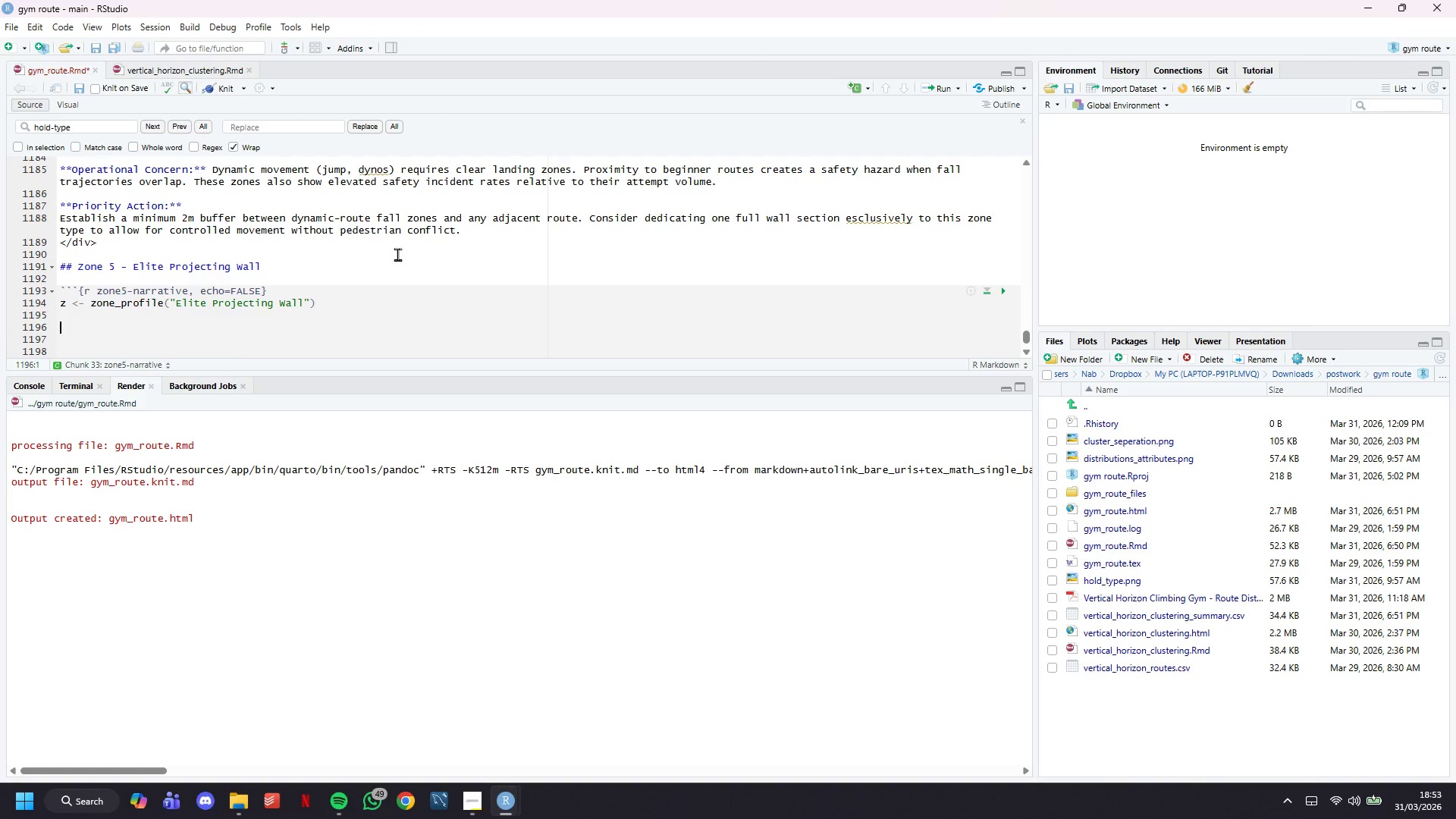 
wait(11.11)
 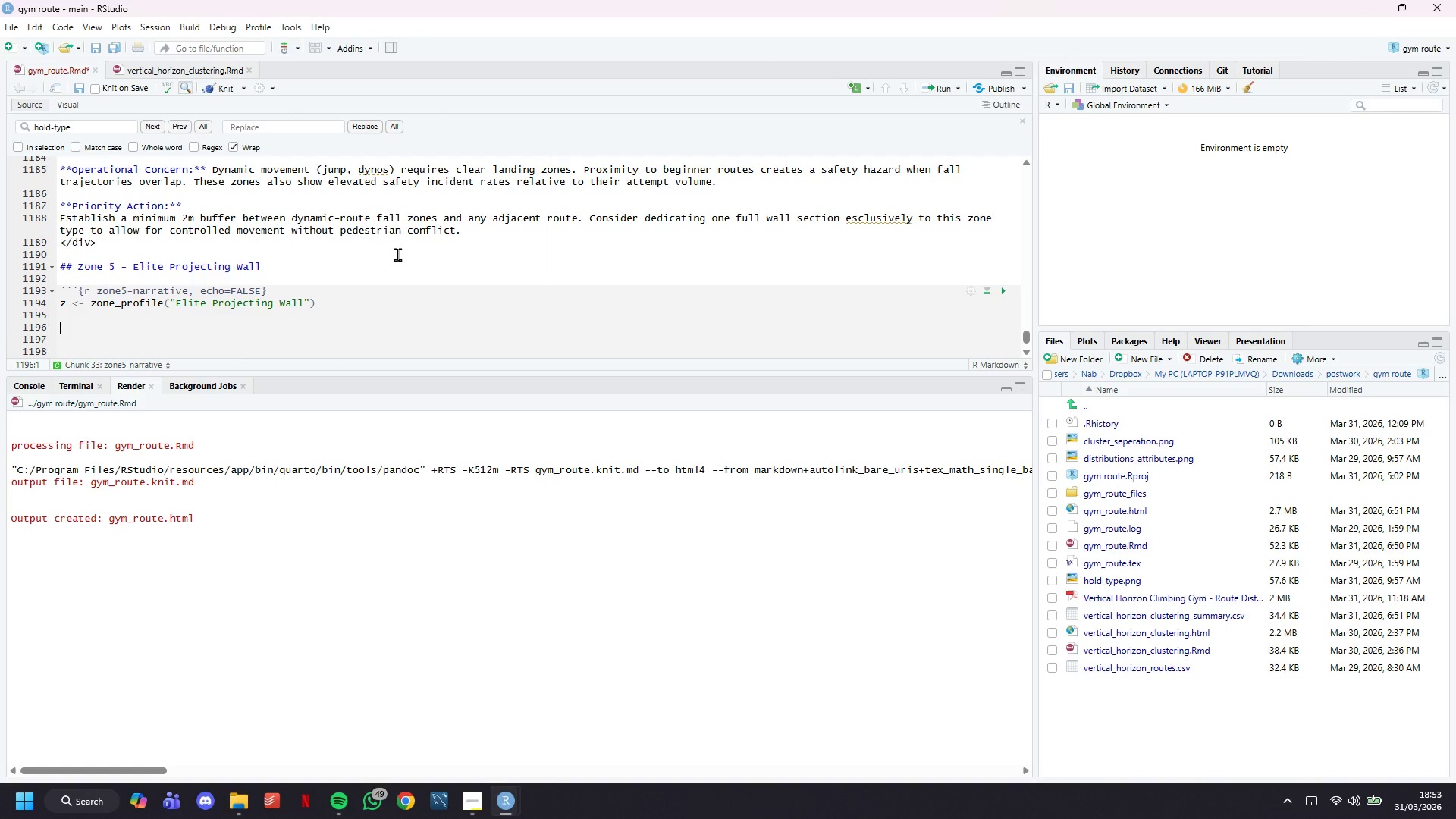 
key(Backspace)
type(cat))
key(Backspace)
type((sprintf(")
 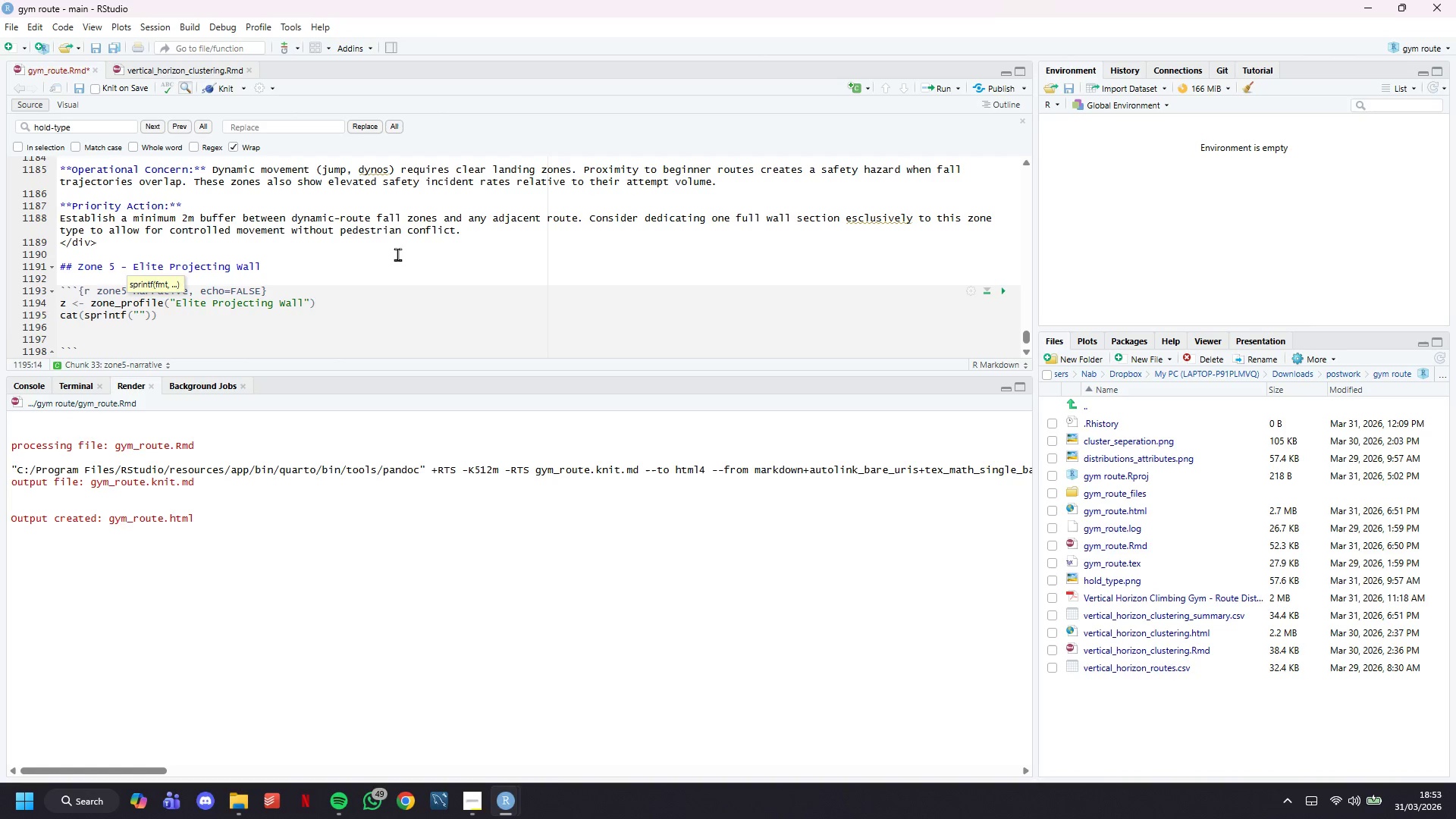 
key(Enter)
 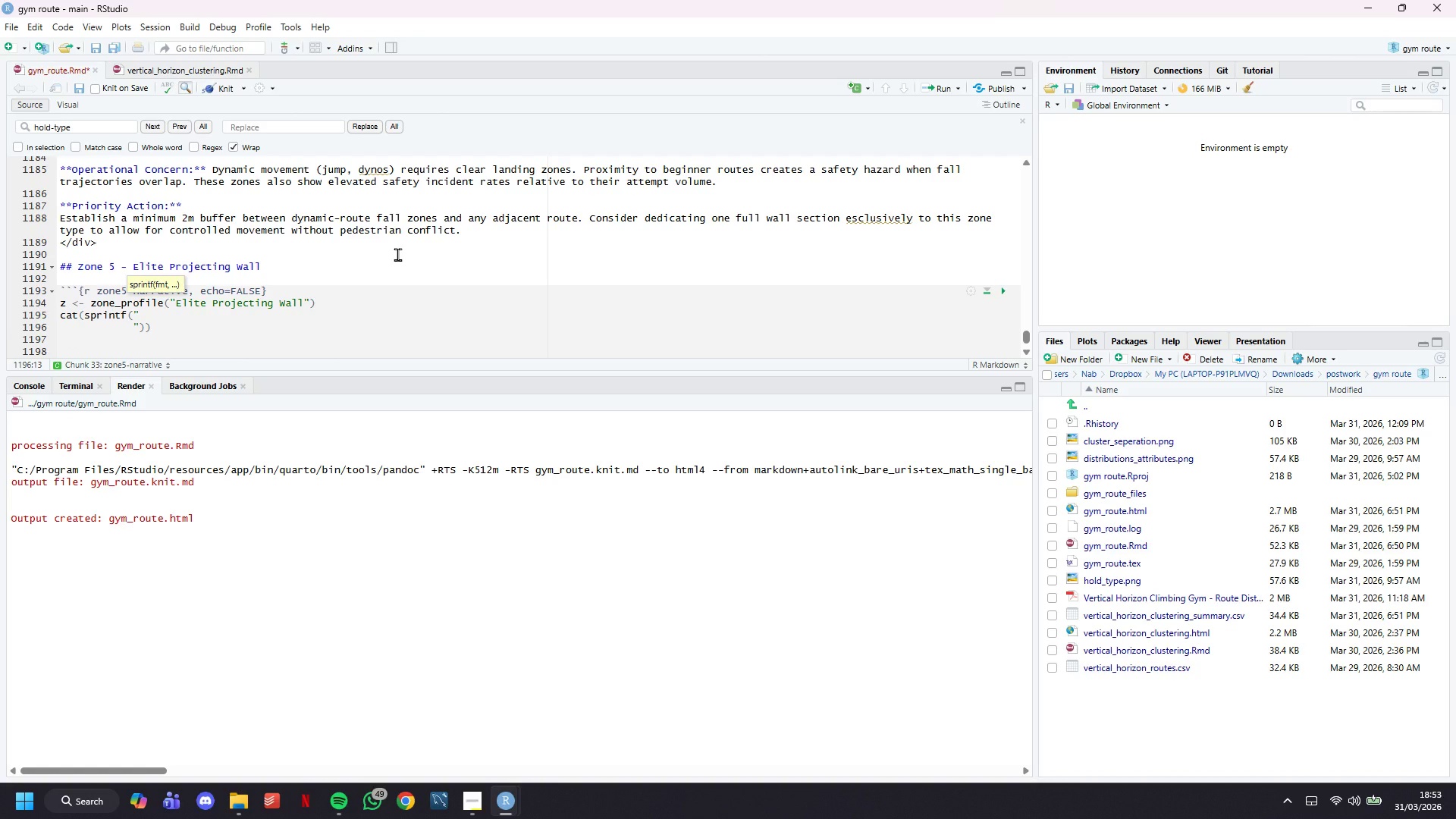 
key(Control+Z)
 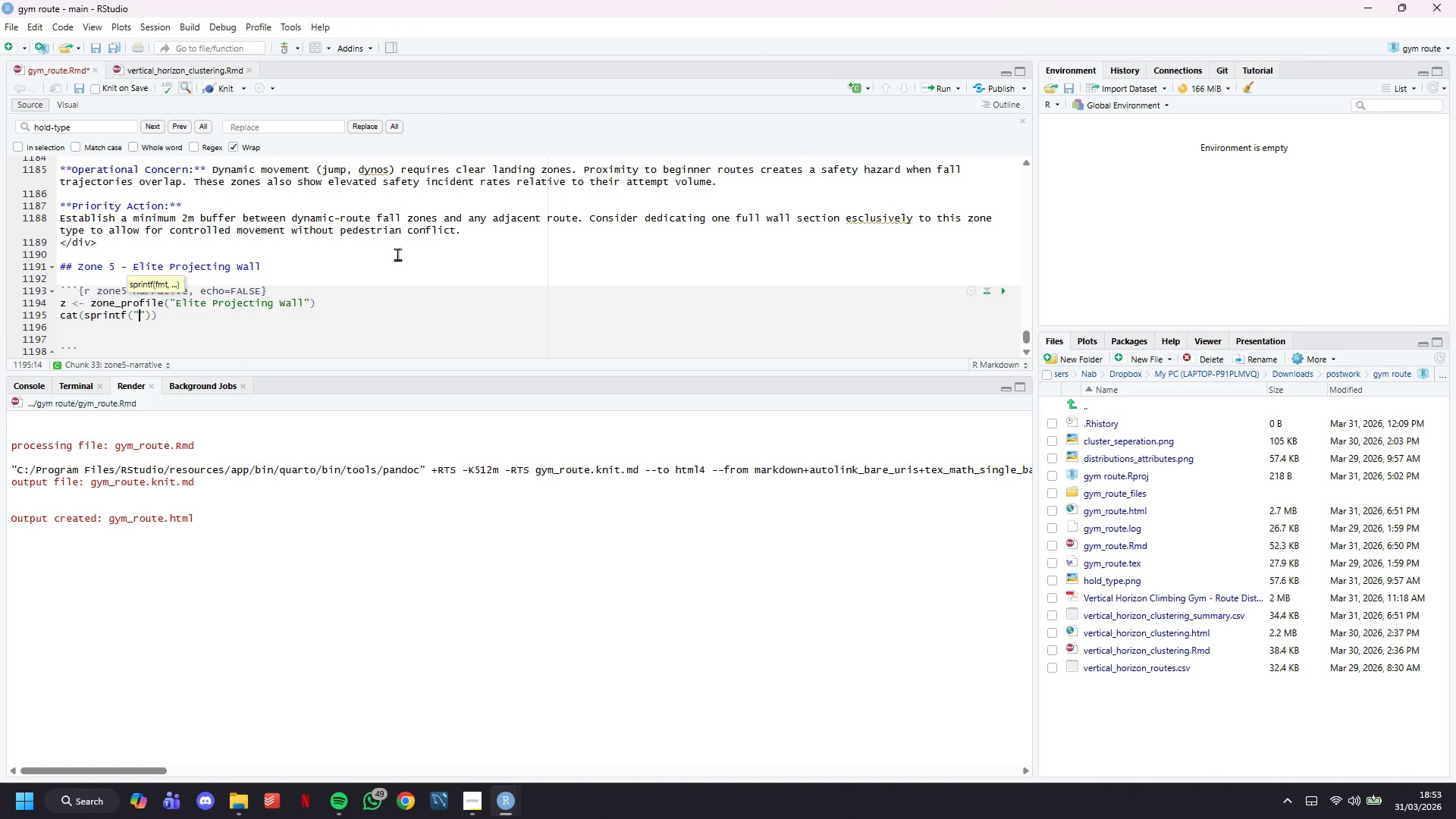 
key(Z)
 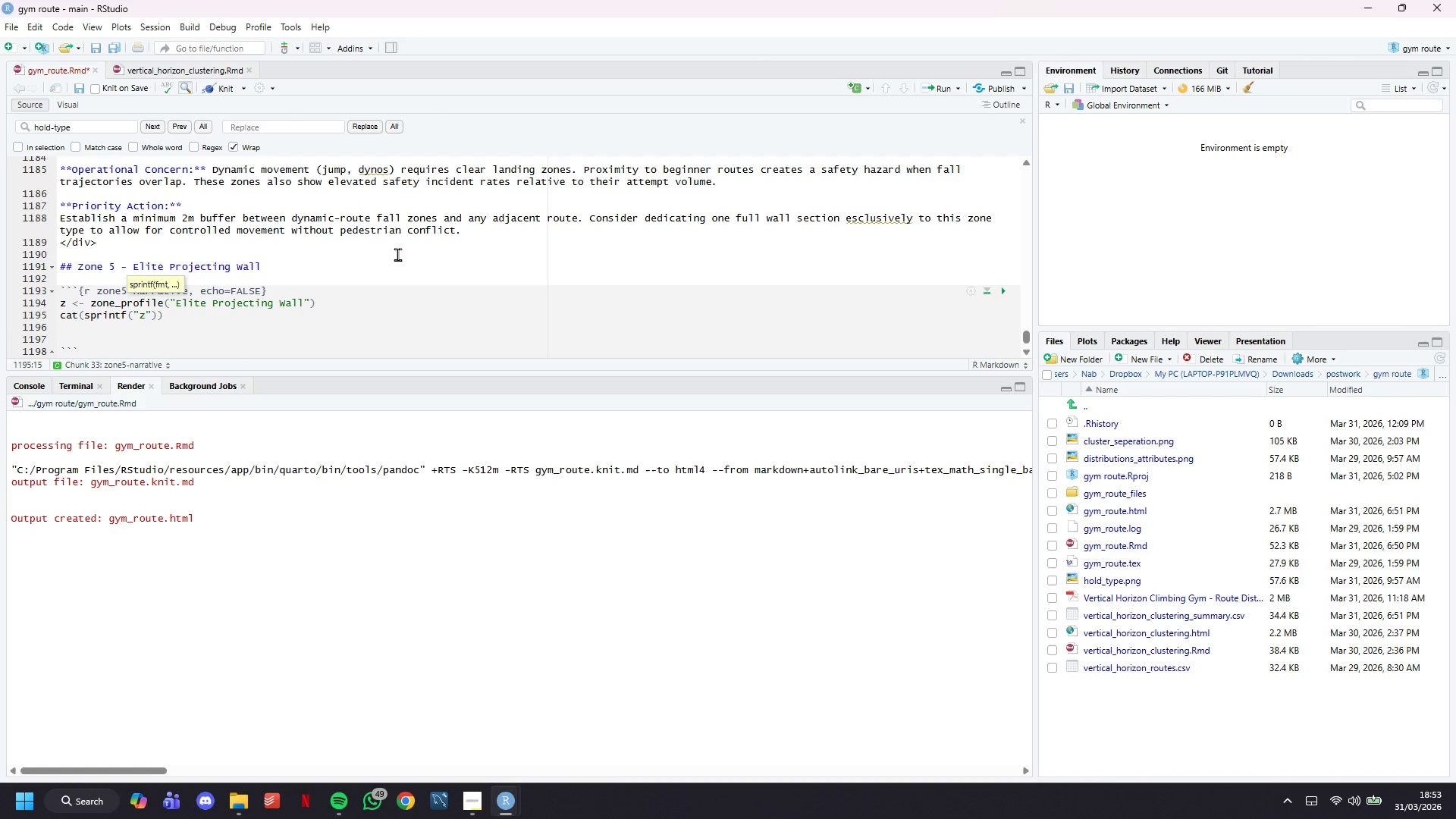 
key(Backspace)
 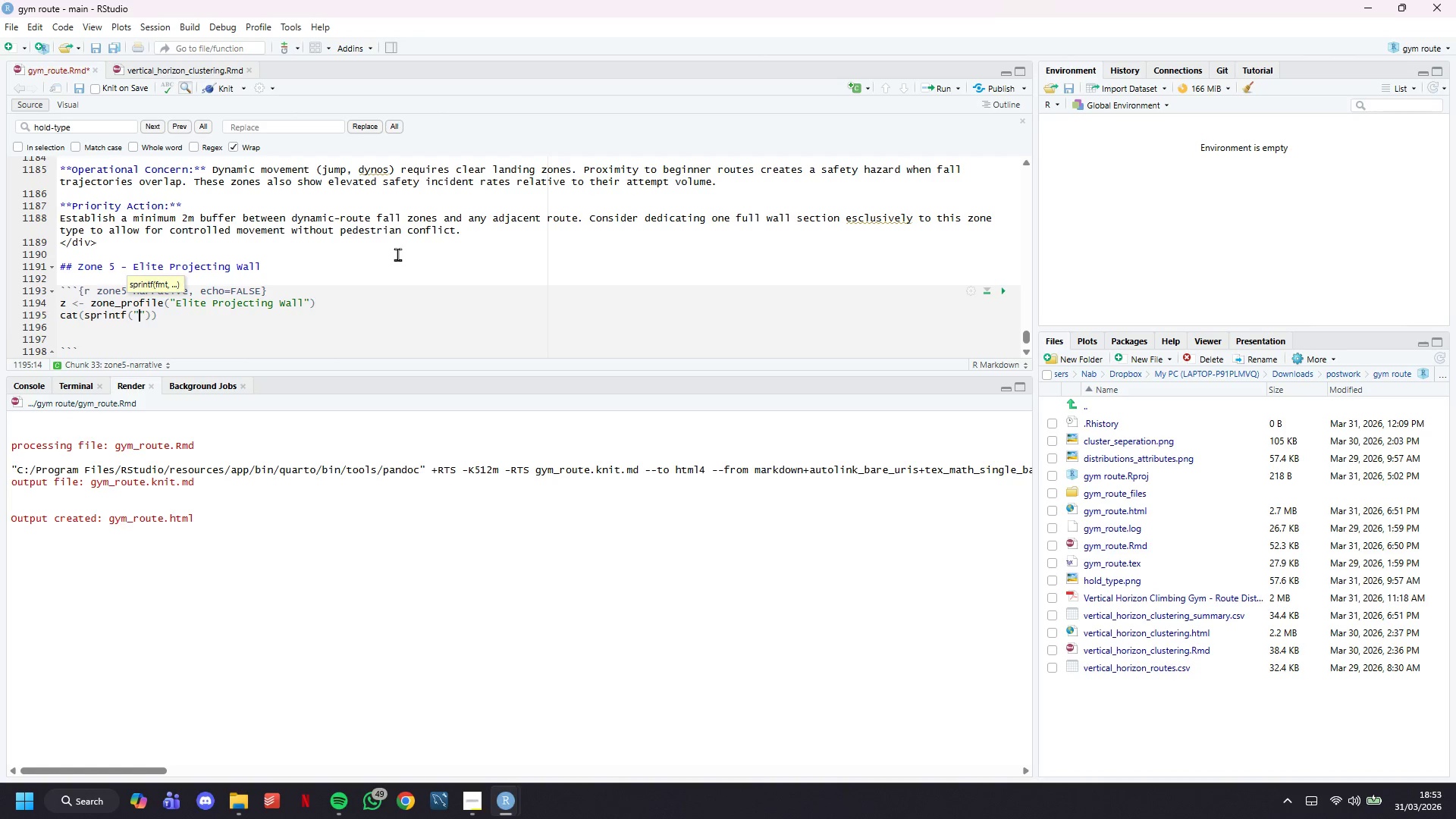 
key(Backspace)
 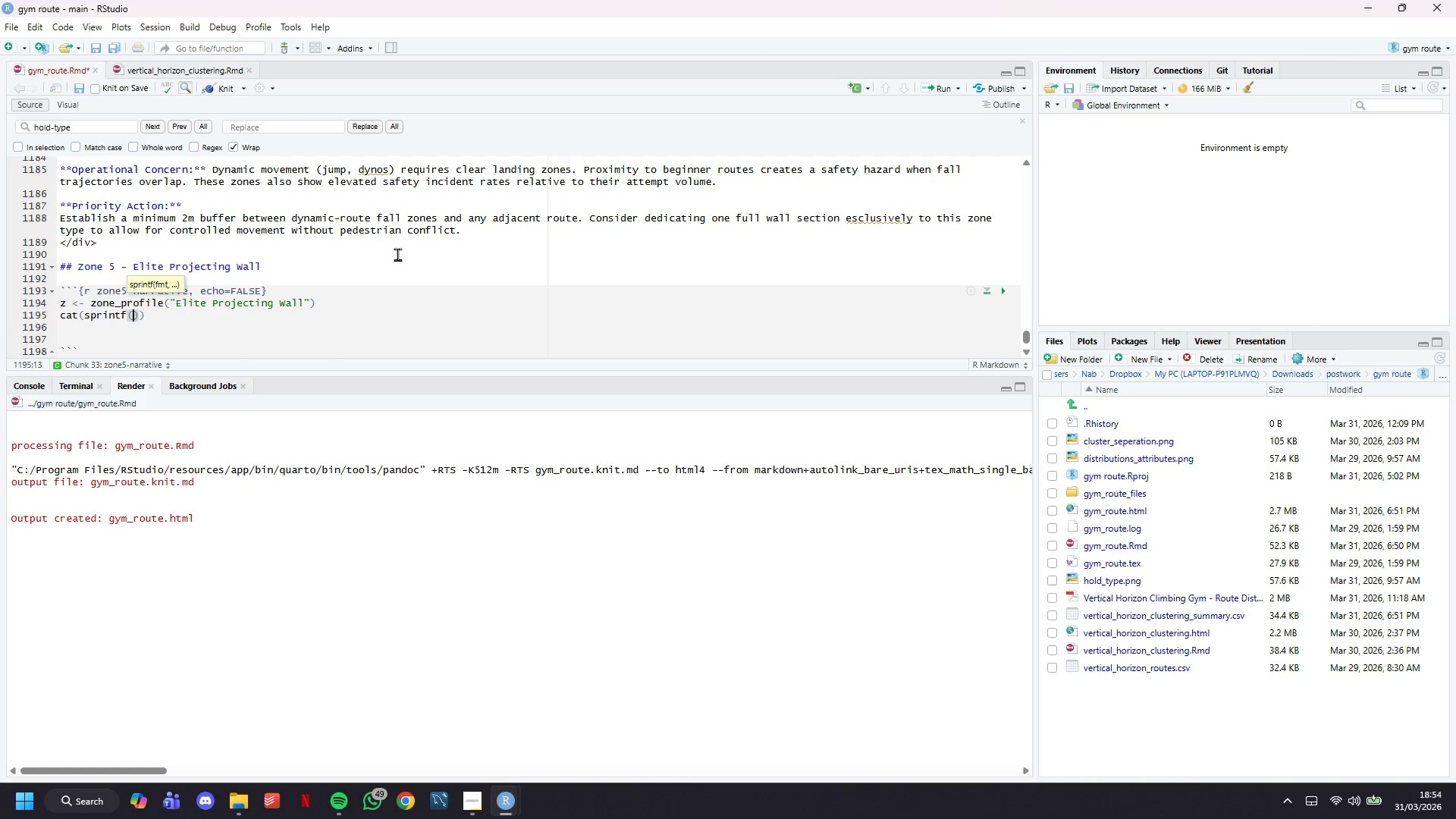 
key(Enter)
 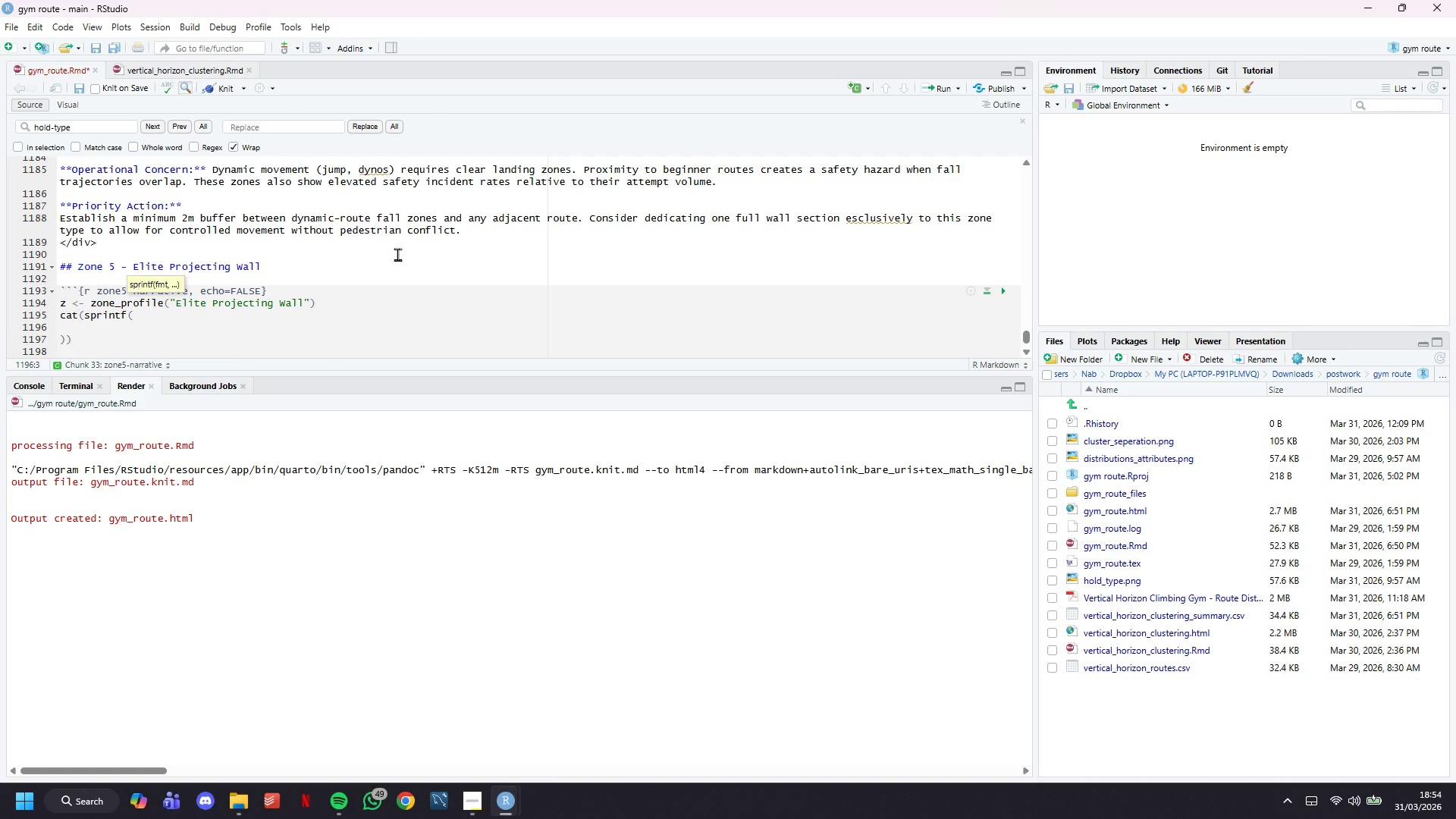 
key(Shift+Quote)
 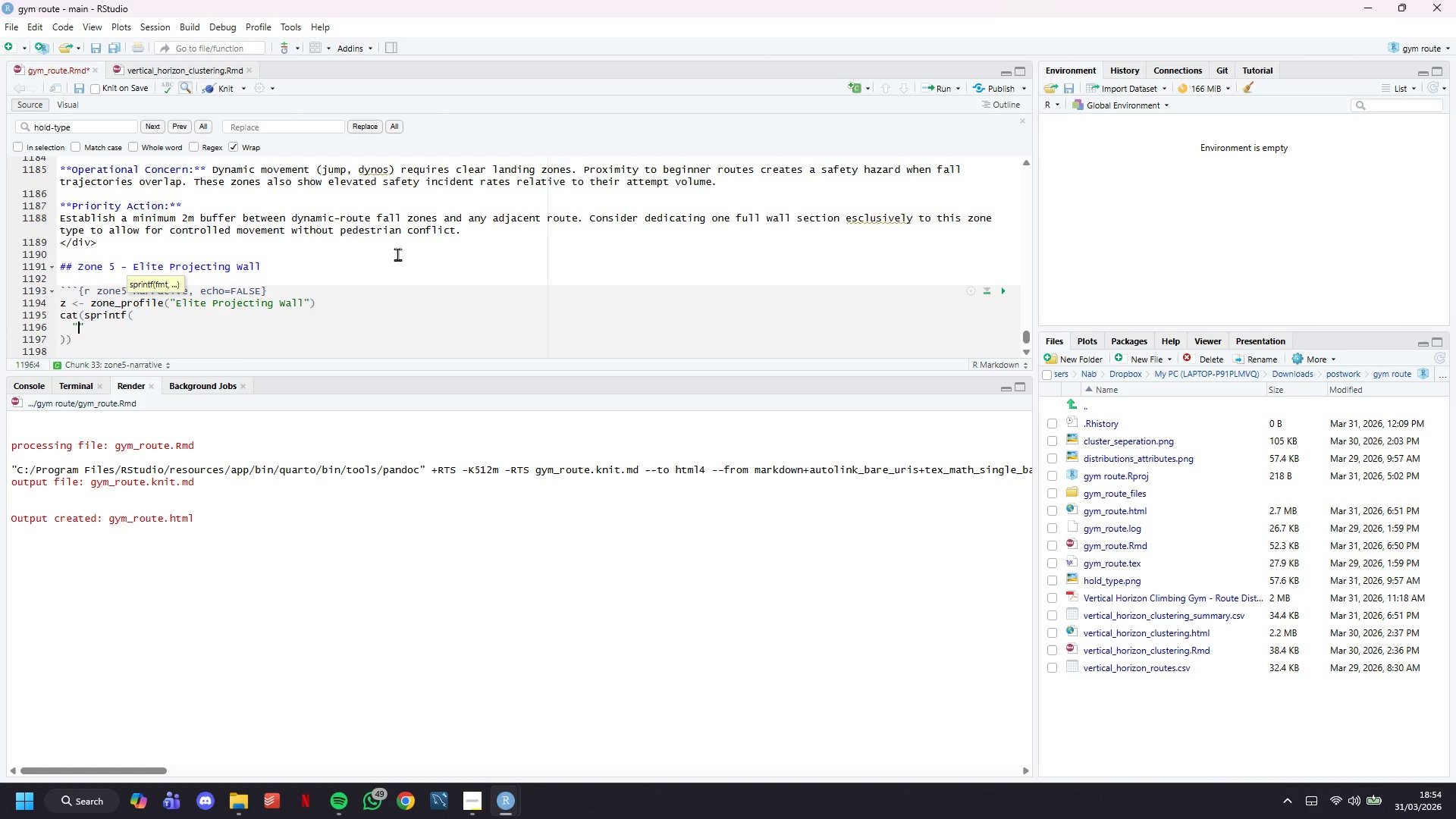 
type(Routes : %d | Avg Difficuklty)
key(Backspace)
key(Backspace)
key(Backspace)
key(Backspace)
type(lty)
 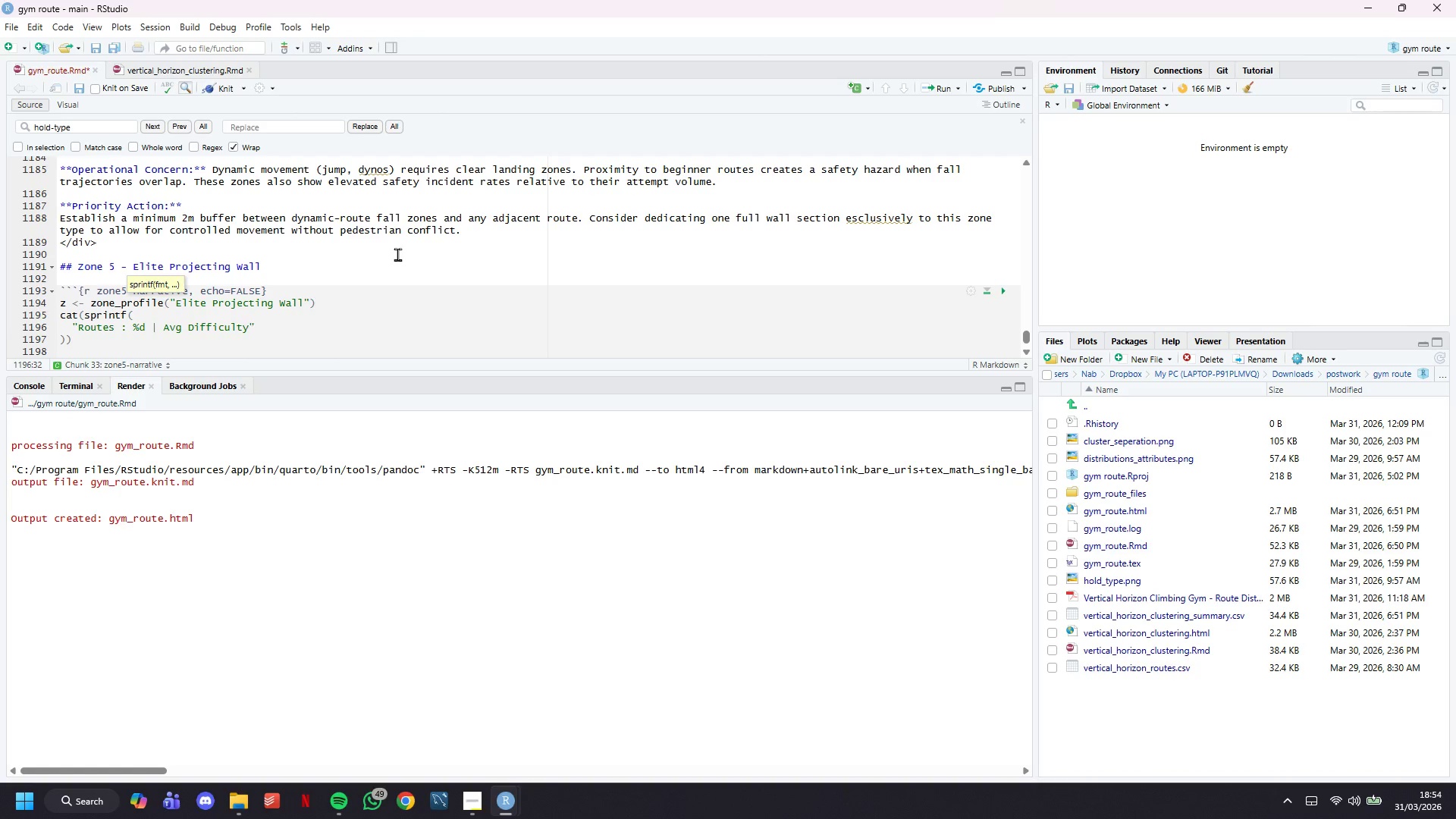 
wait(56.16)
 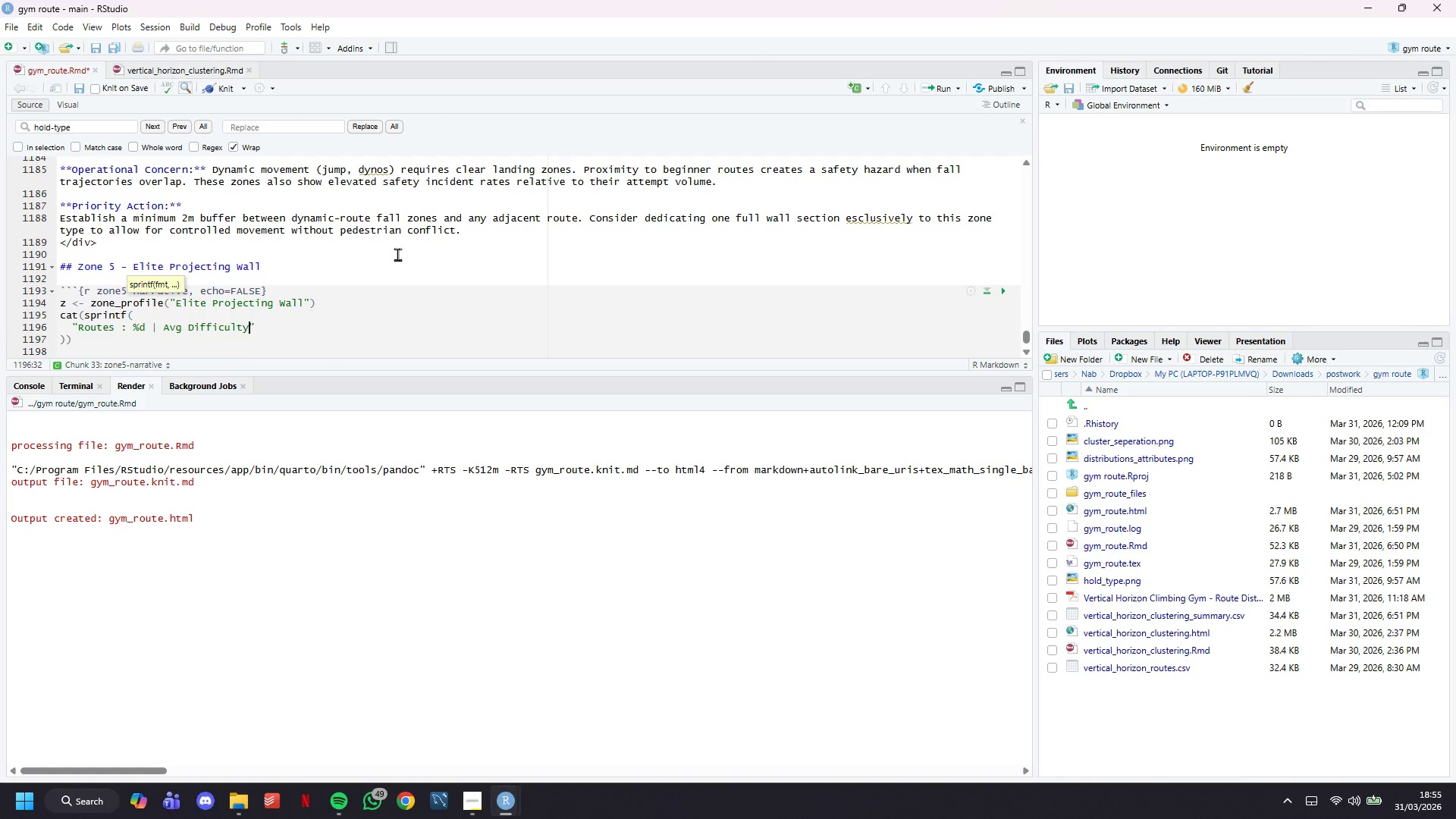 
key(Space)
 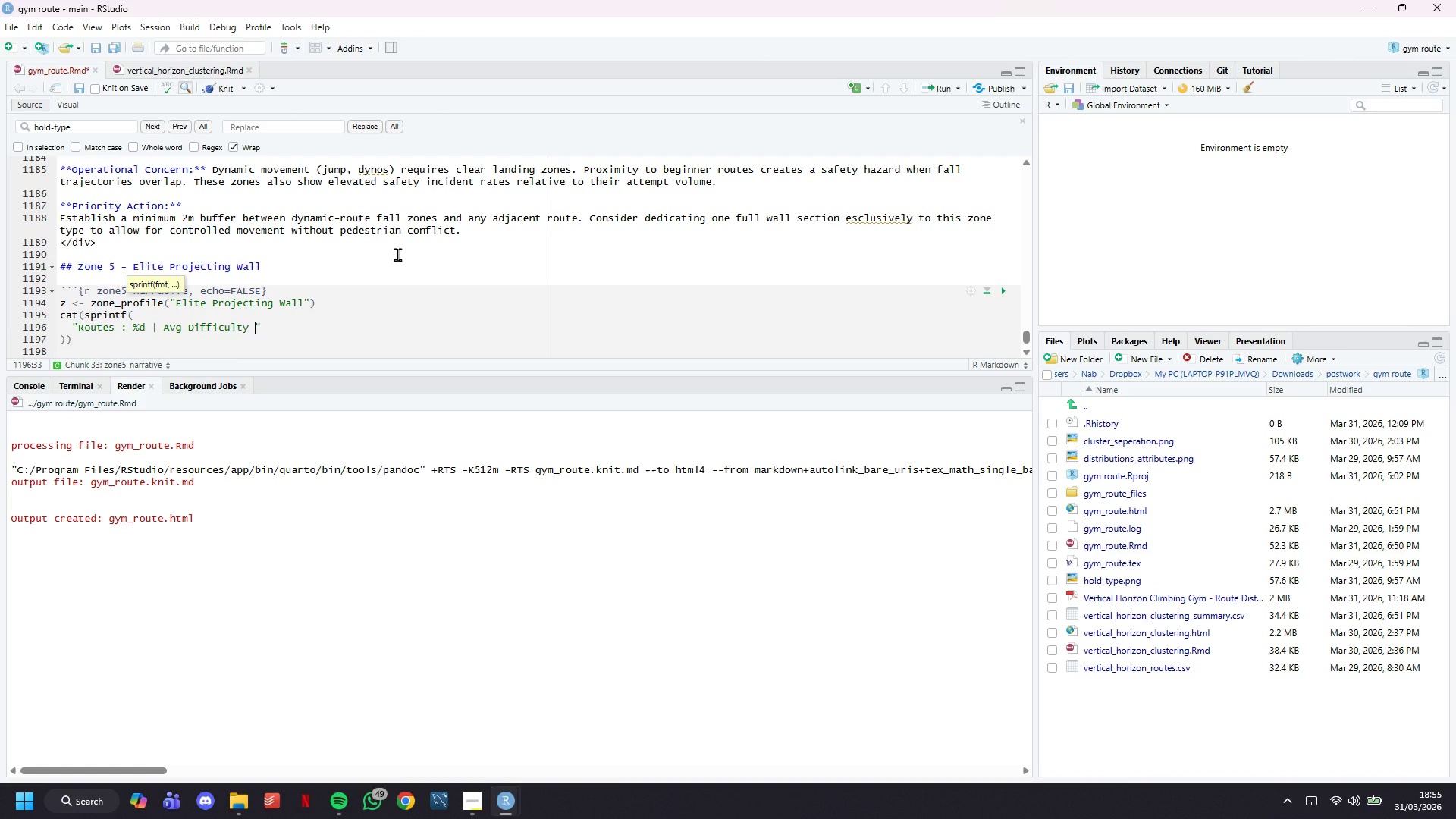 
key(Shift+Semicolon)
 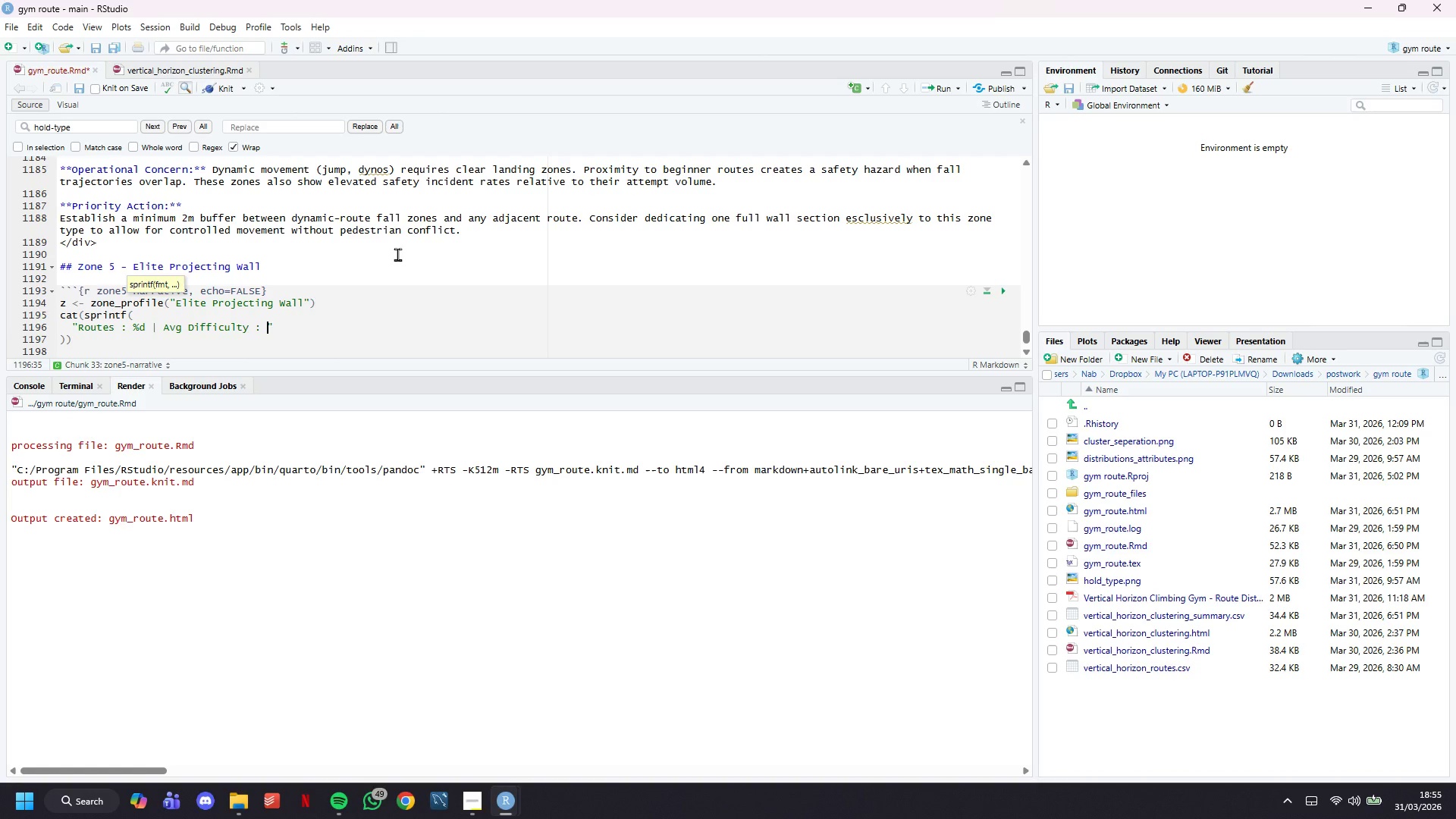 
key(Space)
 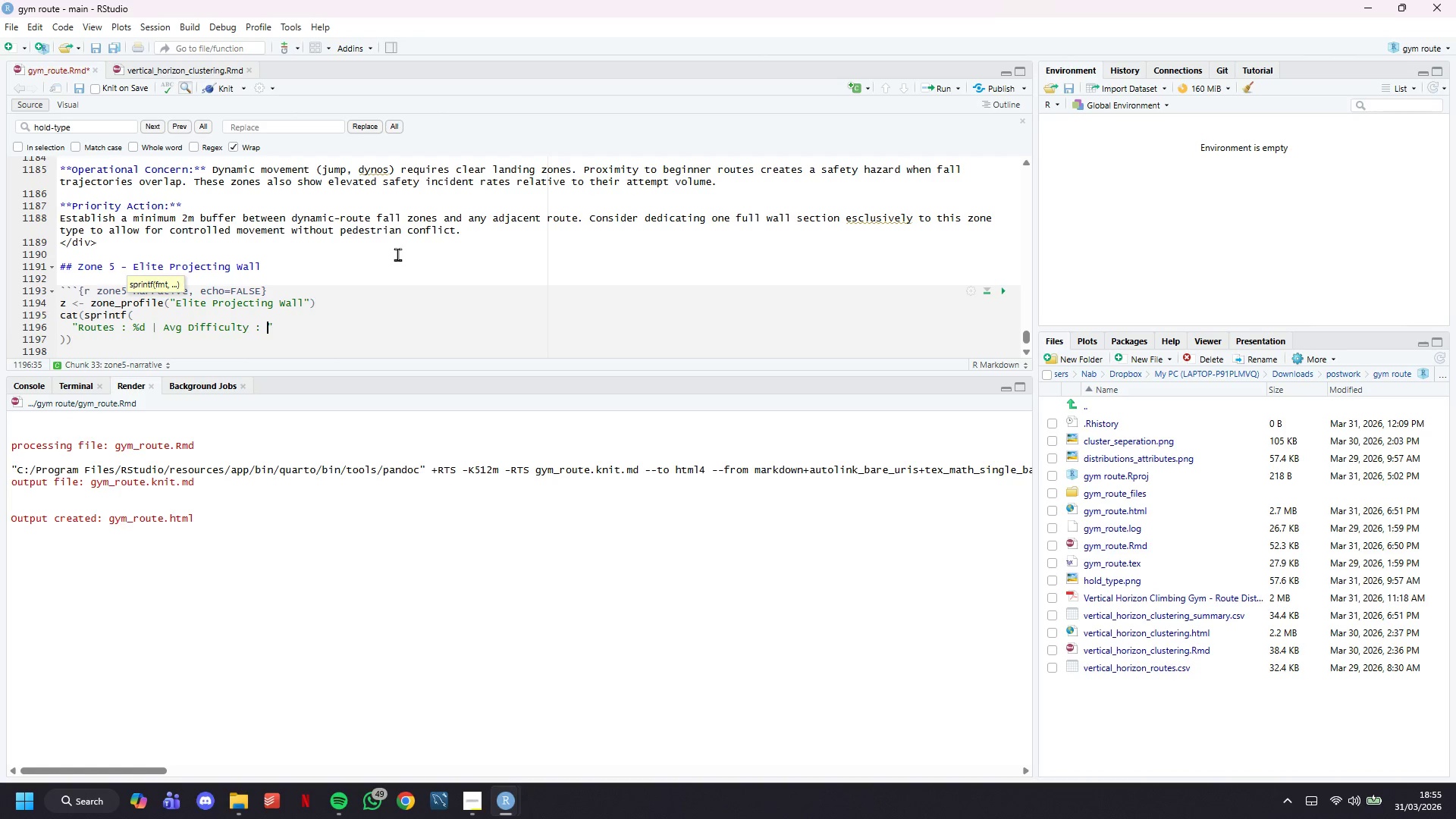 
wait(8.25)
 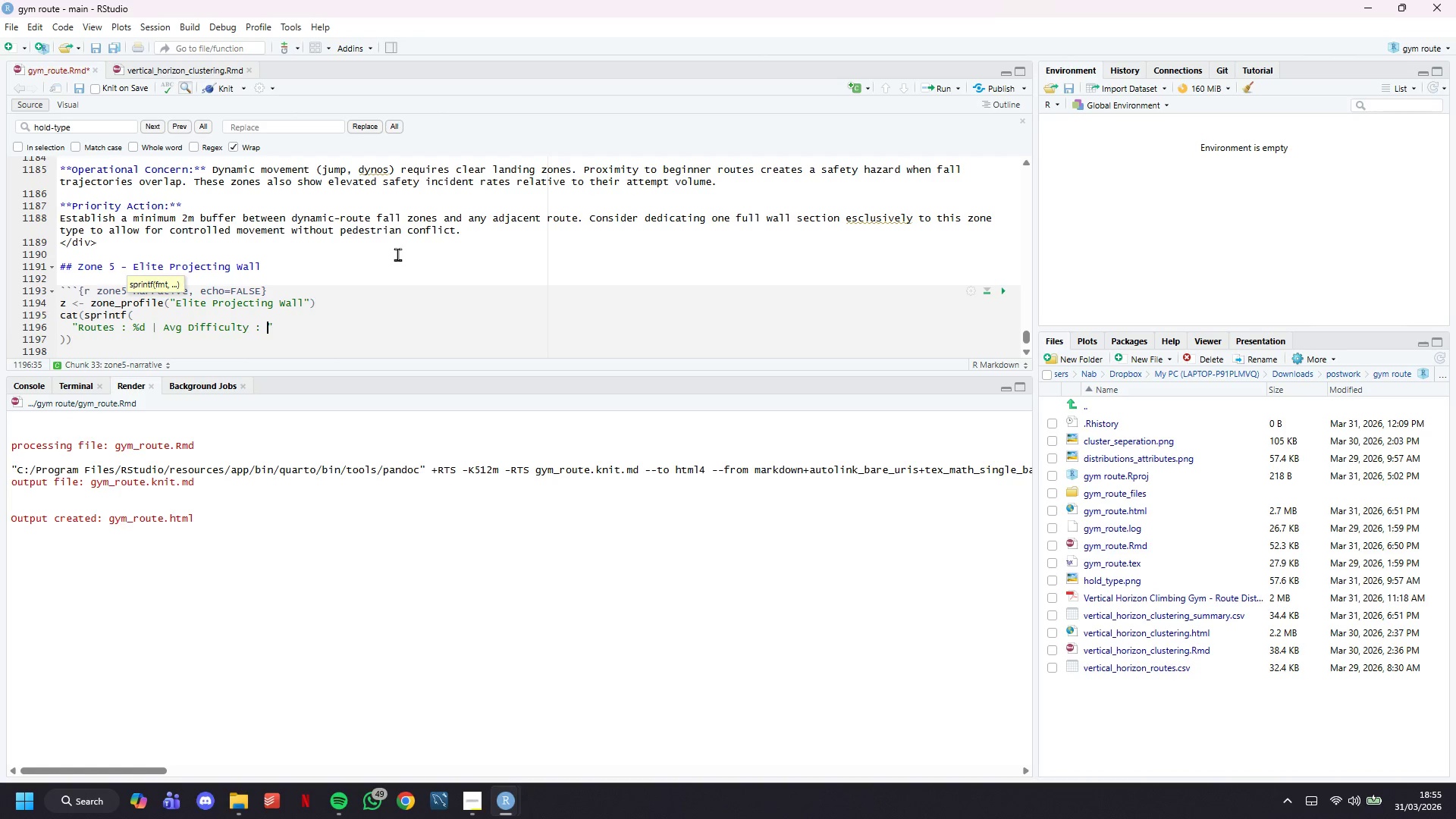 
type(V%.1f | Avg Wall Angle: %.1f')
 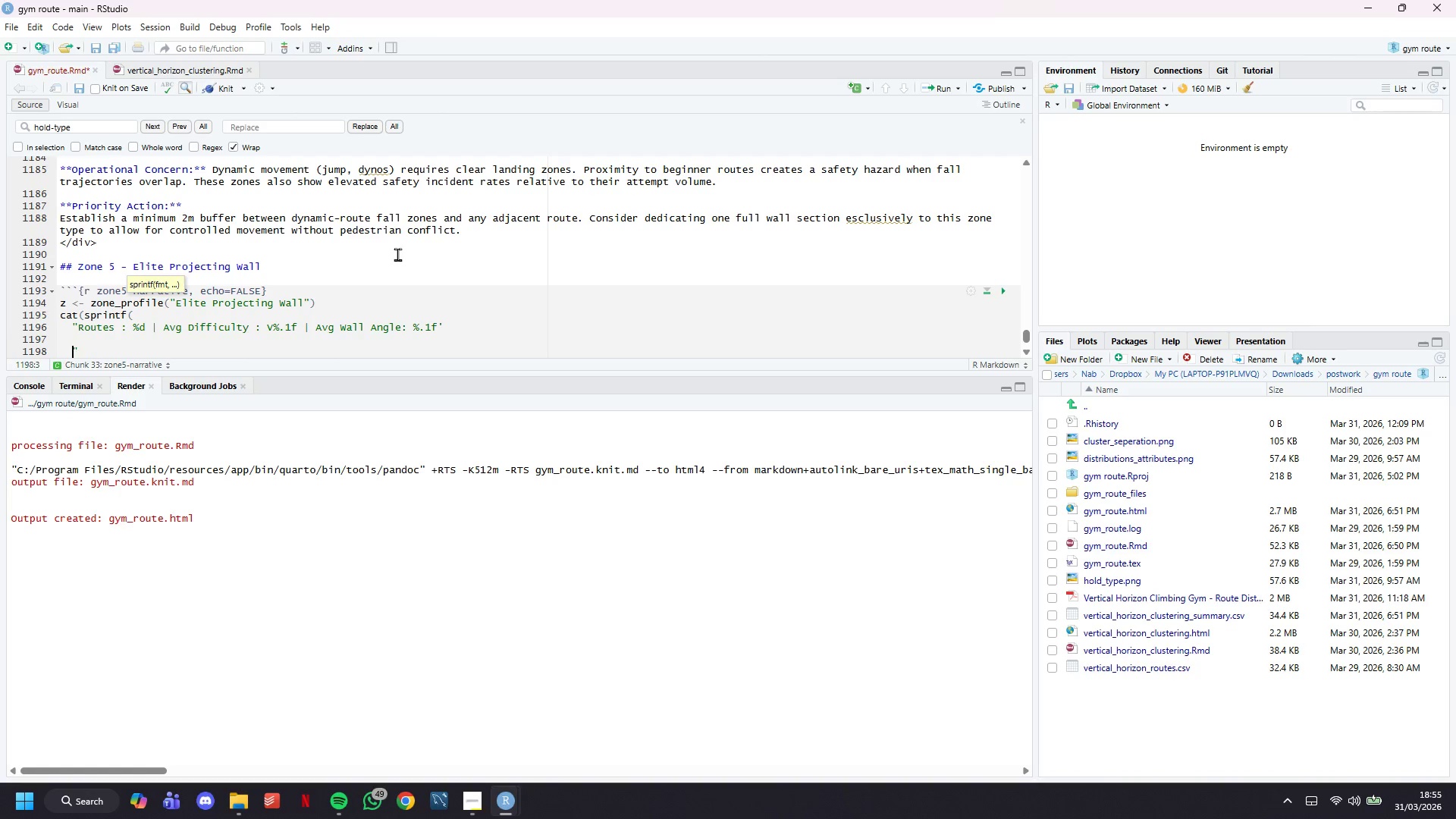 
 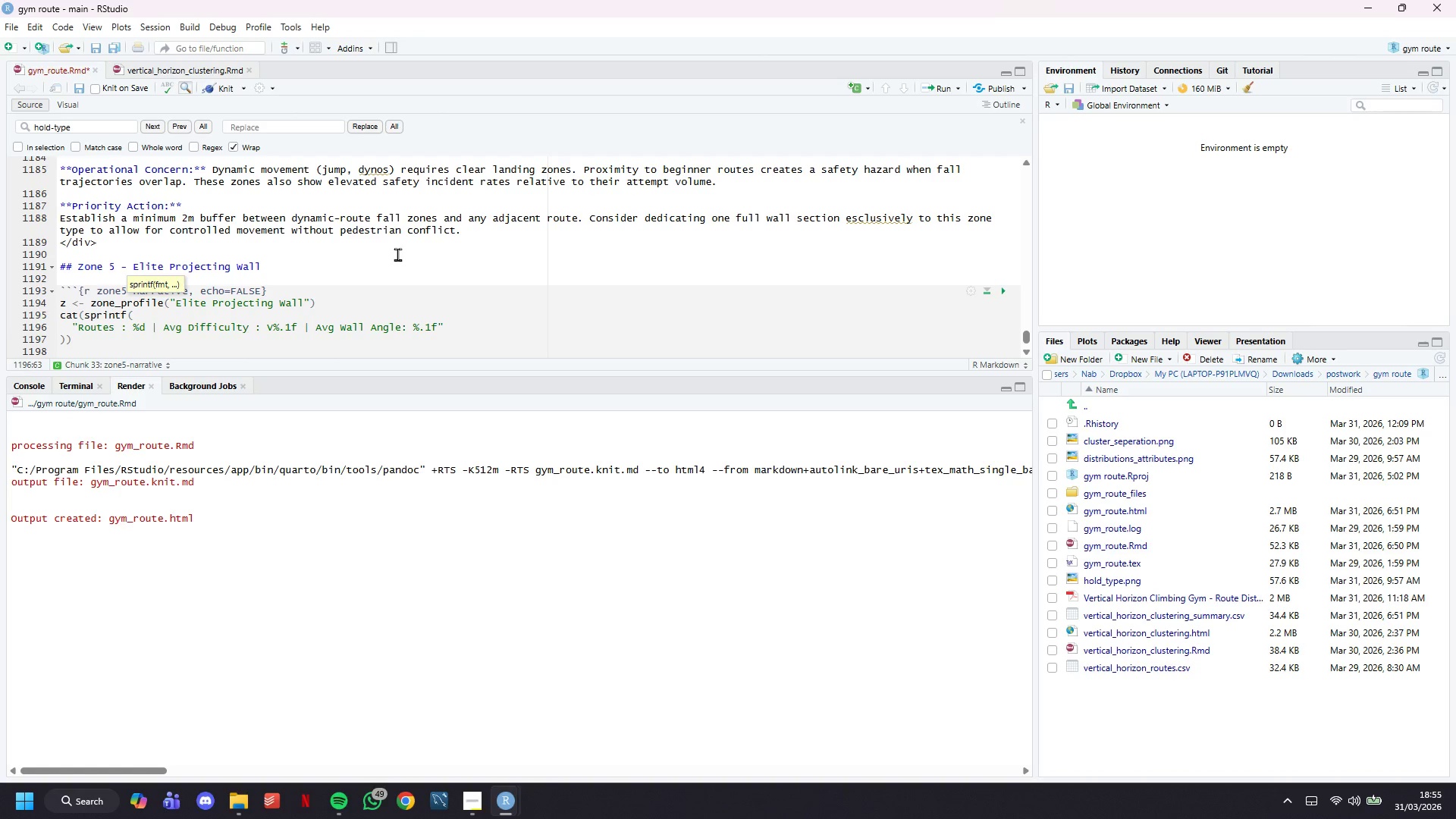 
key(Enter)
 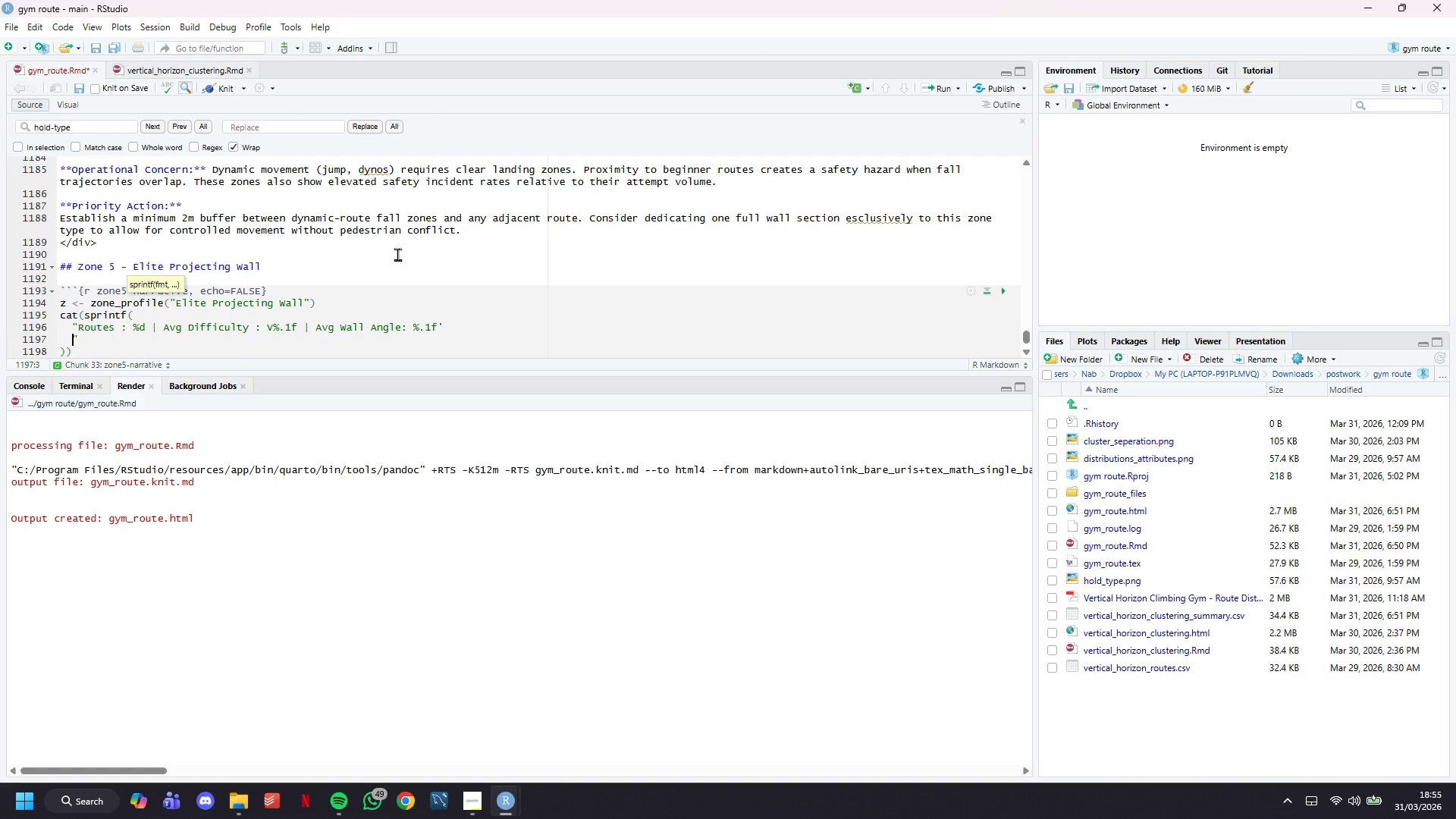 
key(Enter)
 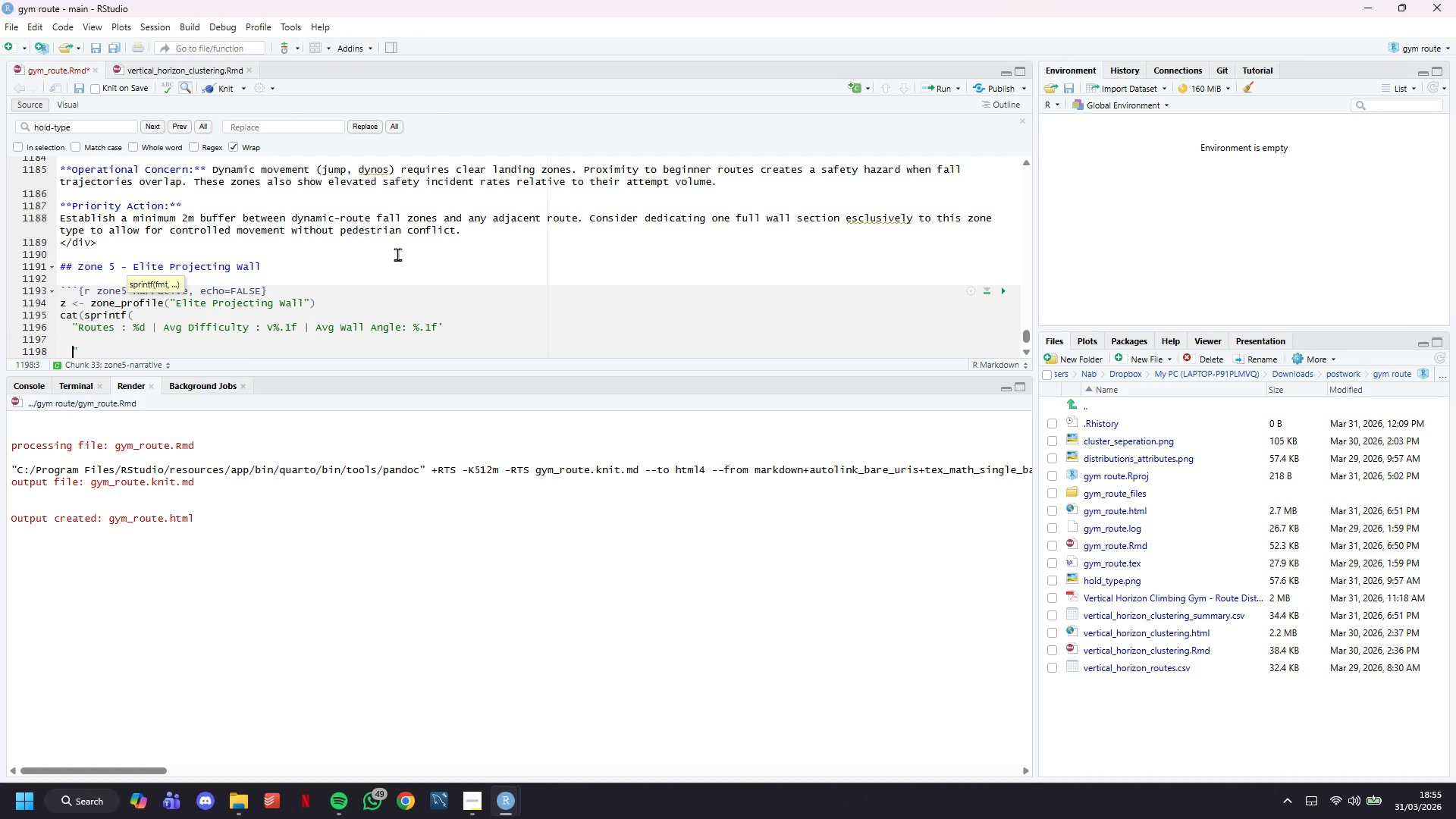 
key(ArrowUp)
 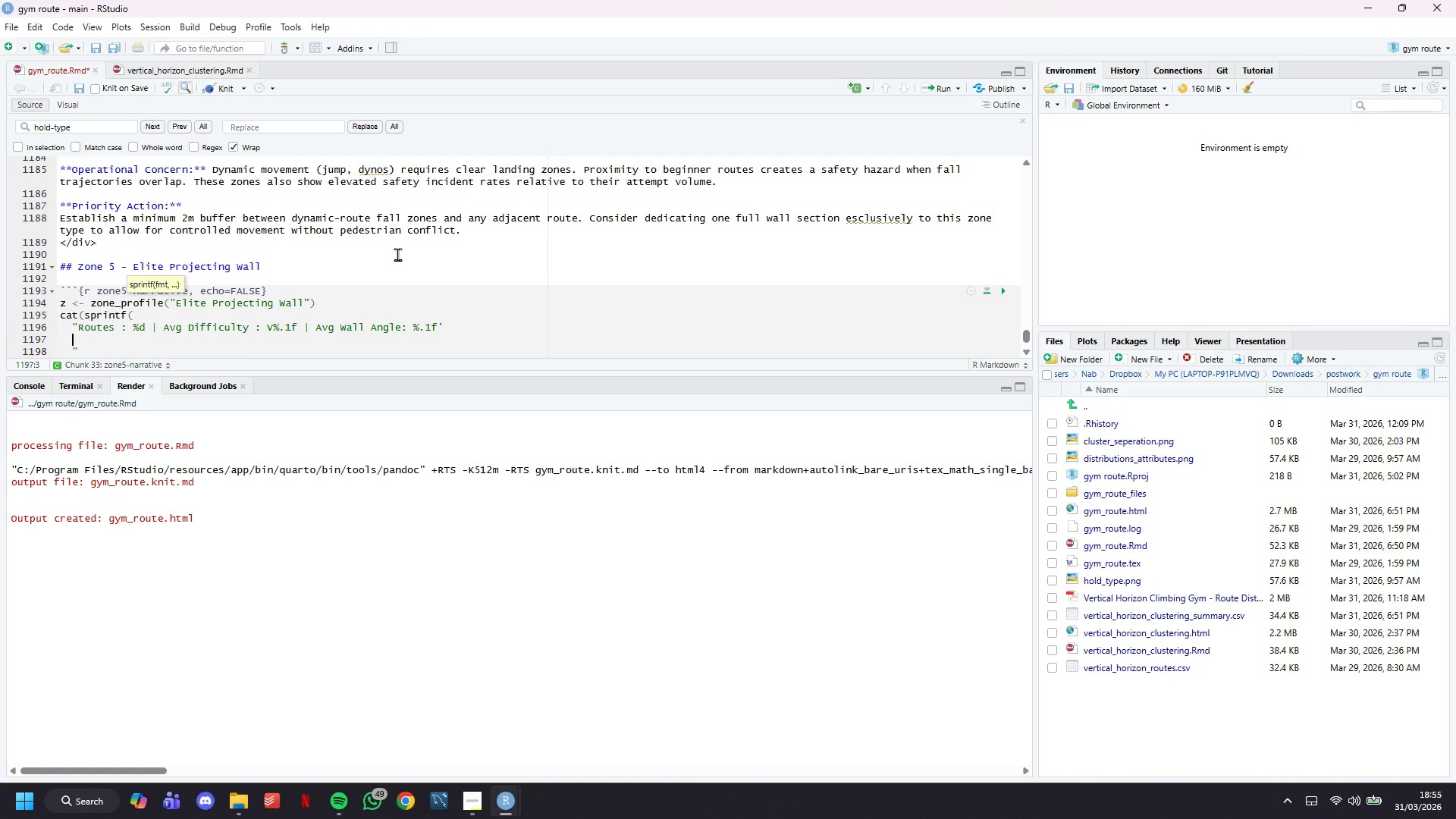 
type(Weekly AttemptsL )
key(Backspace)
key(Backspace)
type(s)
key(Backspace)
type(: %.1f | Completion Rae)
key(Backspace)
type(ye)
key(Backspace)
key(Backspace)
type(te: %.1f%%)
 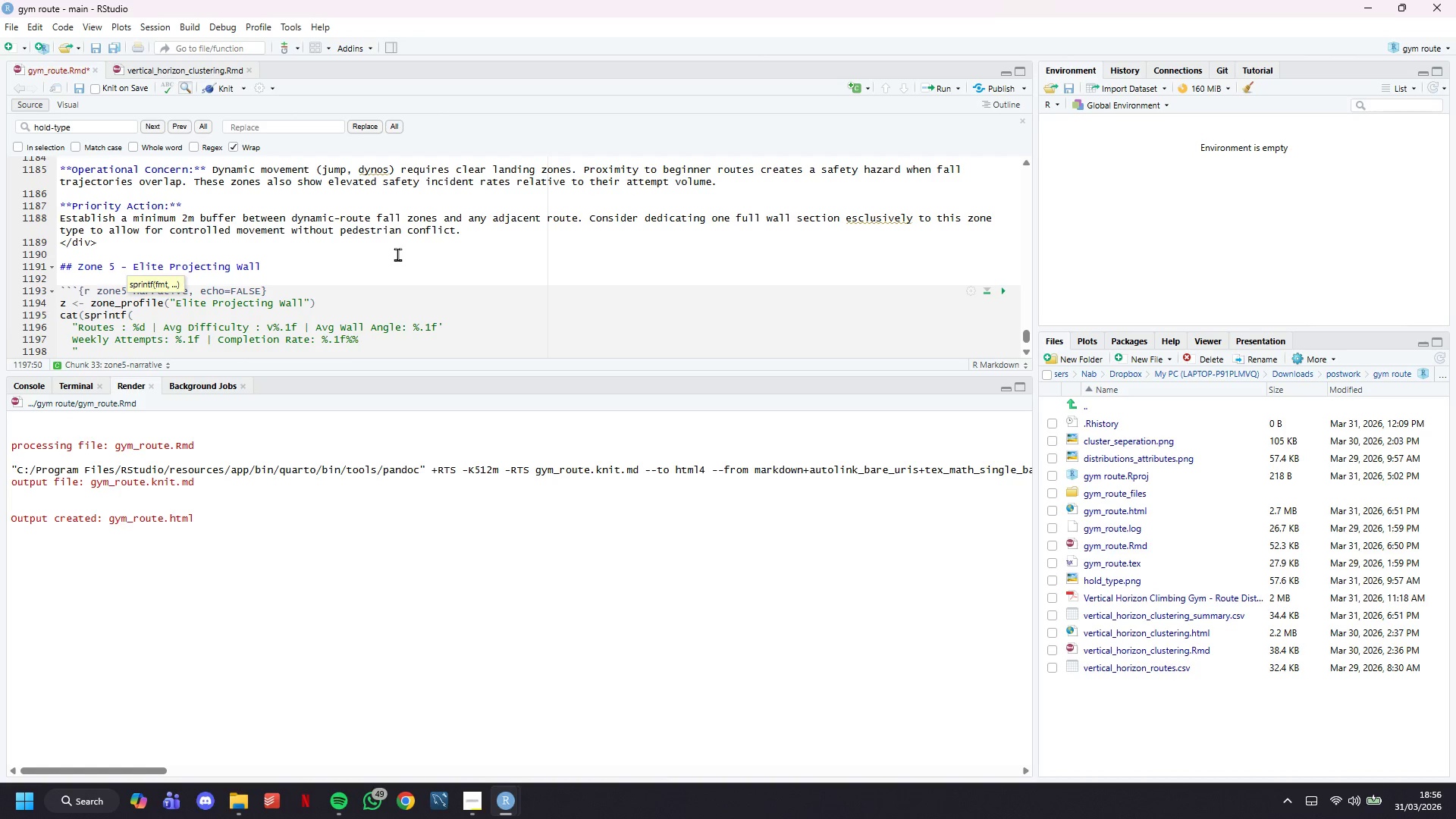 
type( | Avg Rating: %.2f)
 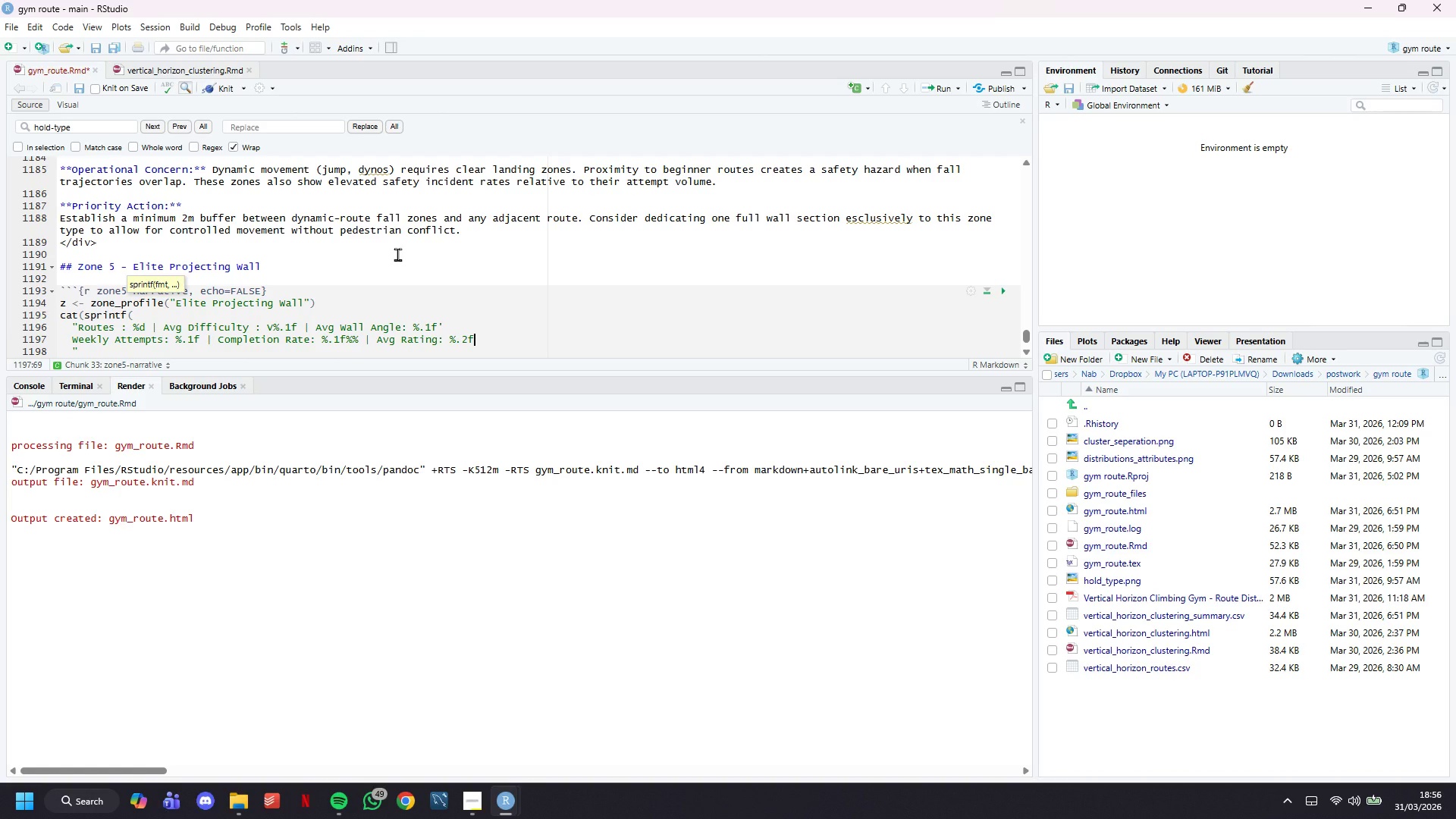 
key(Enter)
 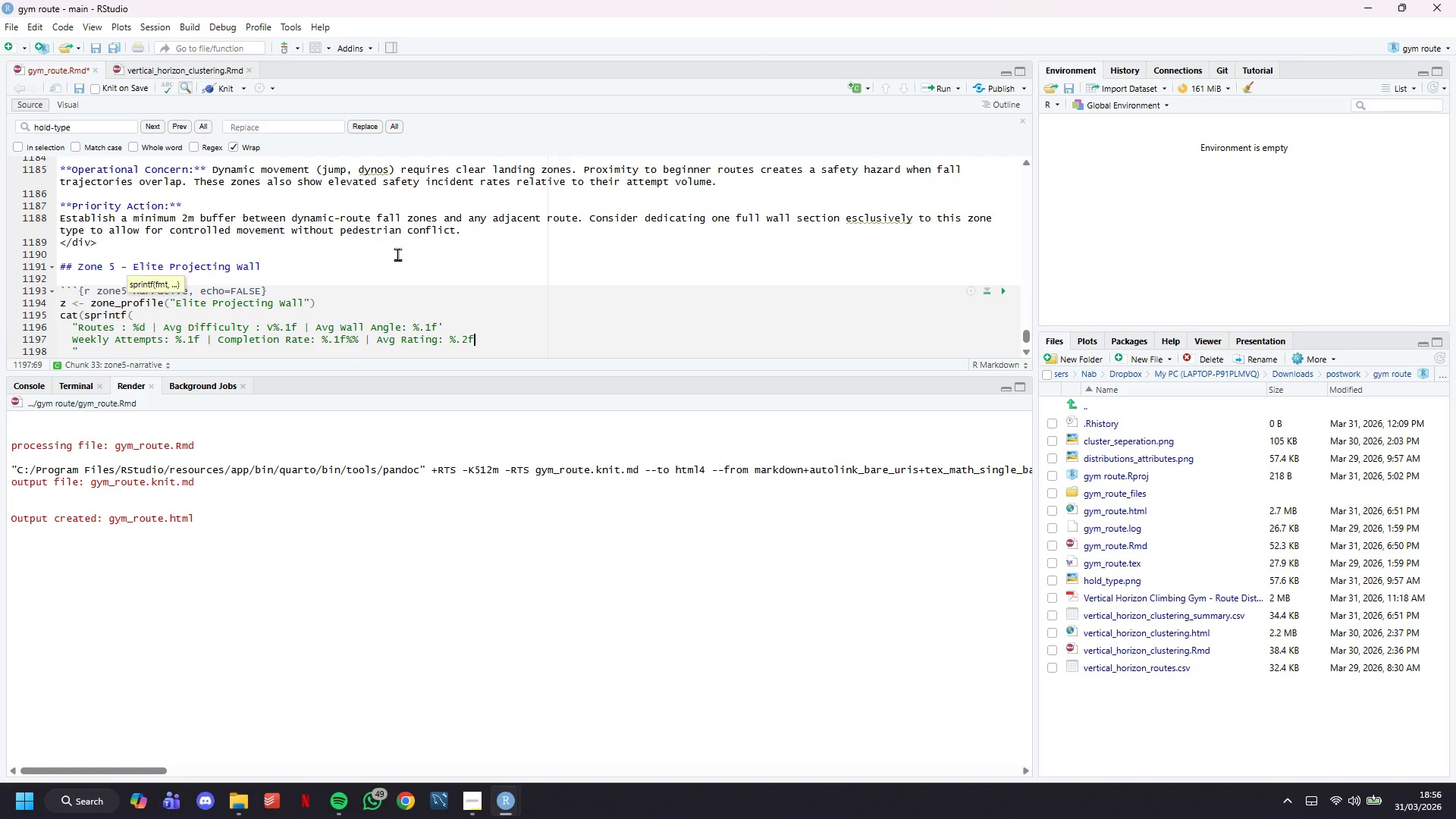 
key(Enter)
 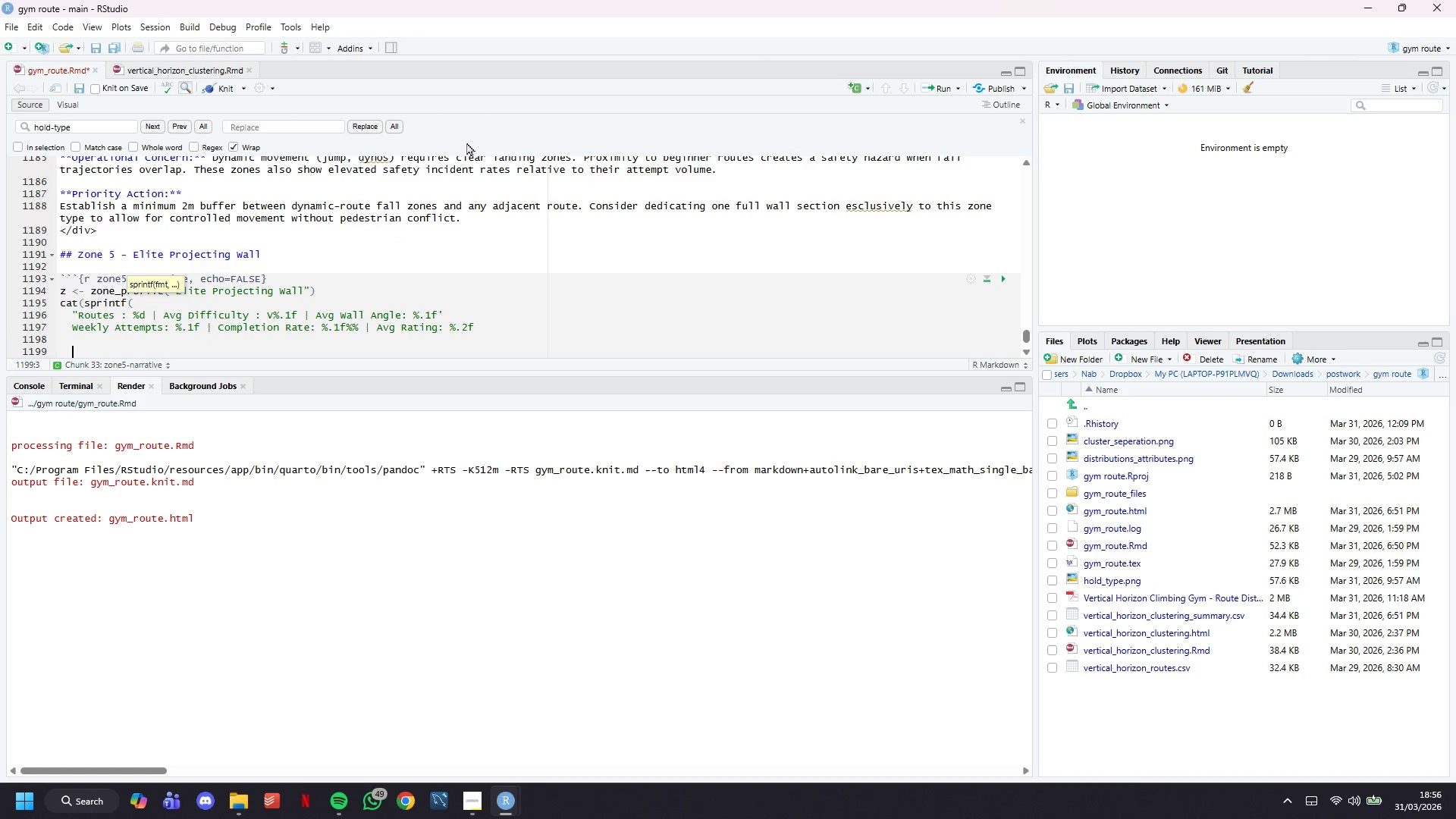 
scroll: coordinate [335, 281], scroll_direction: down, amount: 5.0
 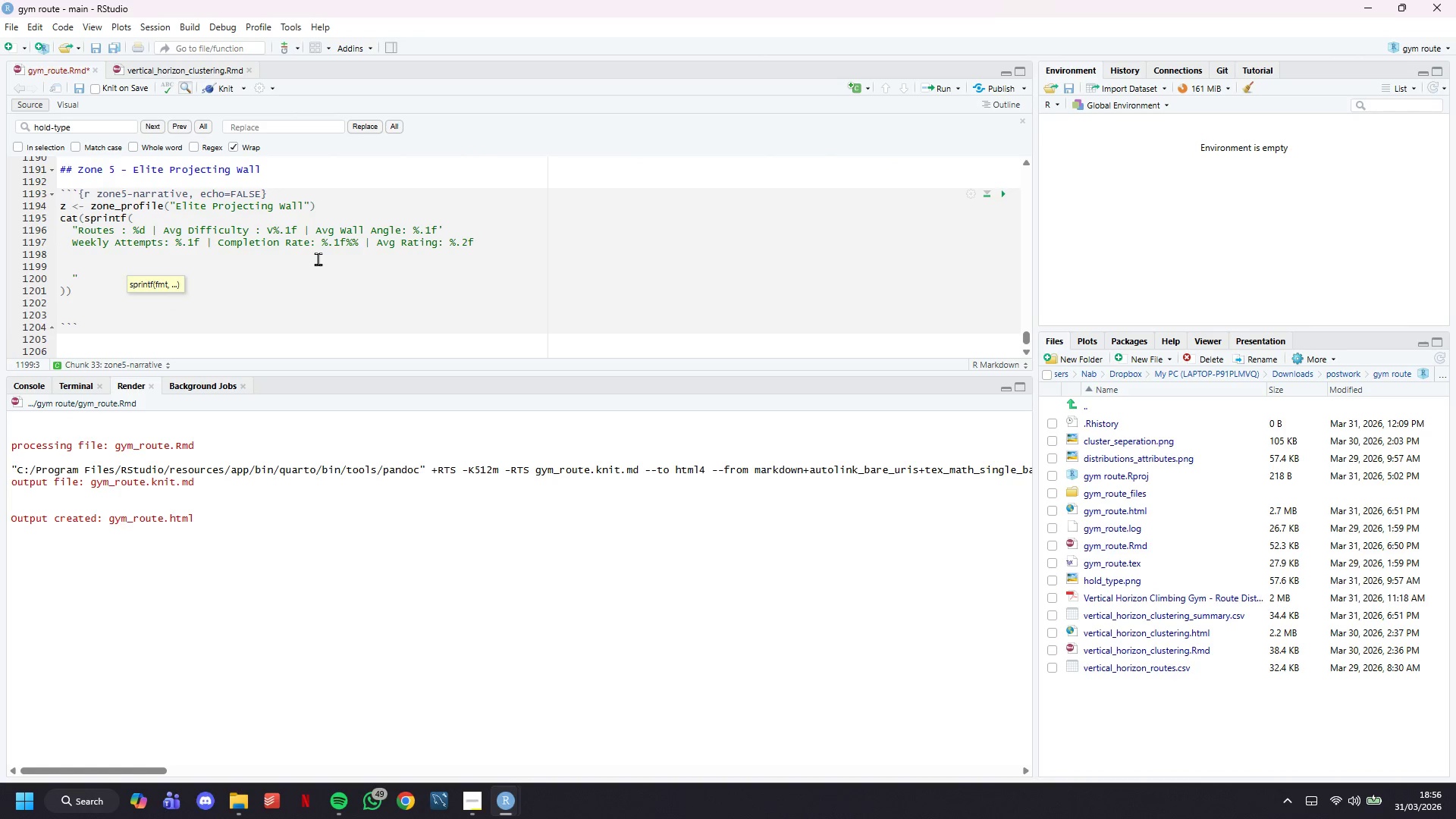 
key(Backspace)
 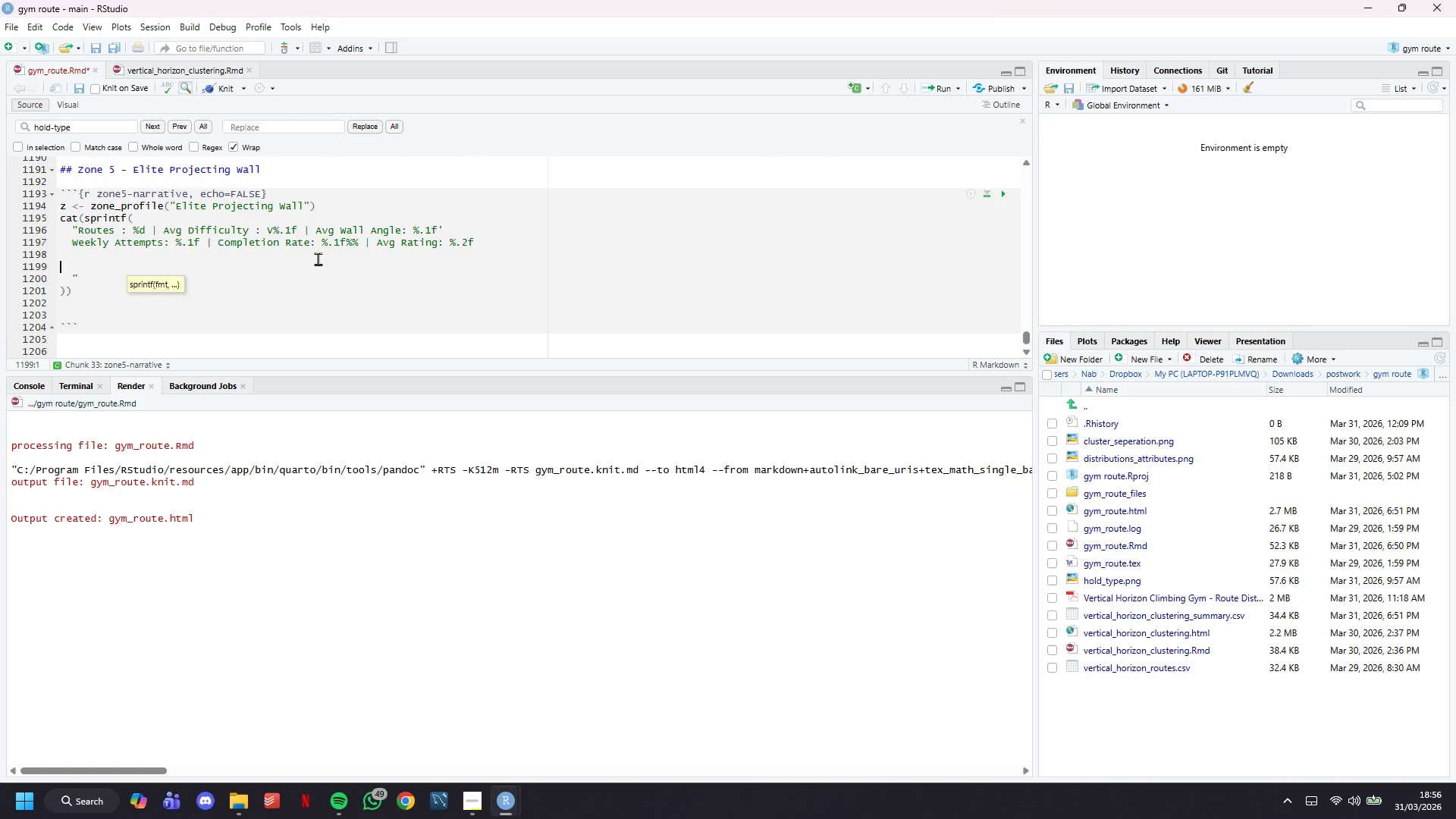 
key(Backspace)
 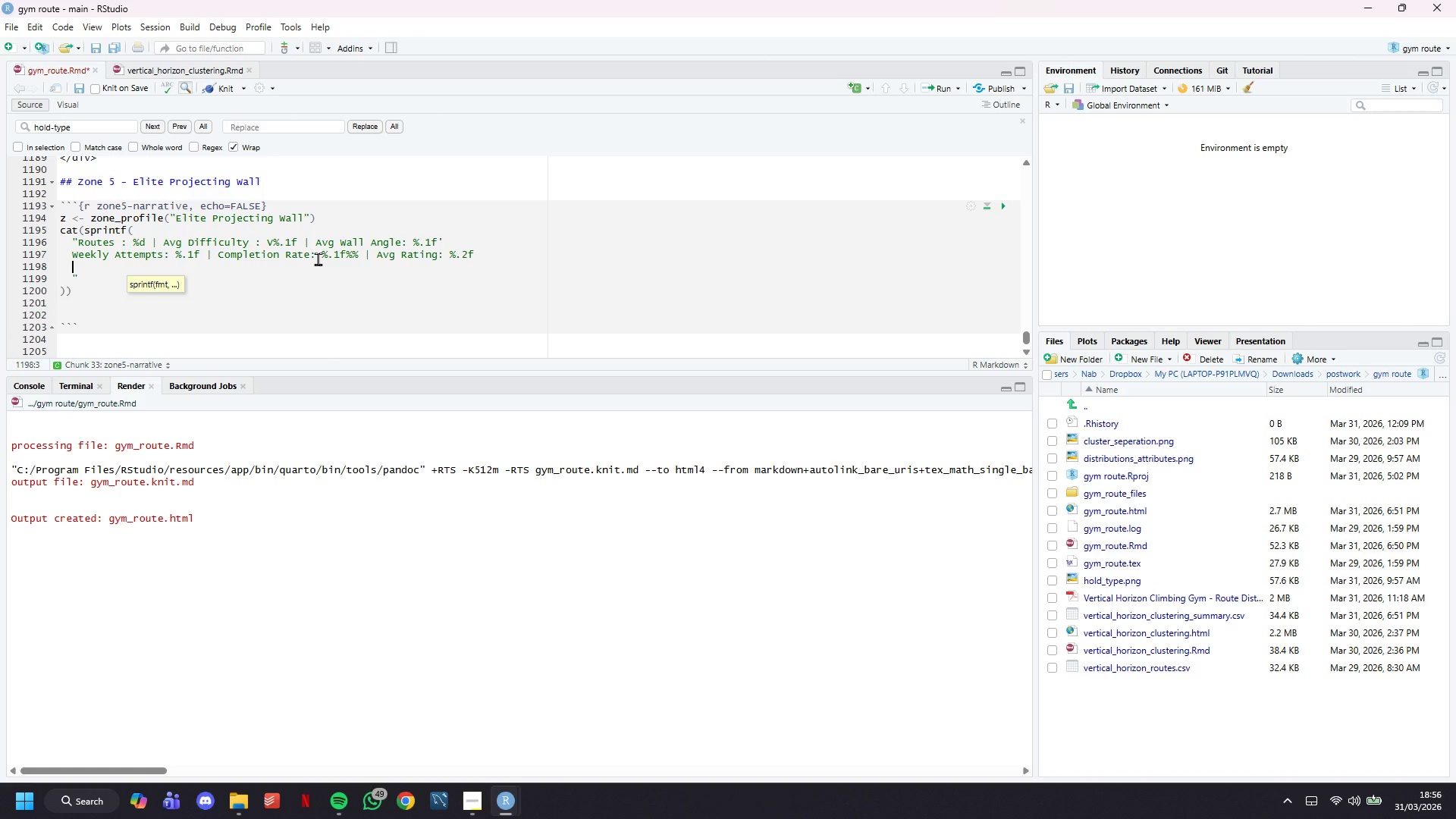 
type(Days Since Reset: %.2f)
key(Backspace)
key(Backspace)
type(1f | Dominant Hold : %s | Sfa)
key(Backspace)
key(Backspace)
type(afety Incidents : %.2f\m)
key(Backspace)
key(Backspace)
type(/n)
key(Backspace)
type(mo)
 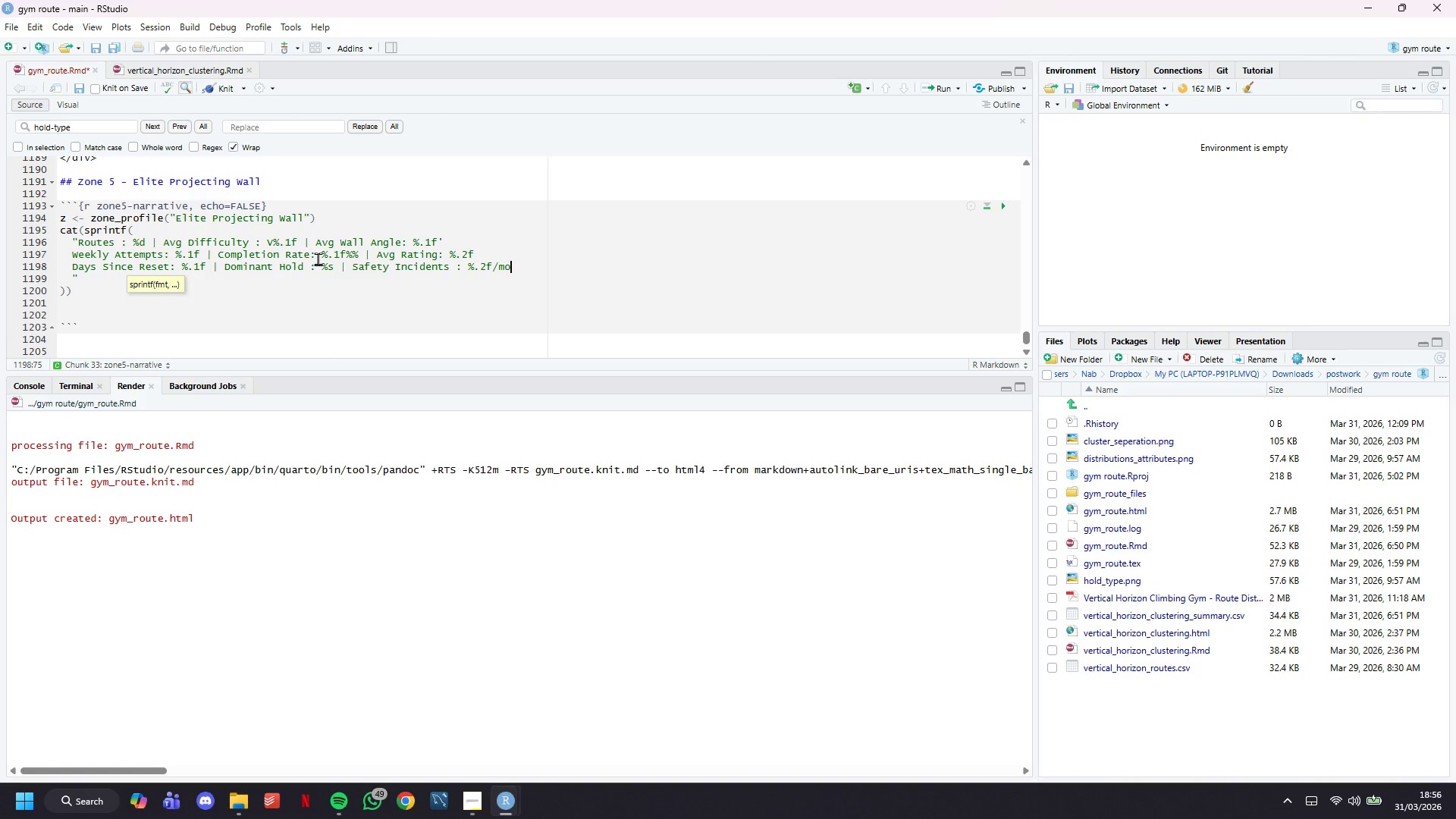 
key(ArrowDown)
 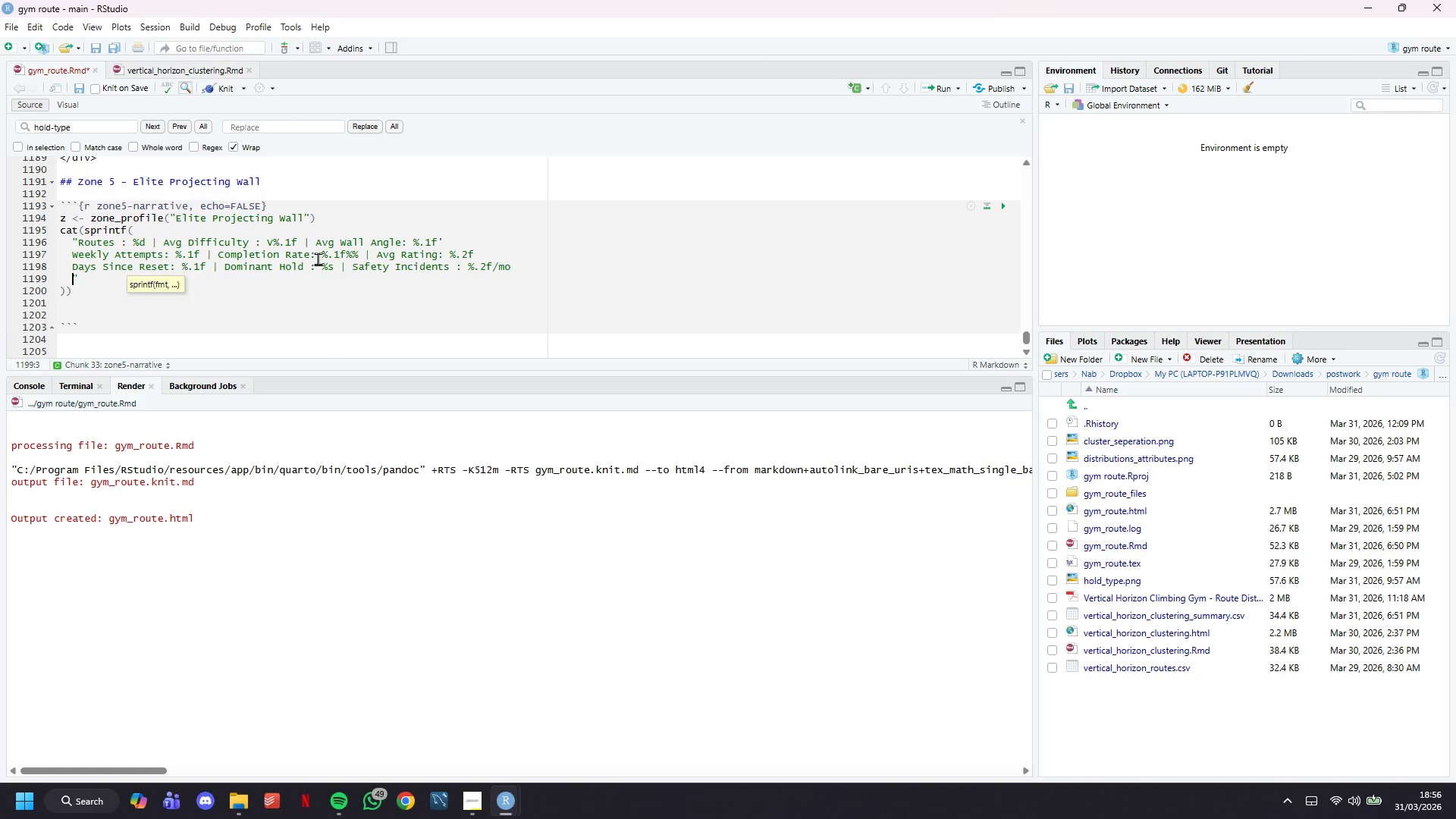 
key(ArrowLeft)
 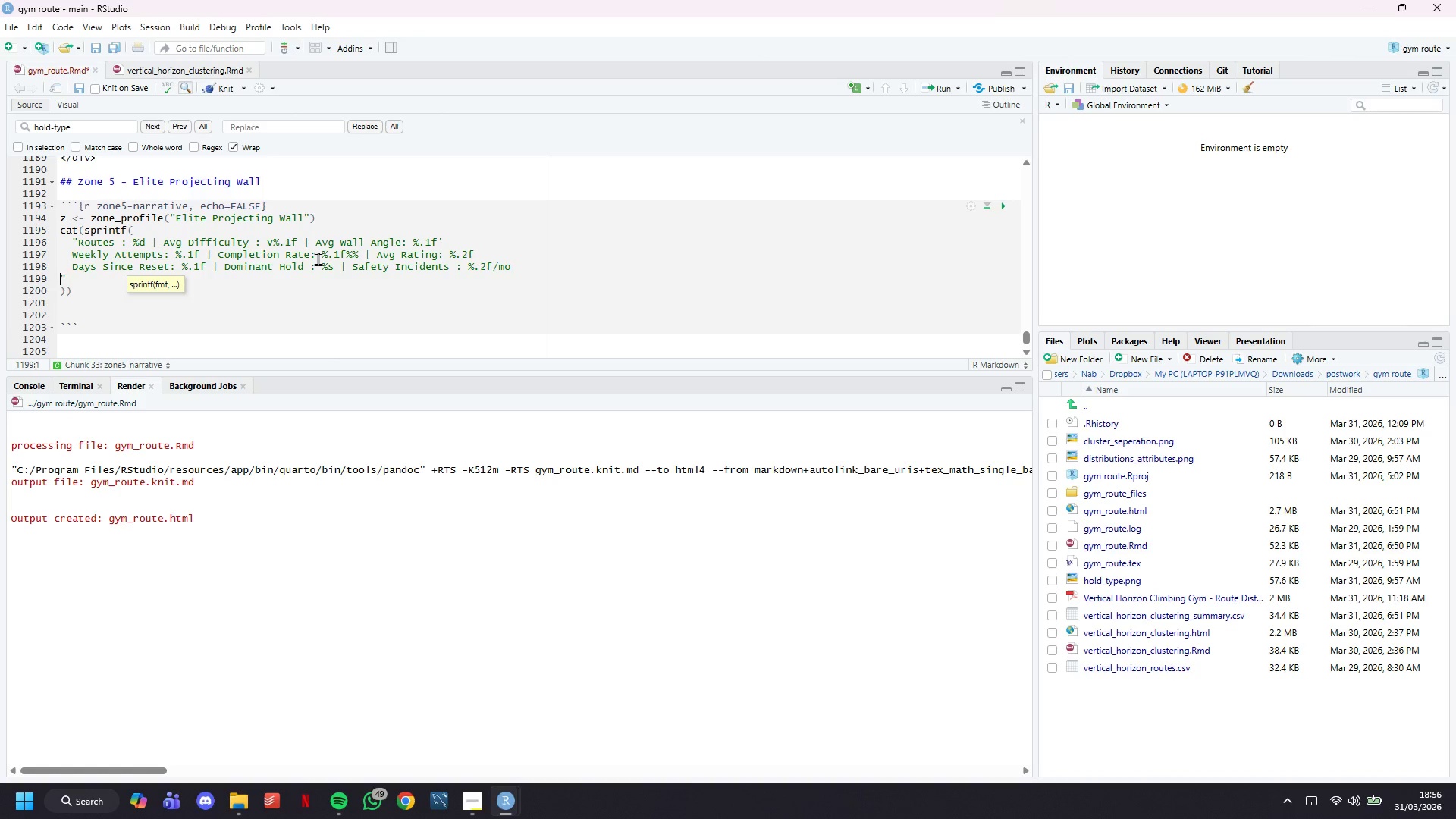 
key(Backspace)
 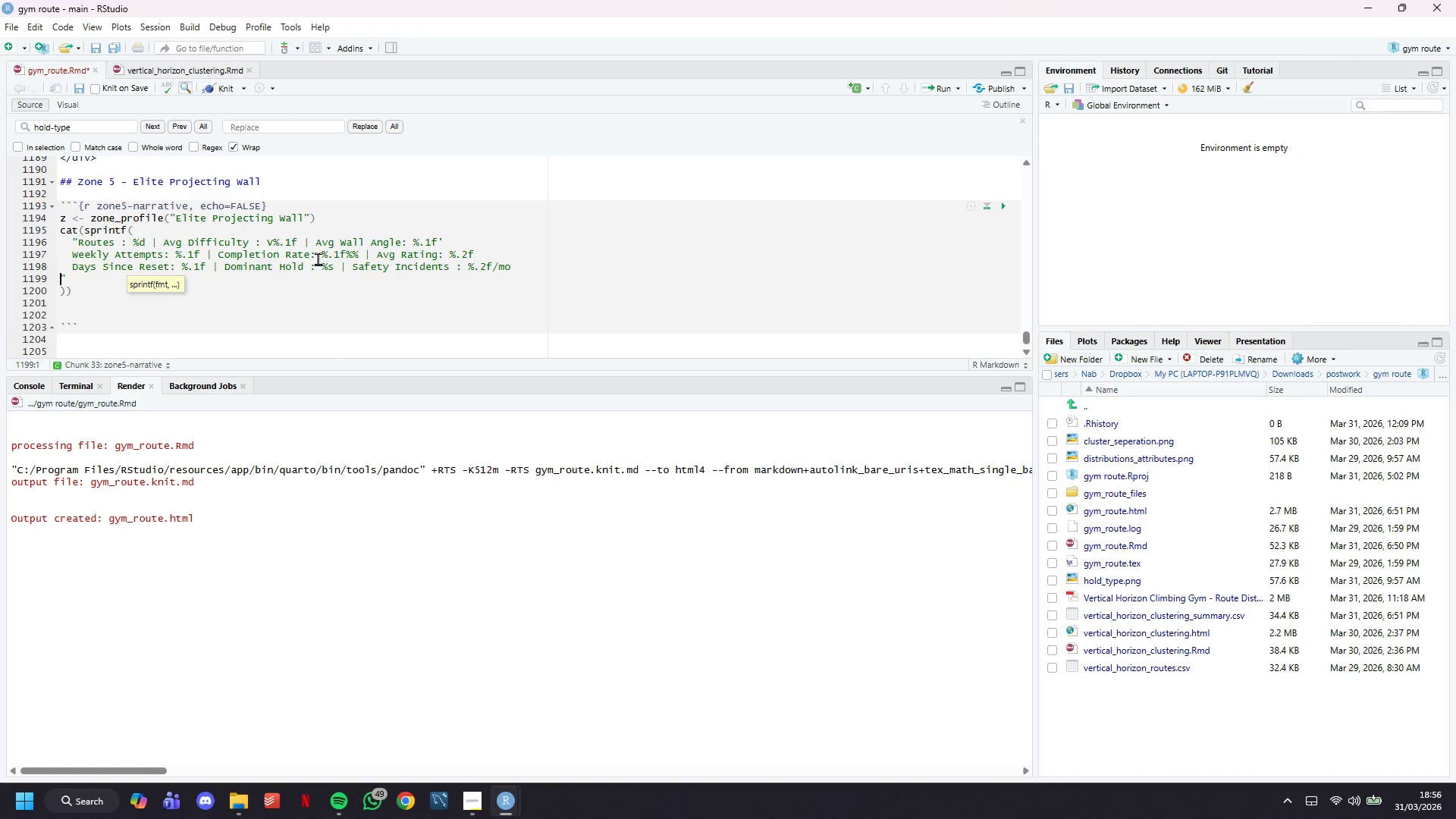 
key(Backspace)
 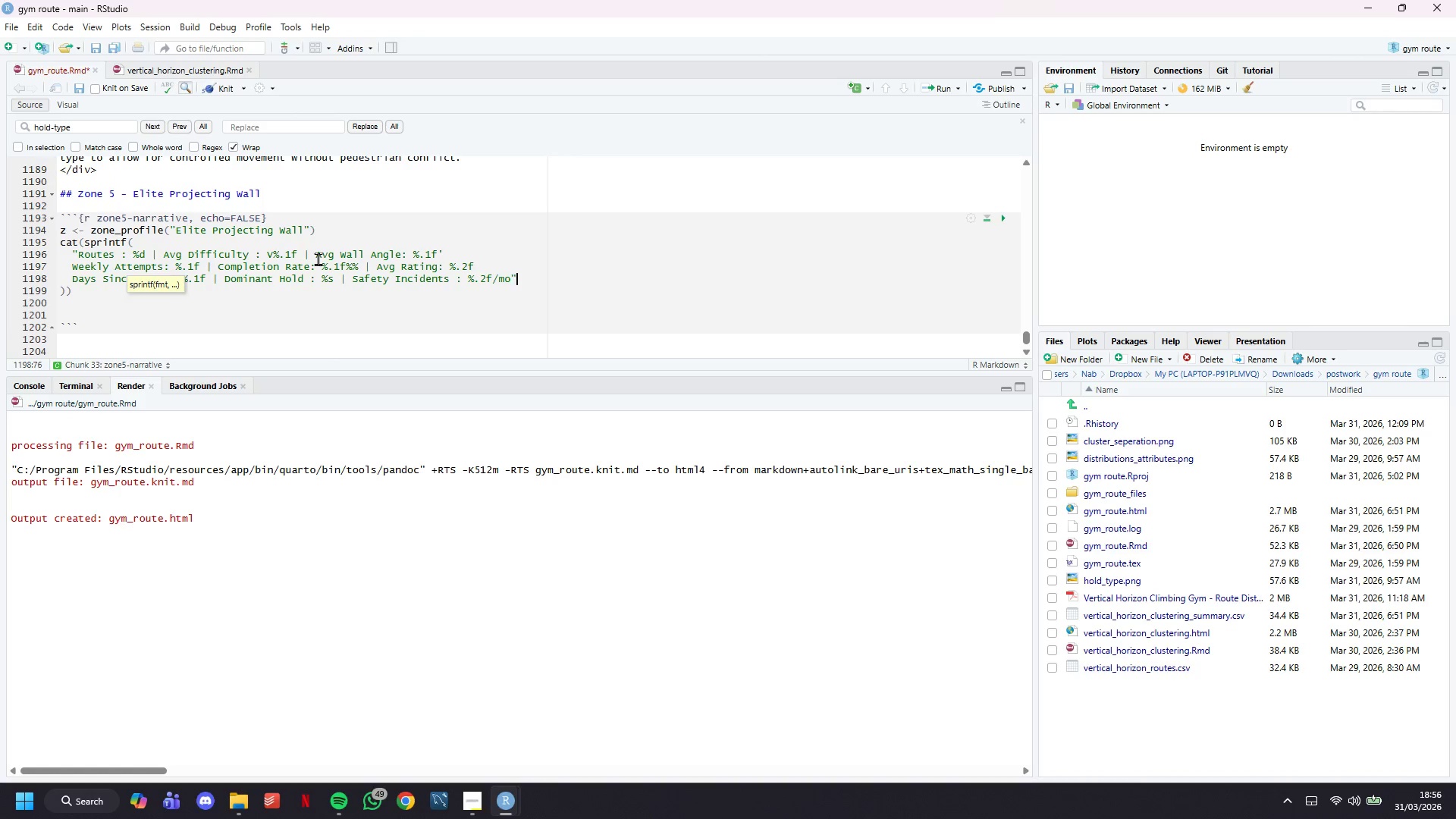 
key(ArrowRight)
 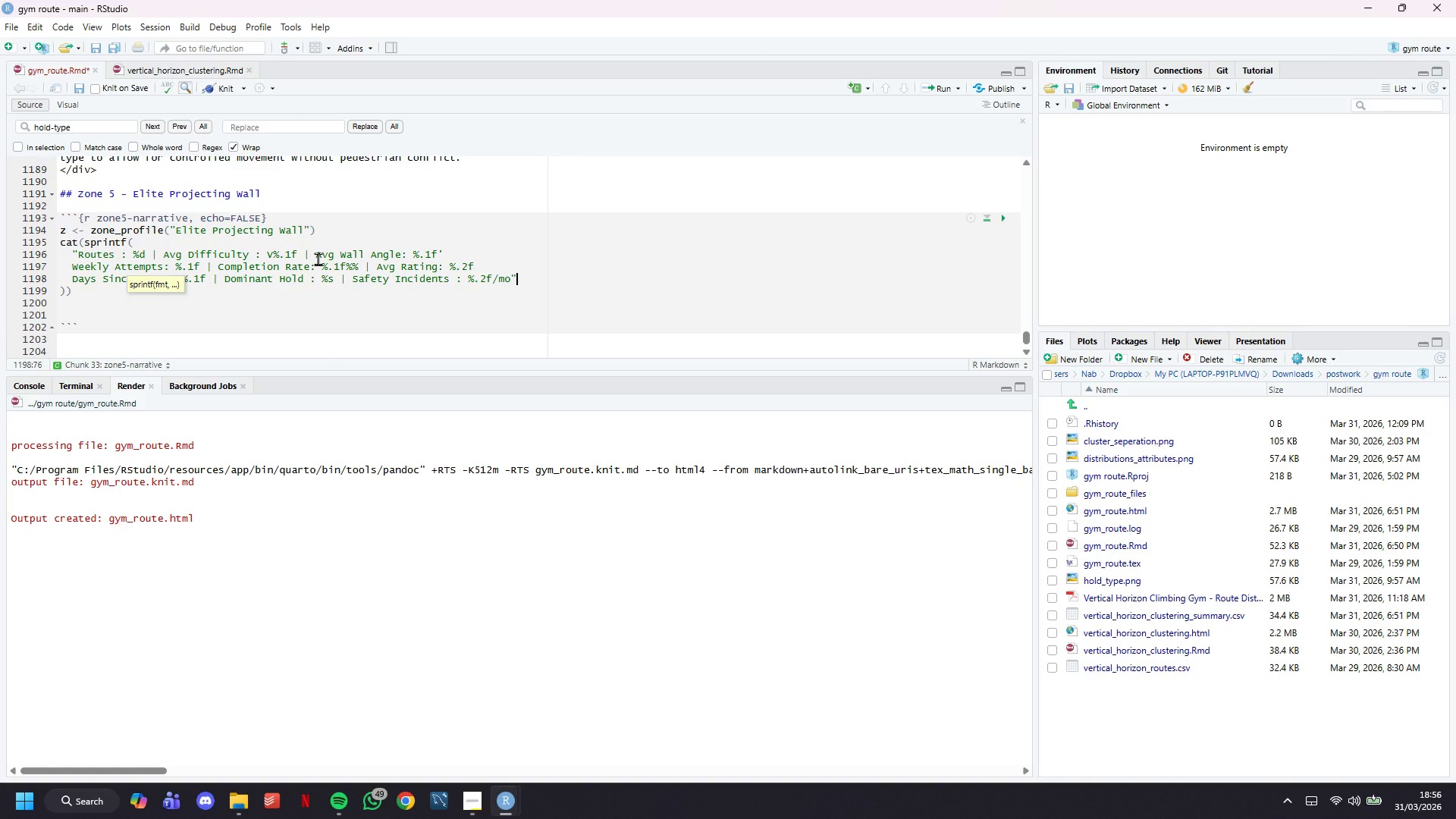 
key(Comma)
 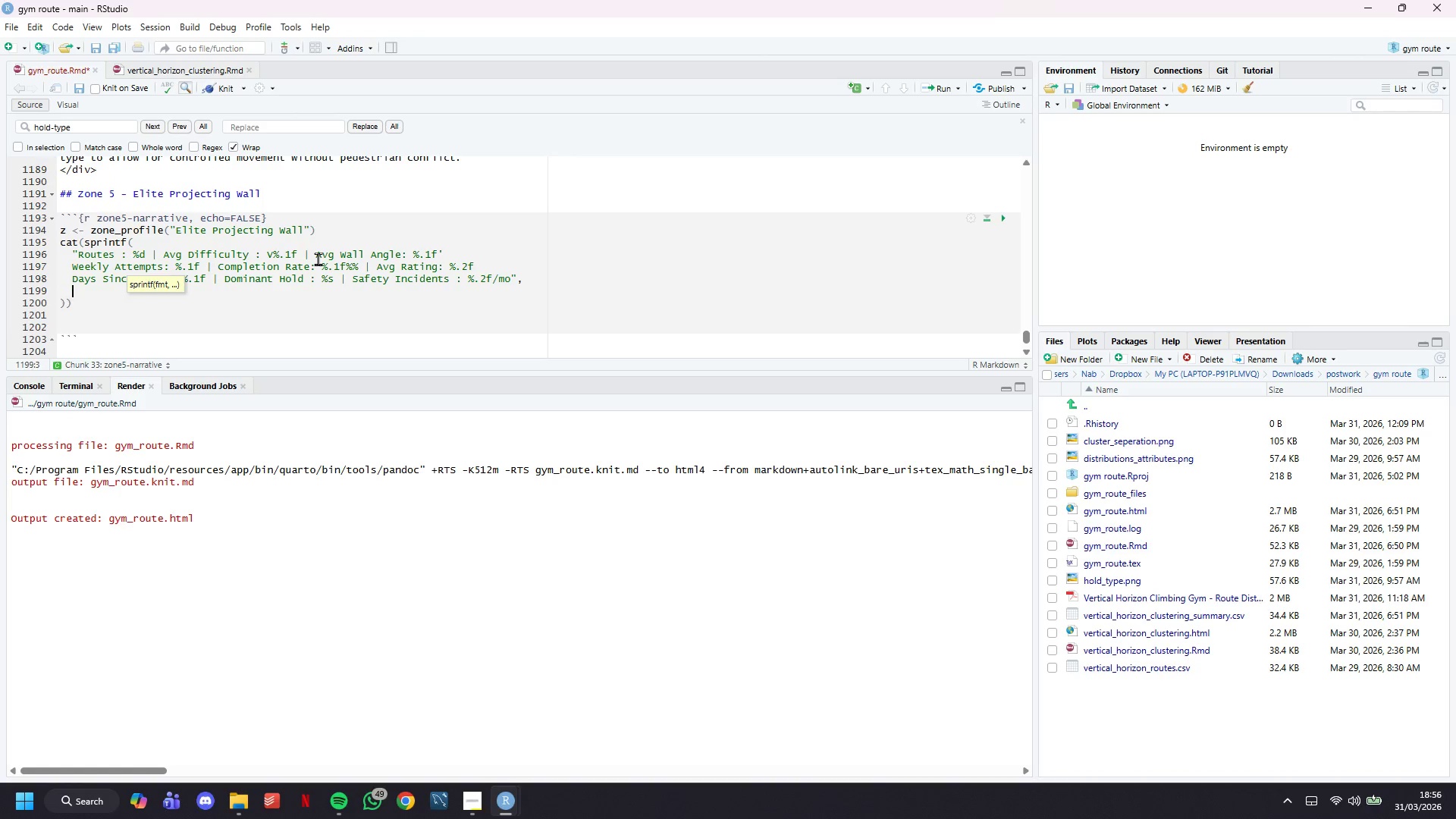 
key(Enter)
 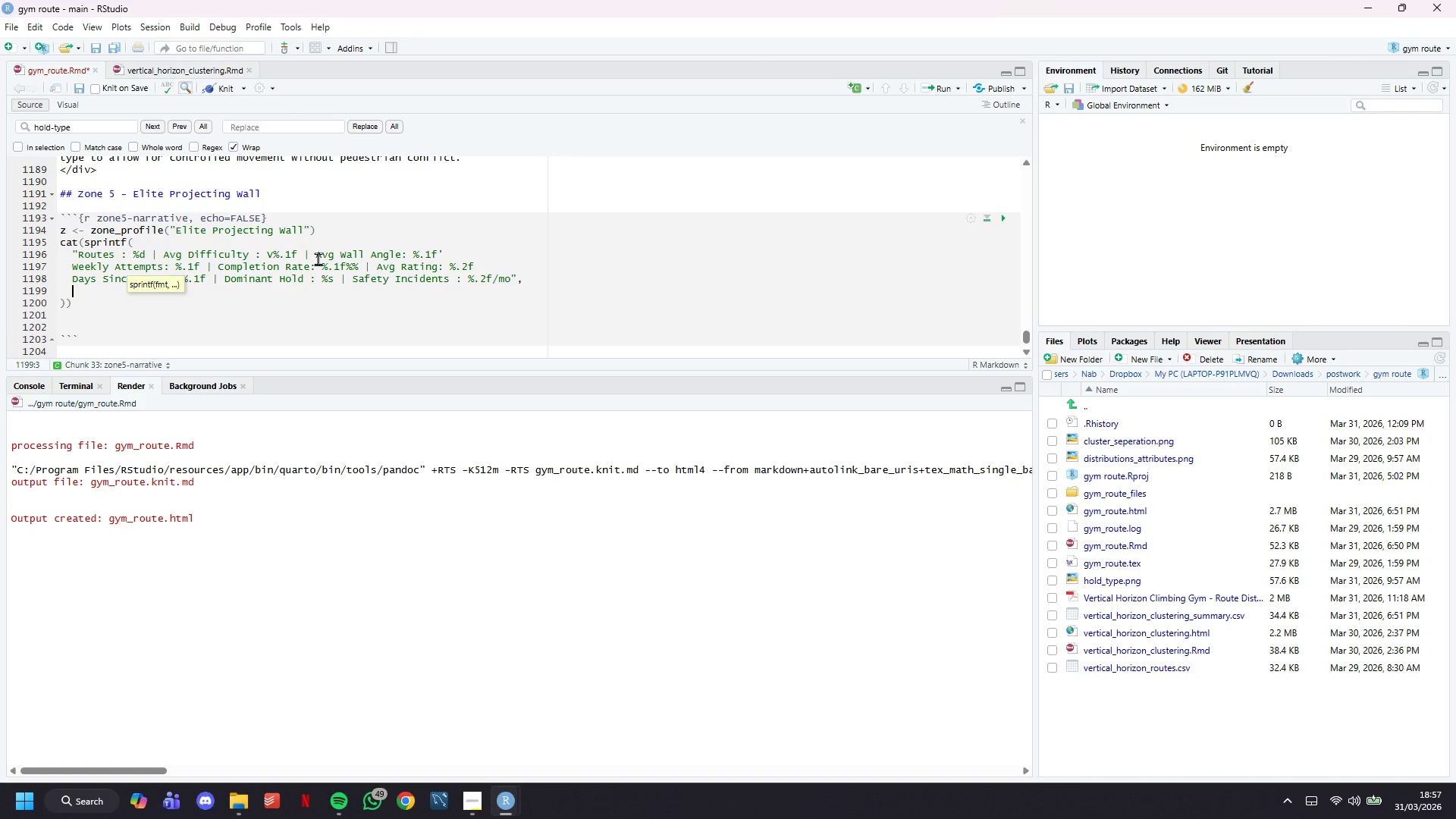 
type(z$n_routes, z$avg_difficultu)
key(Backspace)
type(y, )
 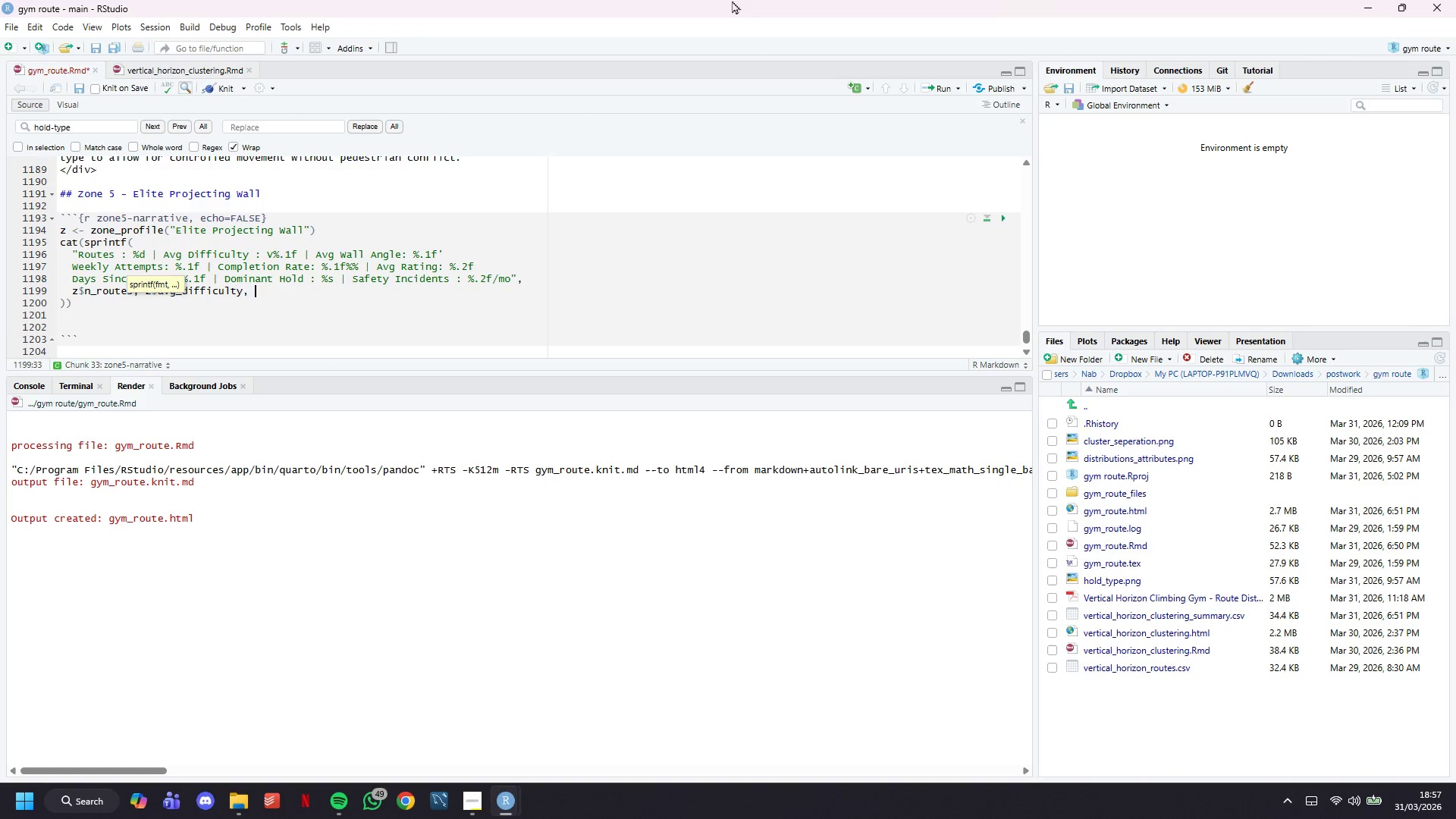 
left_click([300, 305])
 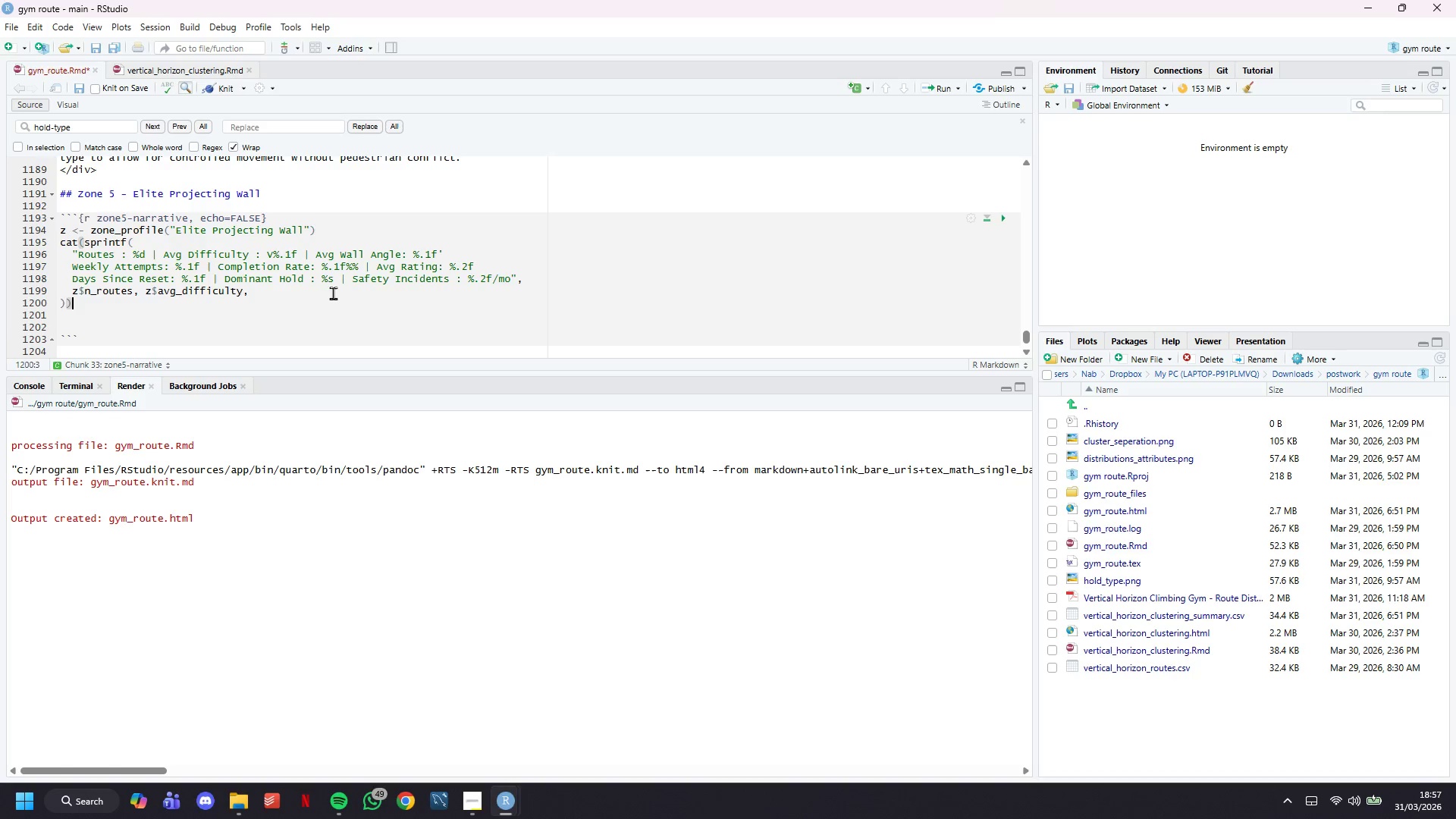 
left_click([333, 293])
 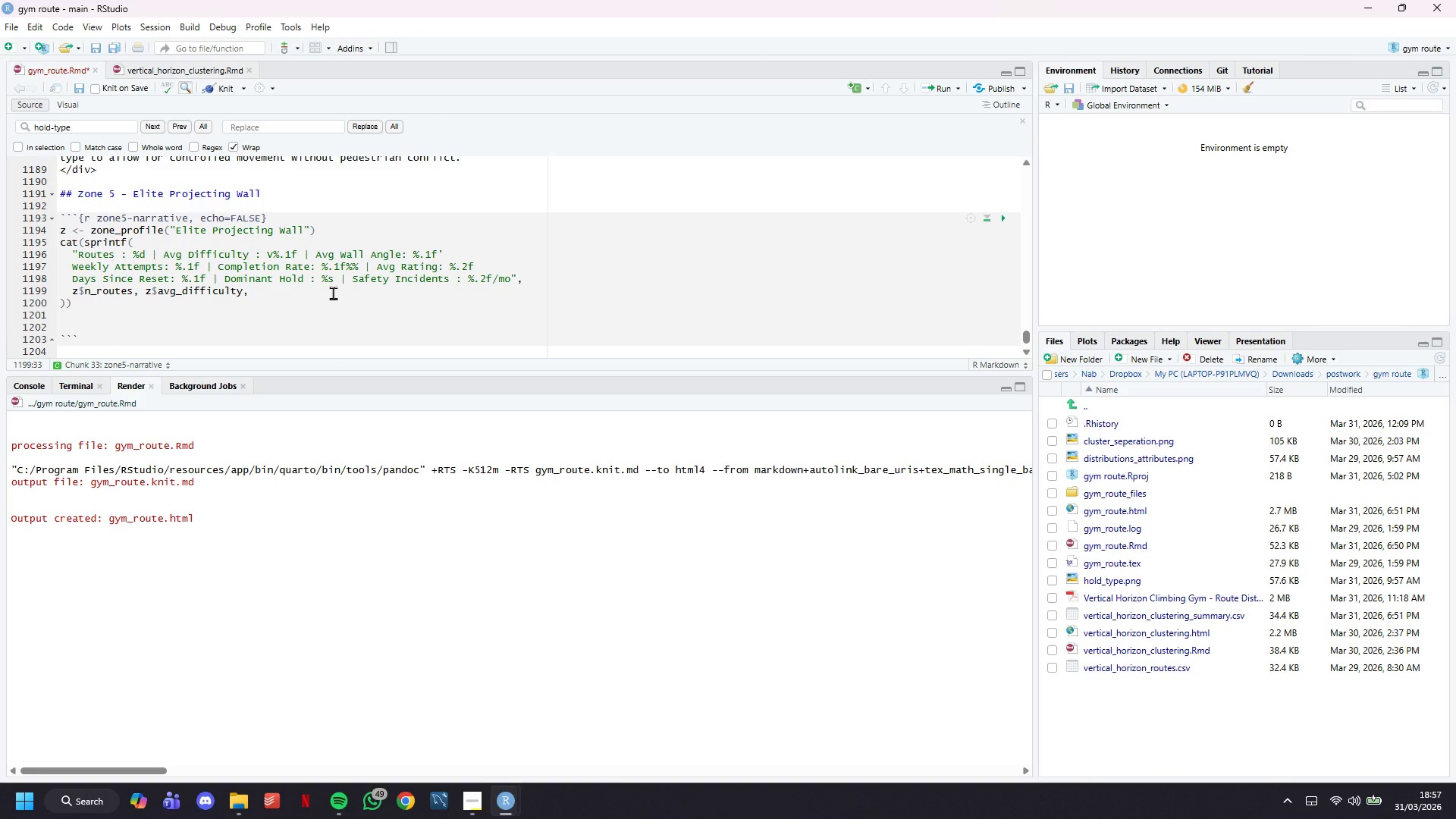 
type(z$avg_wall_angle,)
 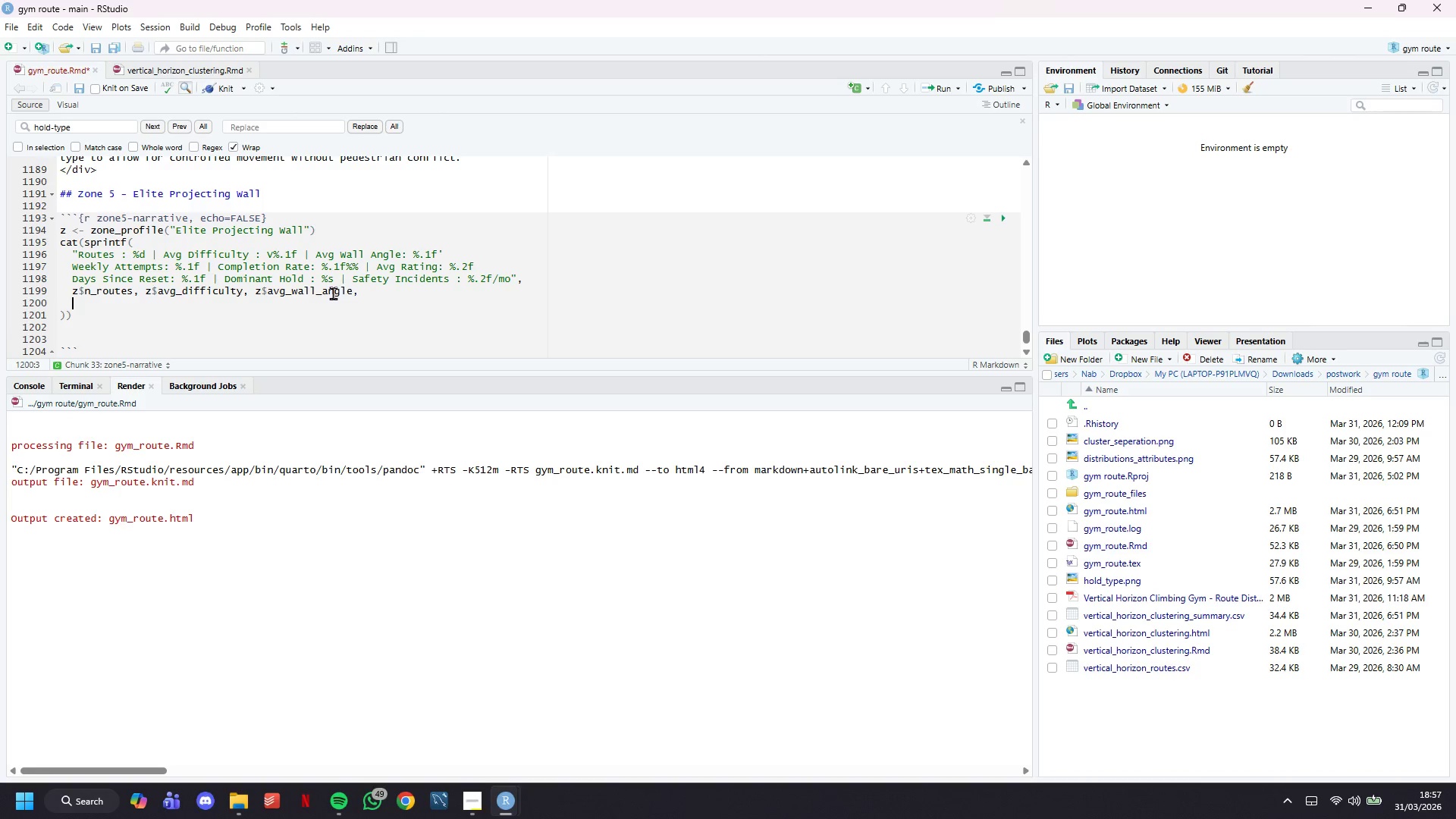 
 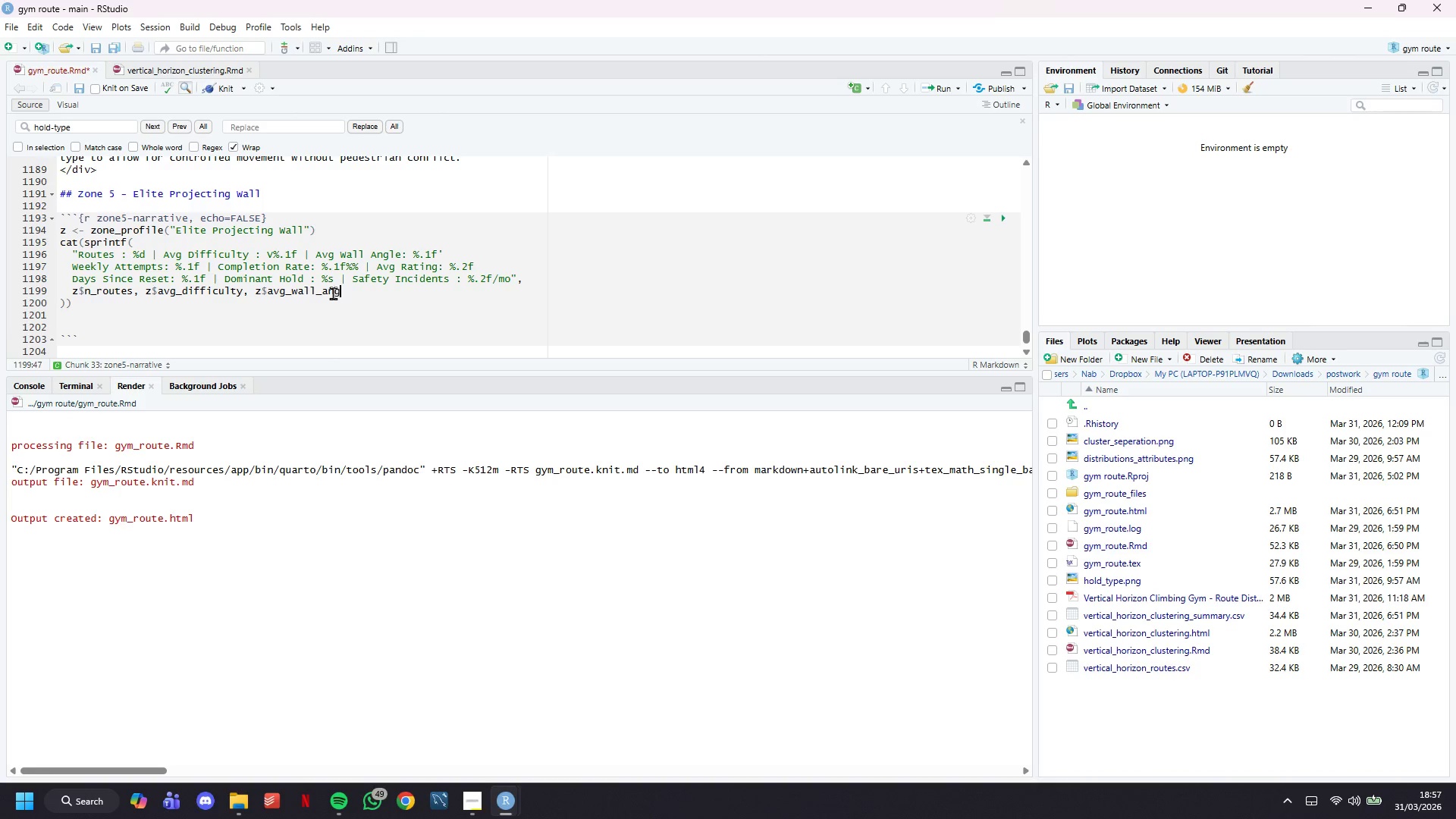 
key(Enter)
 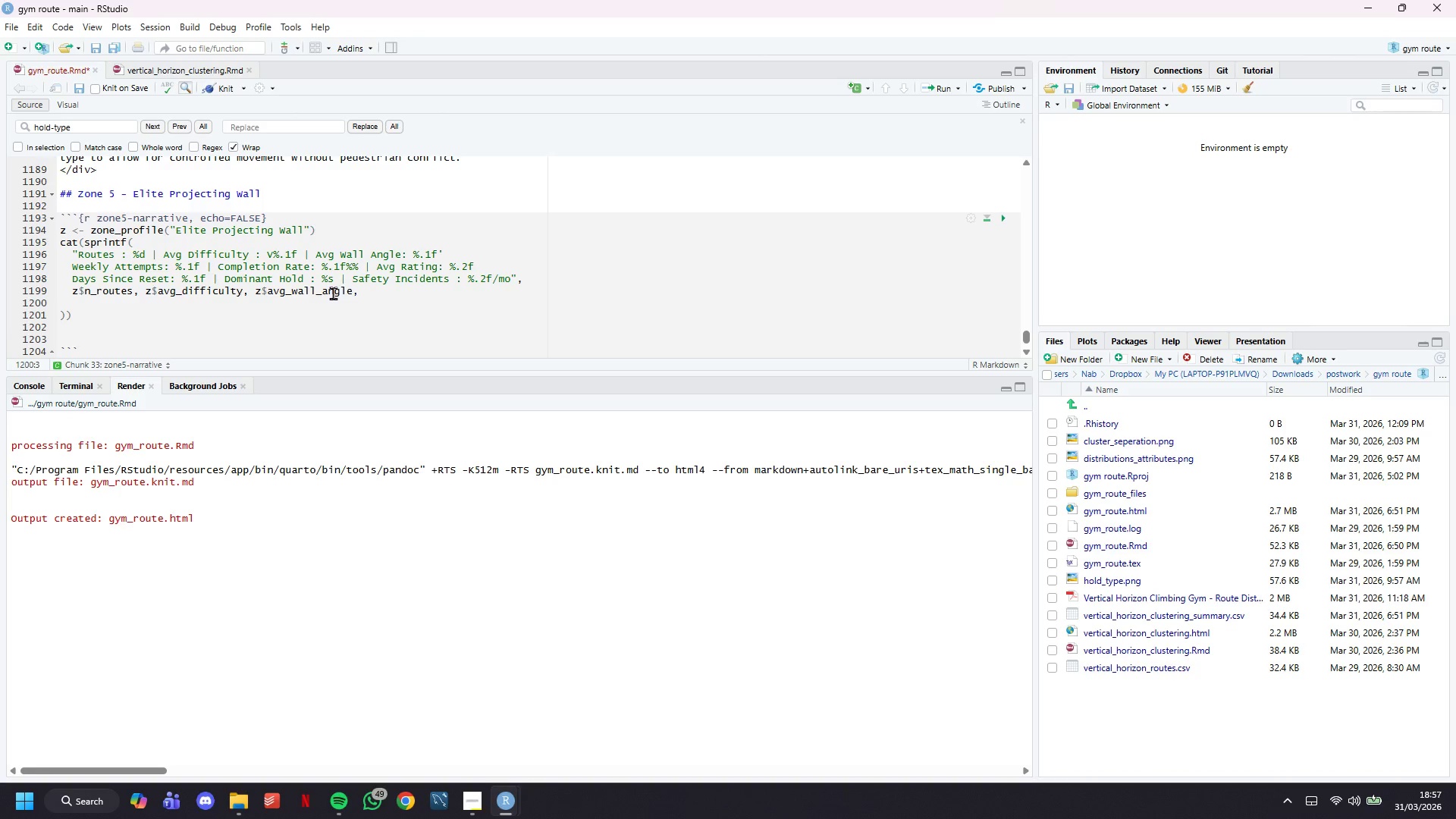 
type(z$avg_weekly))
key(Backspace)
type(_ay)
key(Backspace)
type(ttempts, z$avg_competi)
key(Backspace)
key(Backspace)
key(Backspace)
type(letion_rate,)
key(Backspace)
type( * !)
key(Backspace)
type(100, z$avg_rating,)
 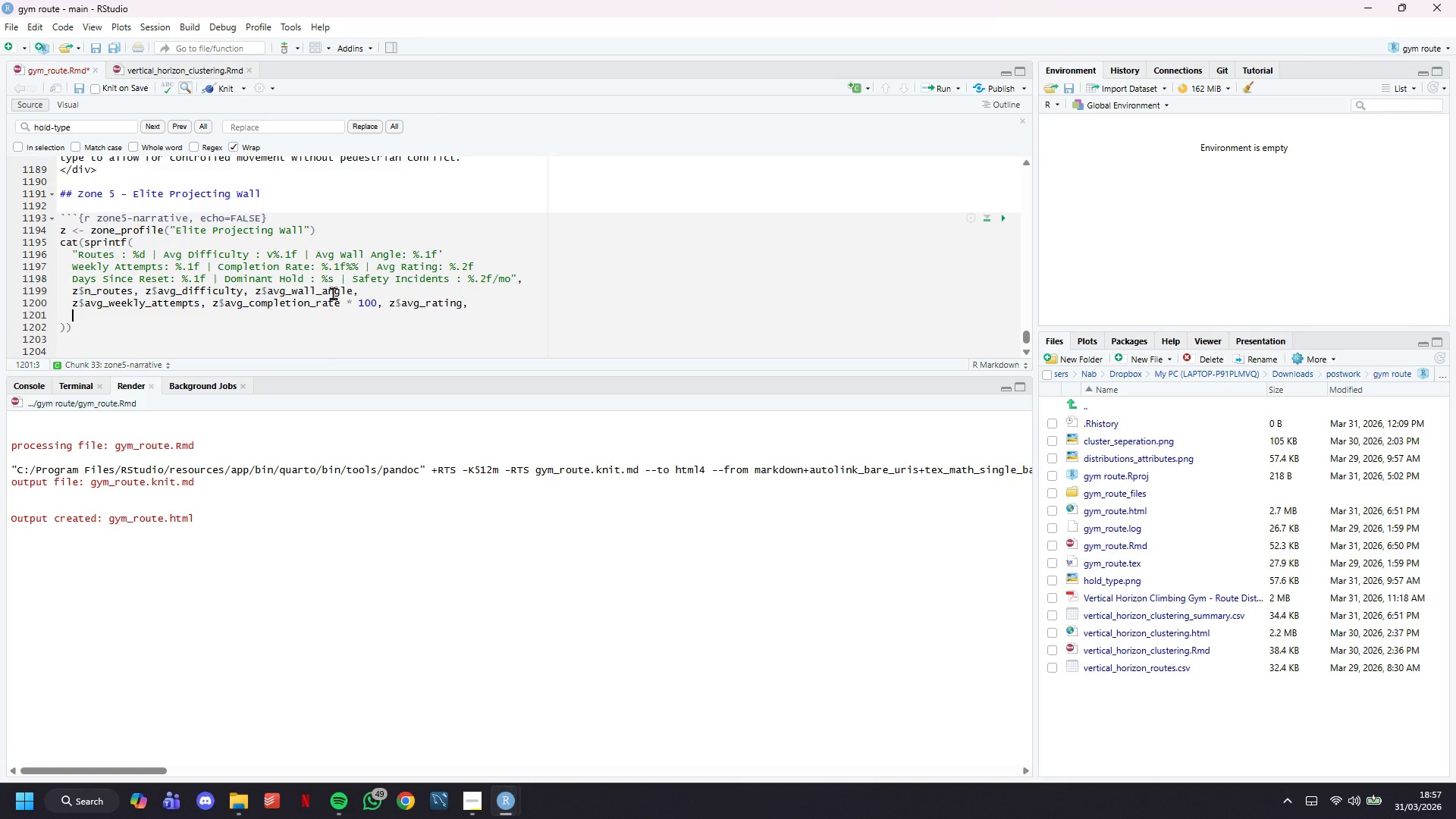 
 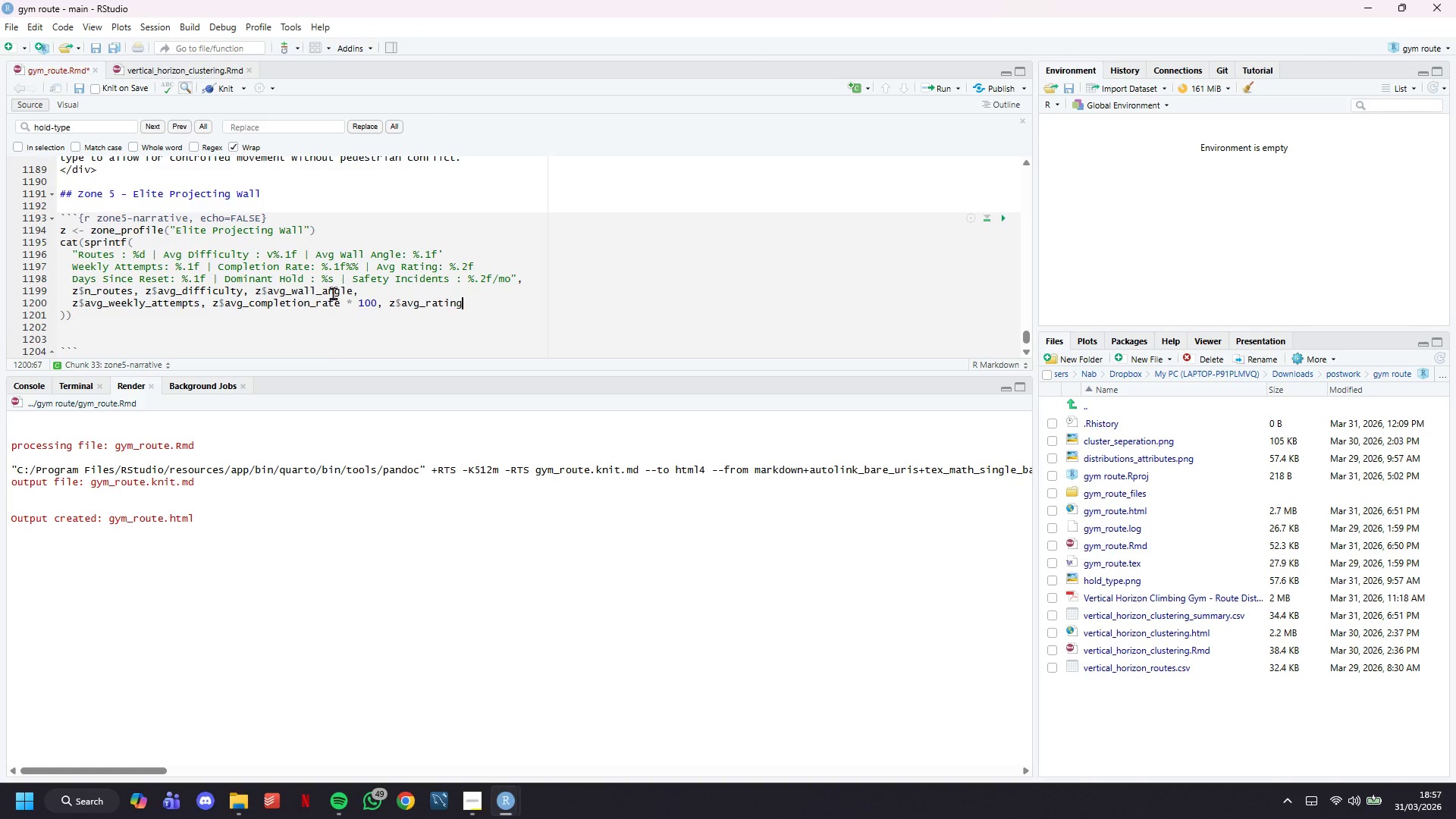 
key(Enter)
 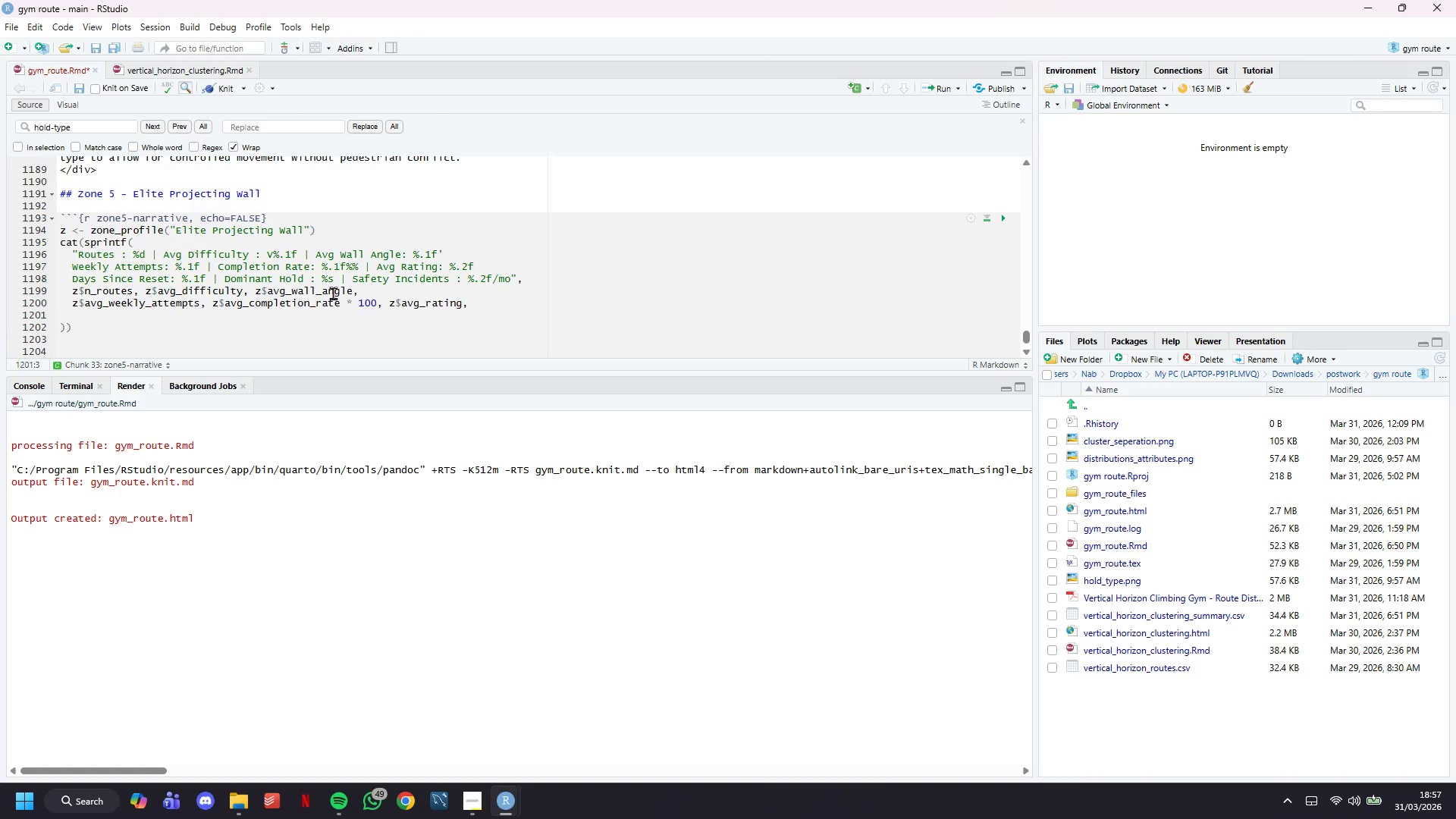 
type(z&)
key(Backspace)
type($avg_days))
key(Backspace)
type())
key(Backspace)
type(_reset, z$top_hold_type, z$avg_safety_incidents)
 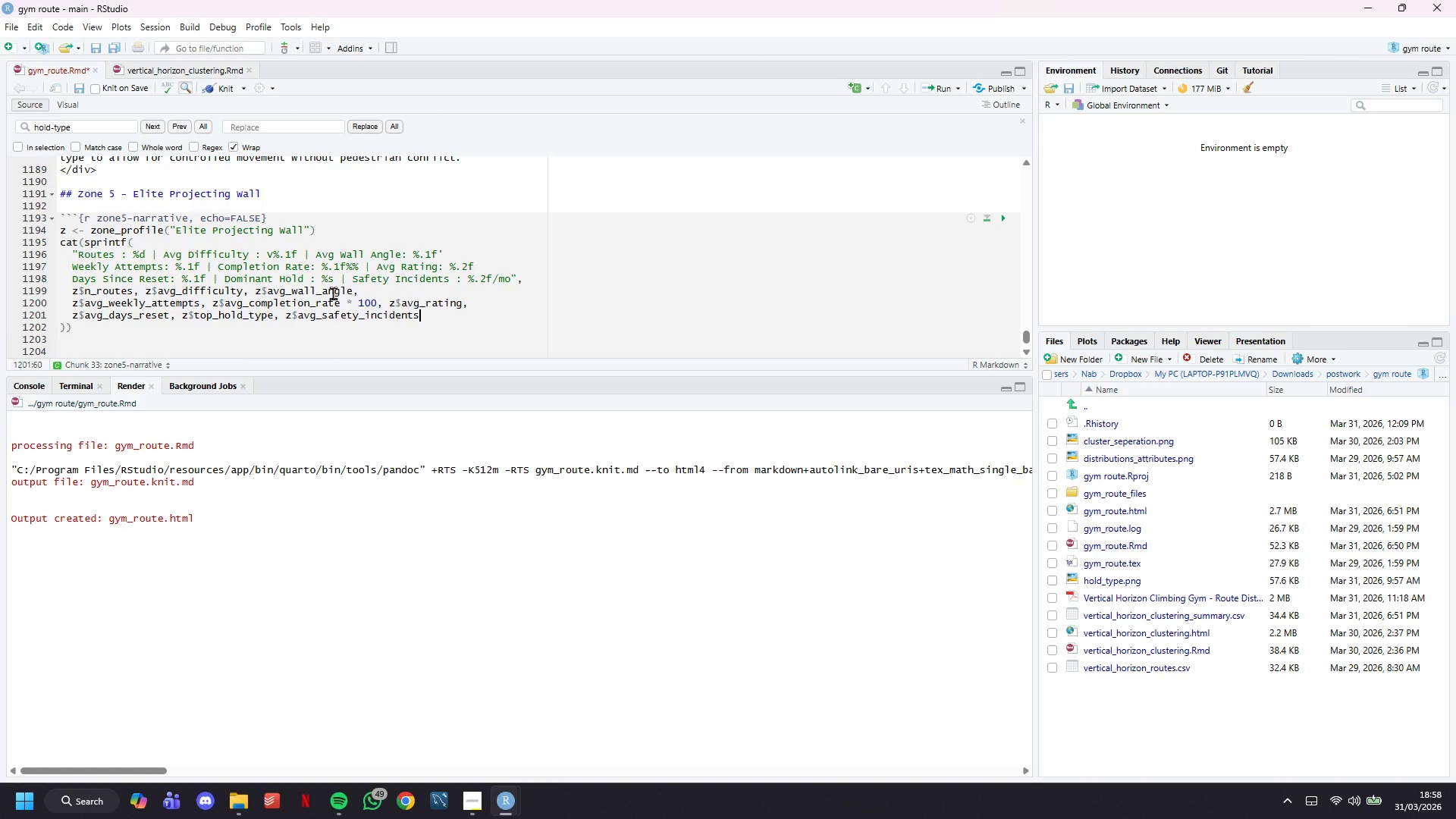 
key(ArrowDown)
 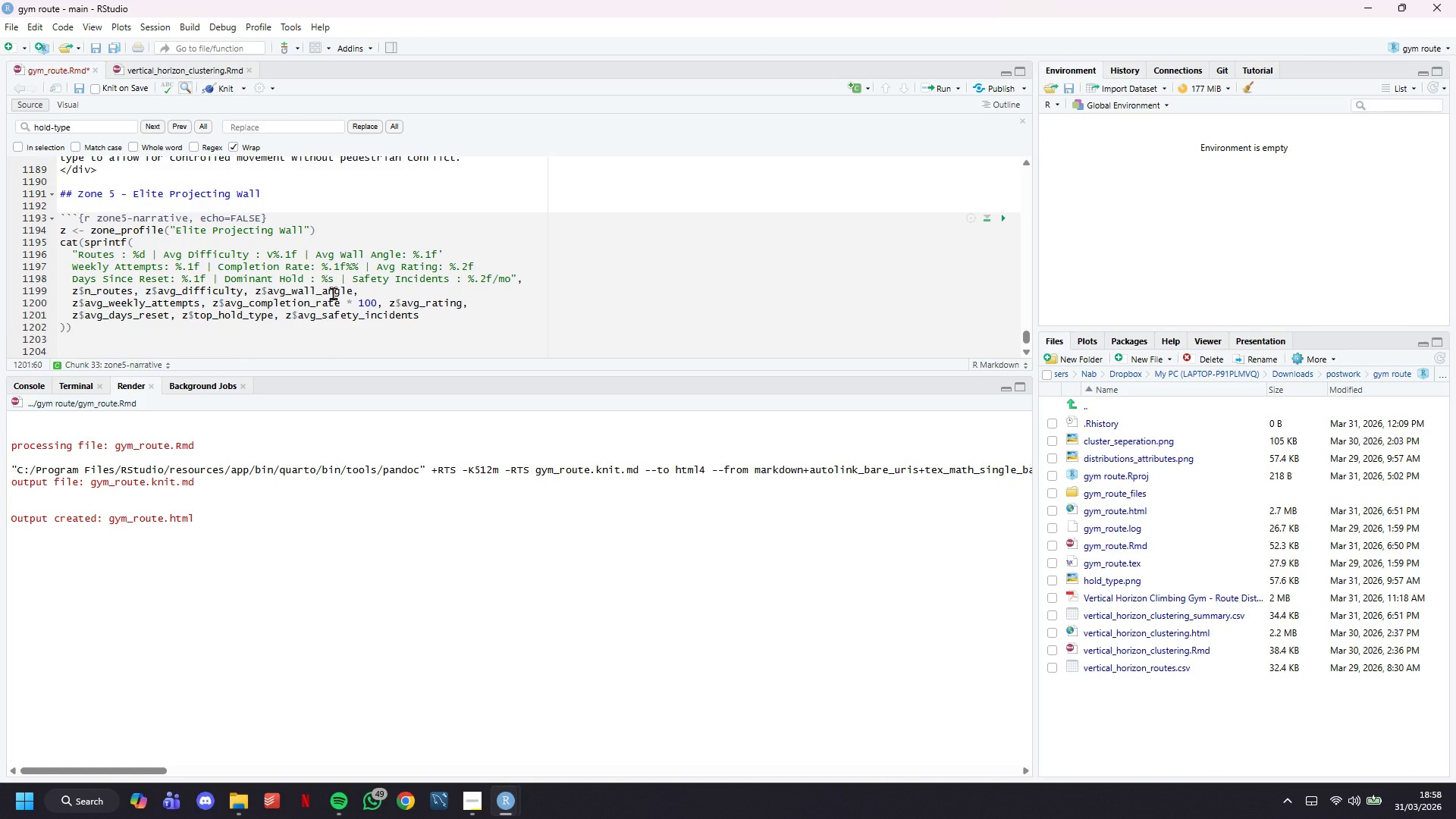 
key(Enter)
 